 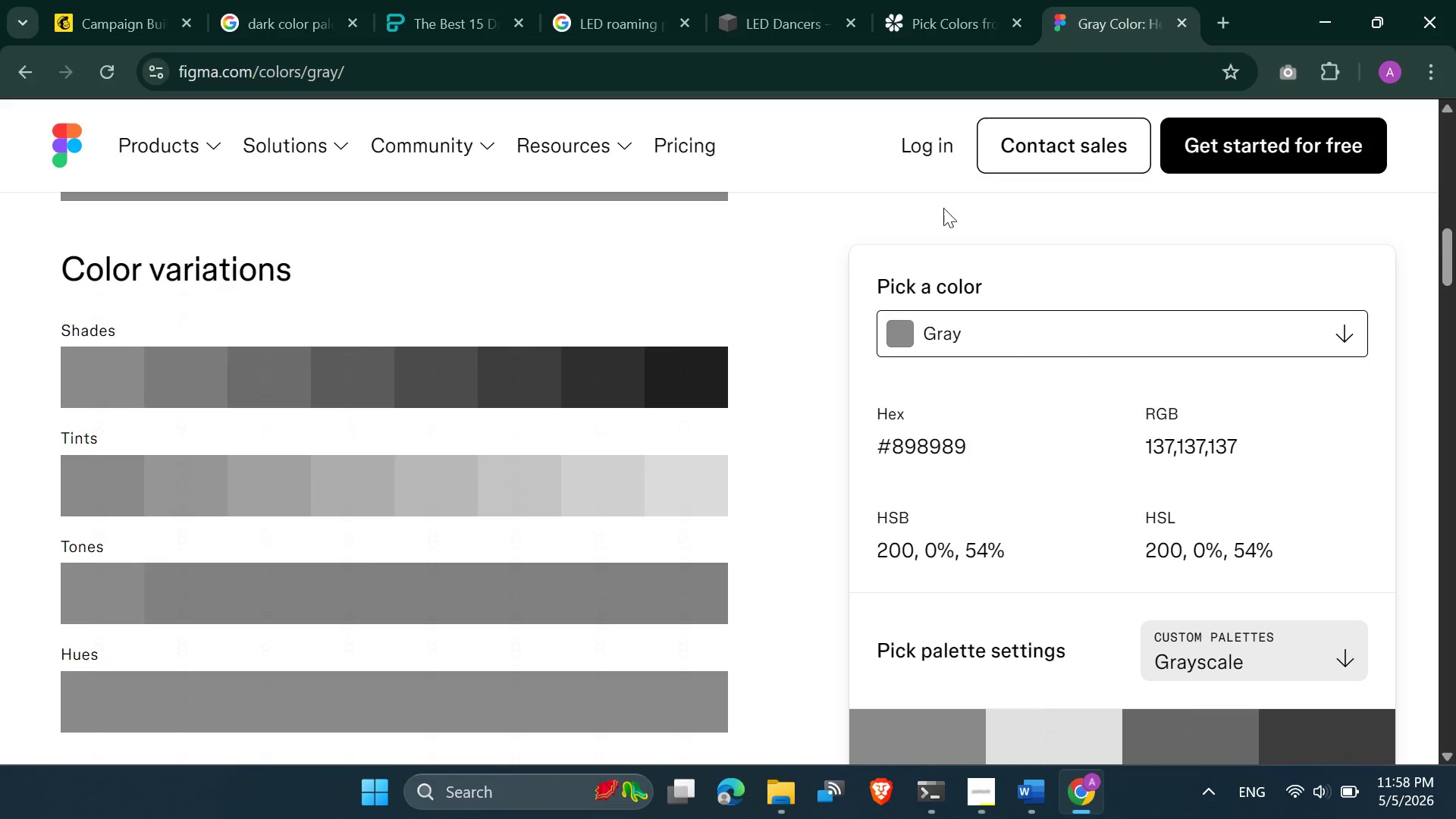 
left_click([174, 0])
 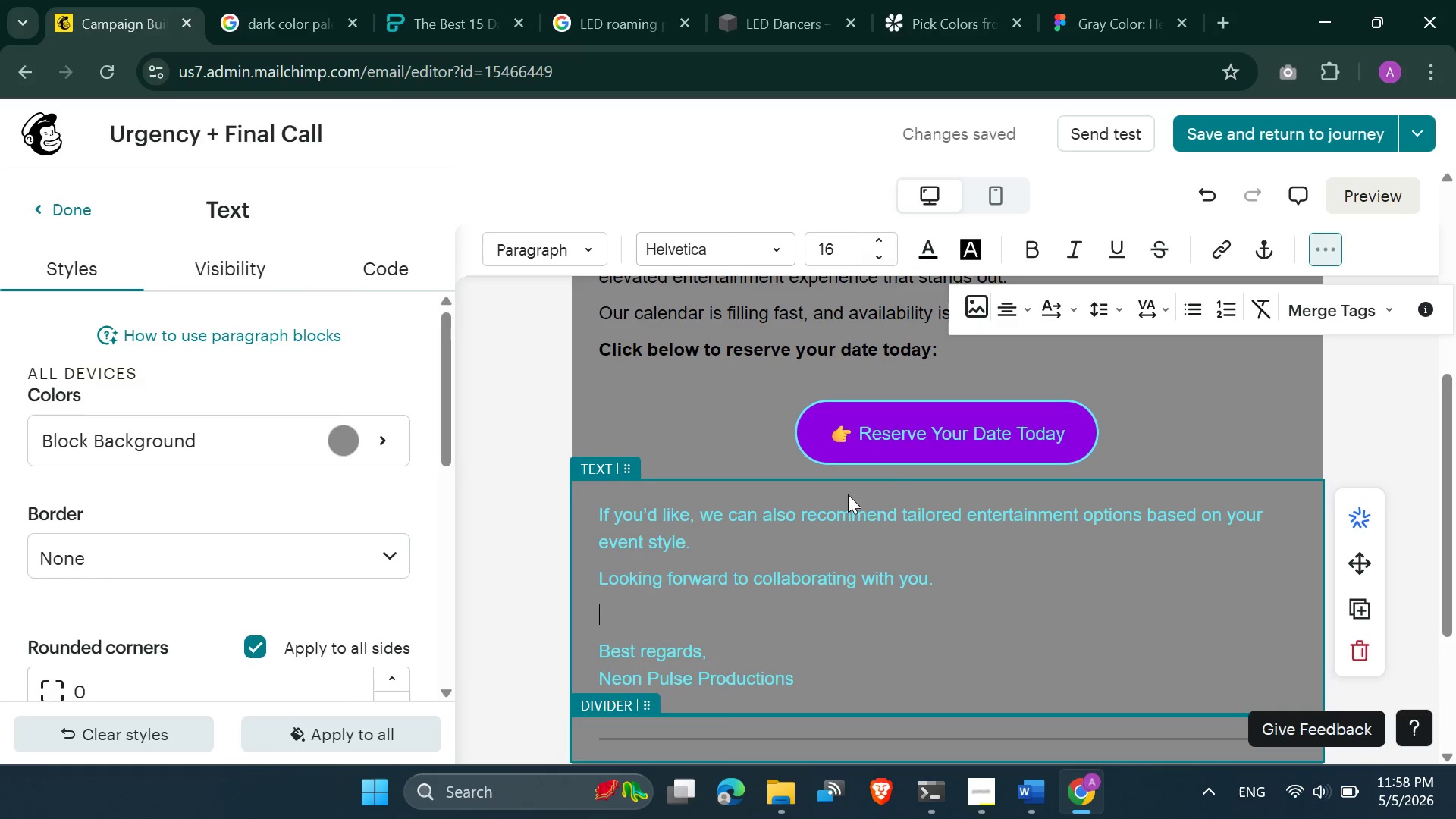 
scroll: coordinate [899, 469], scroll_direction: down, amount: 2.0
 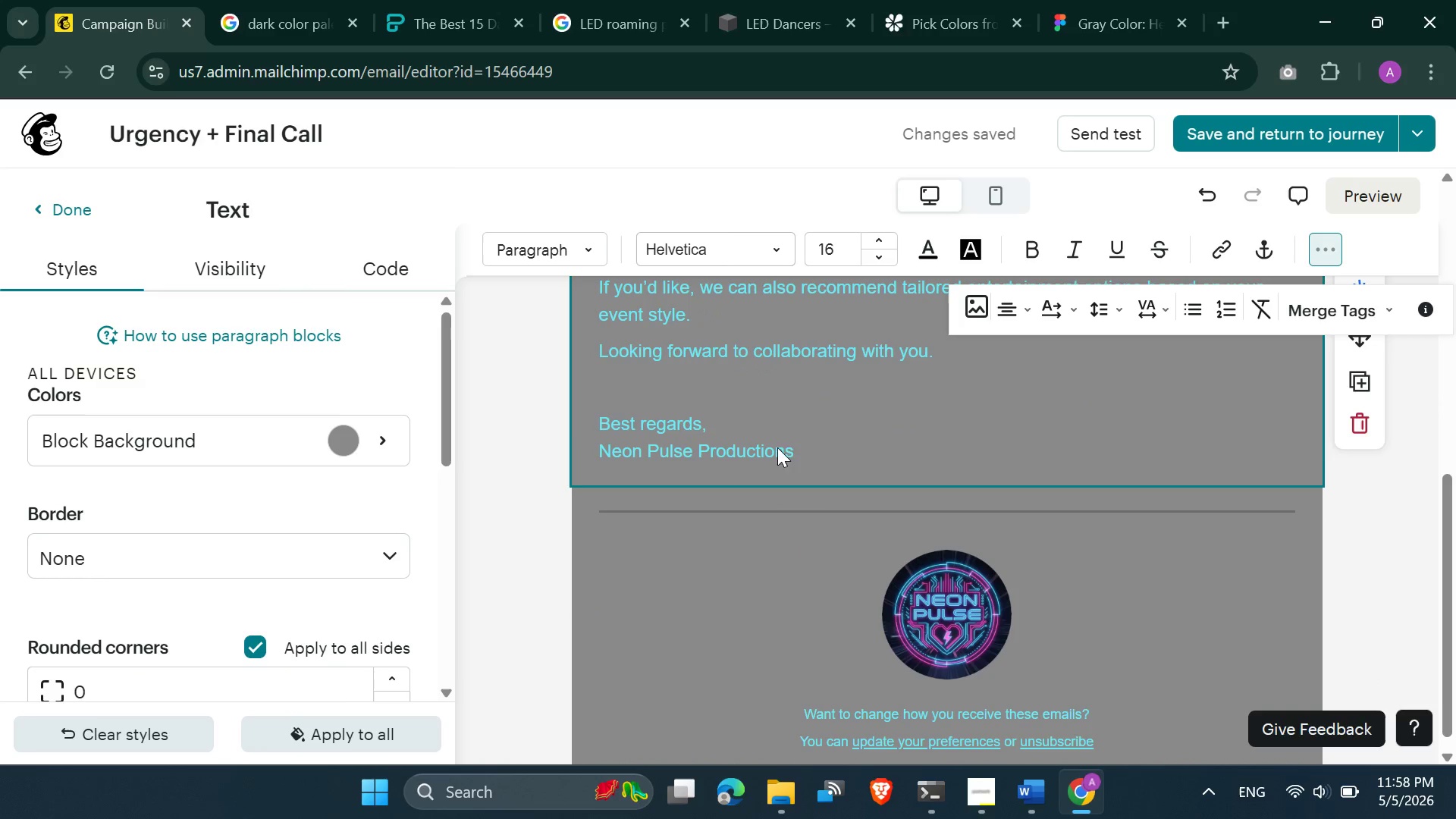 
left_click([777, 447])
 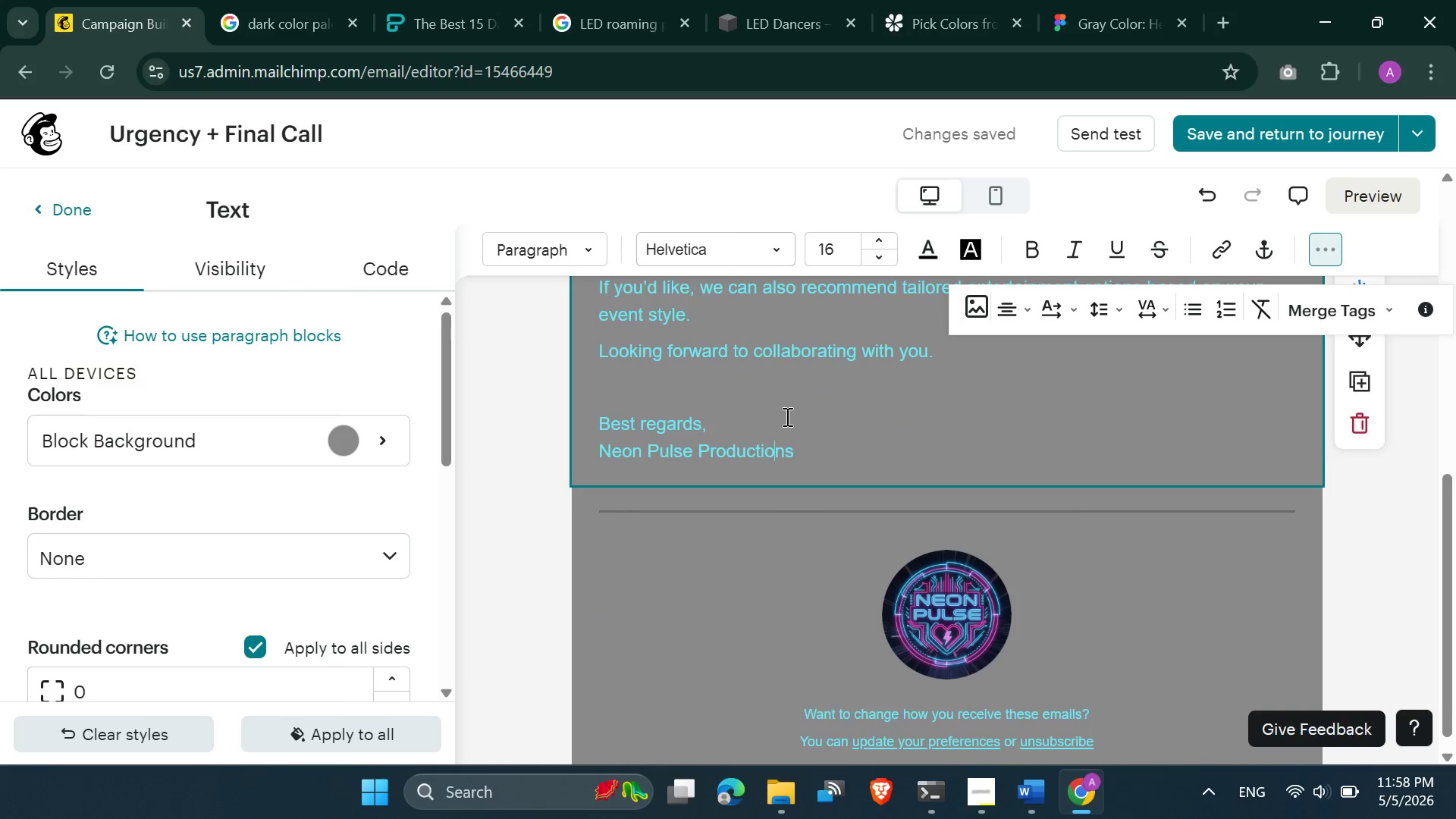 
left_click([740, 451])
 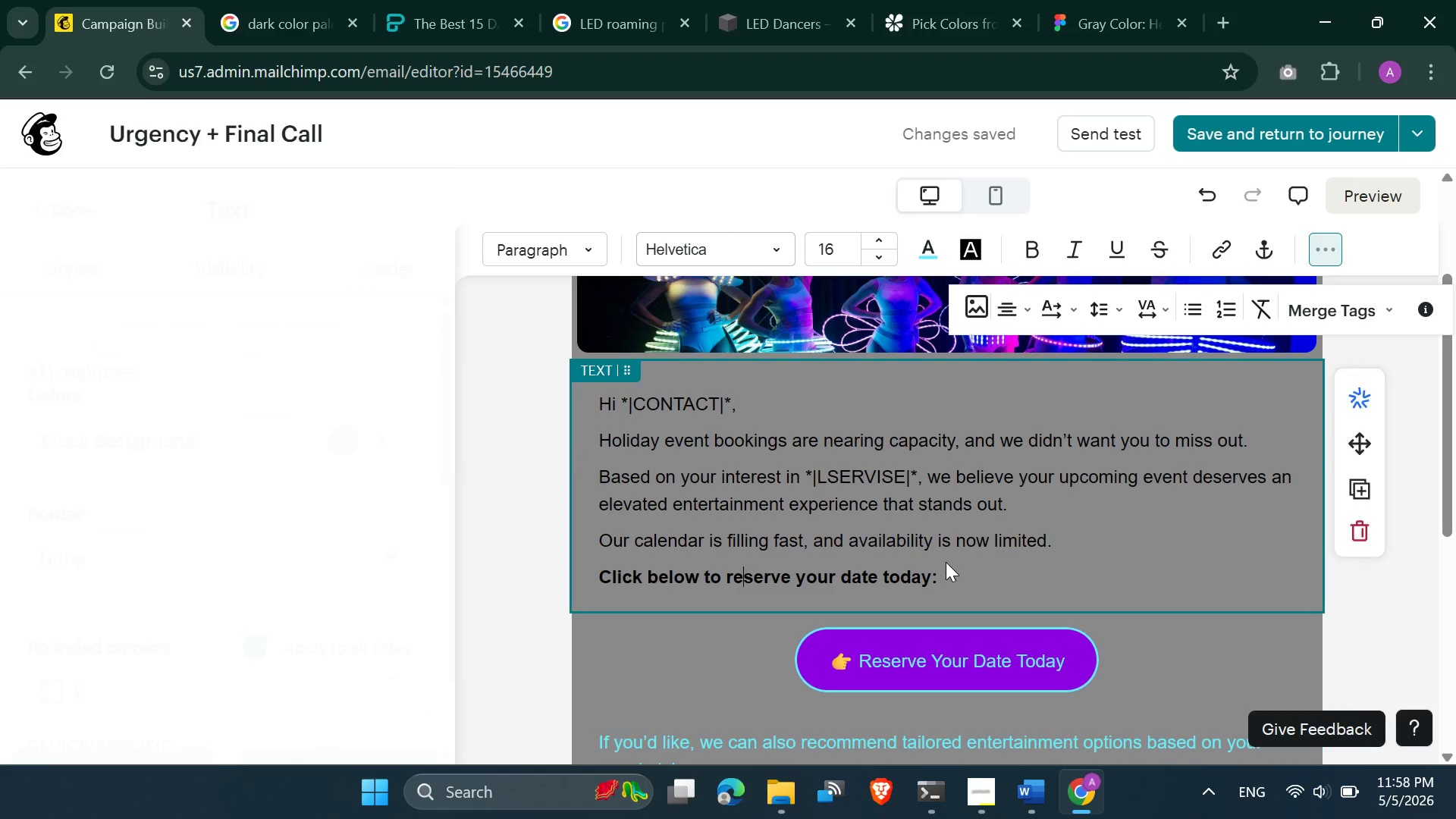 
scroll: coordinate [776, 424], scroll_direction: up, amount: 4.0
 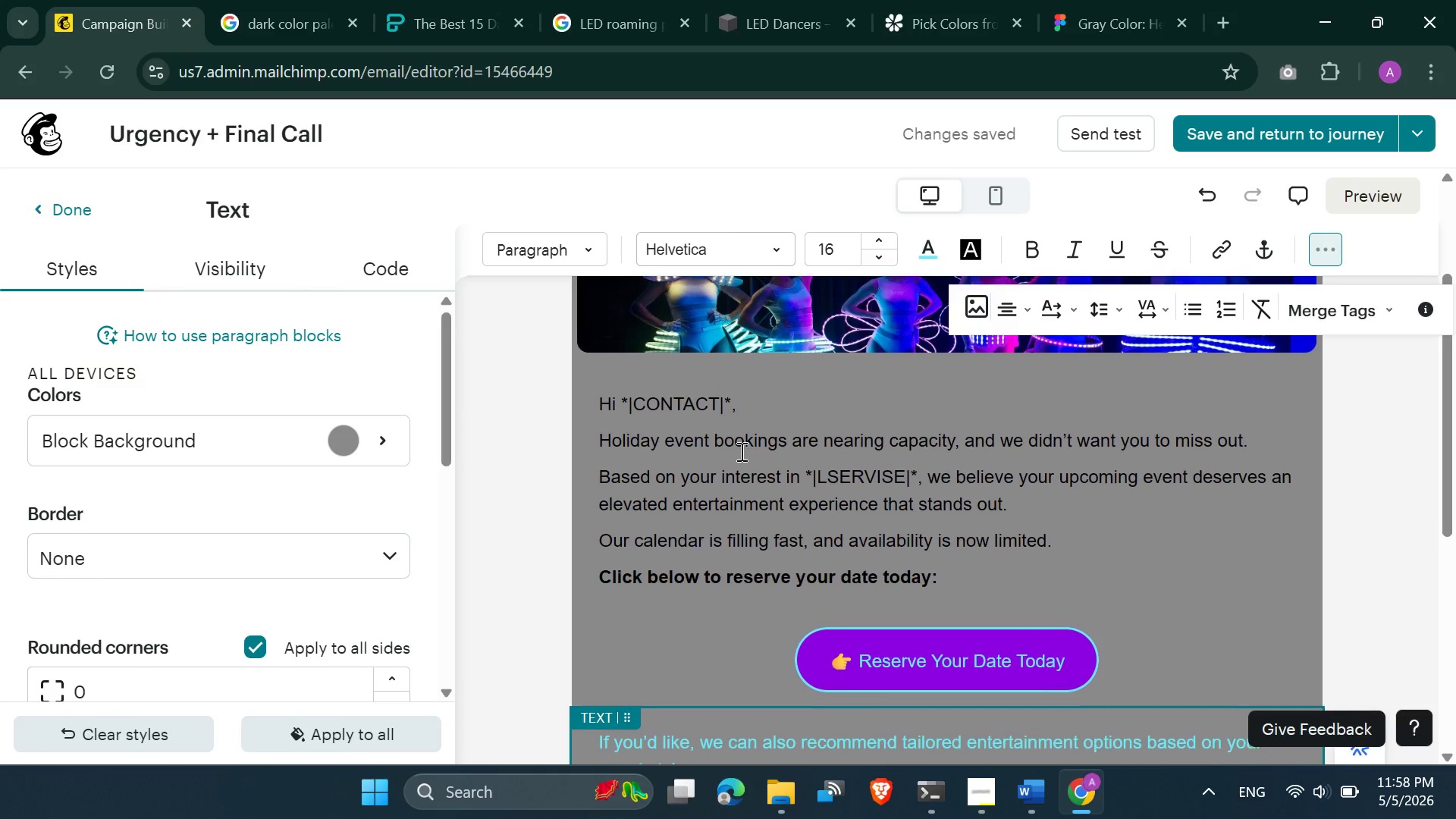 
left_click([946, 562])
 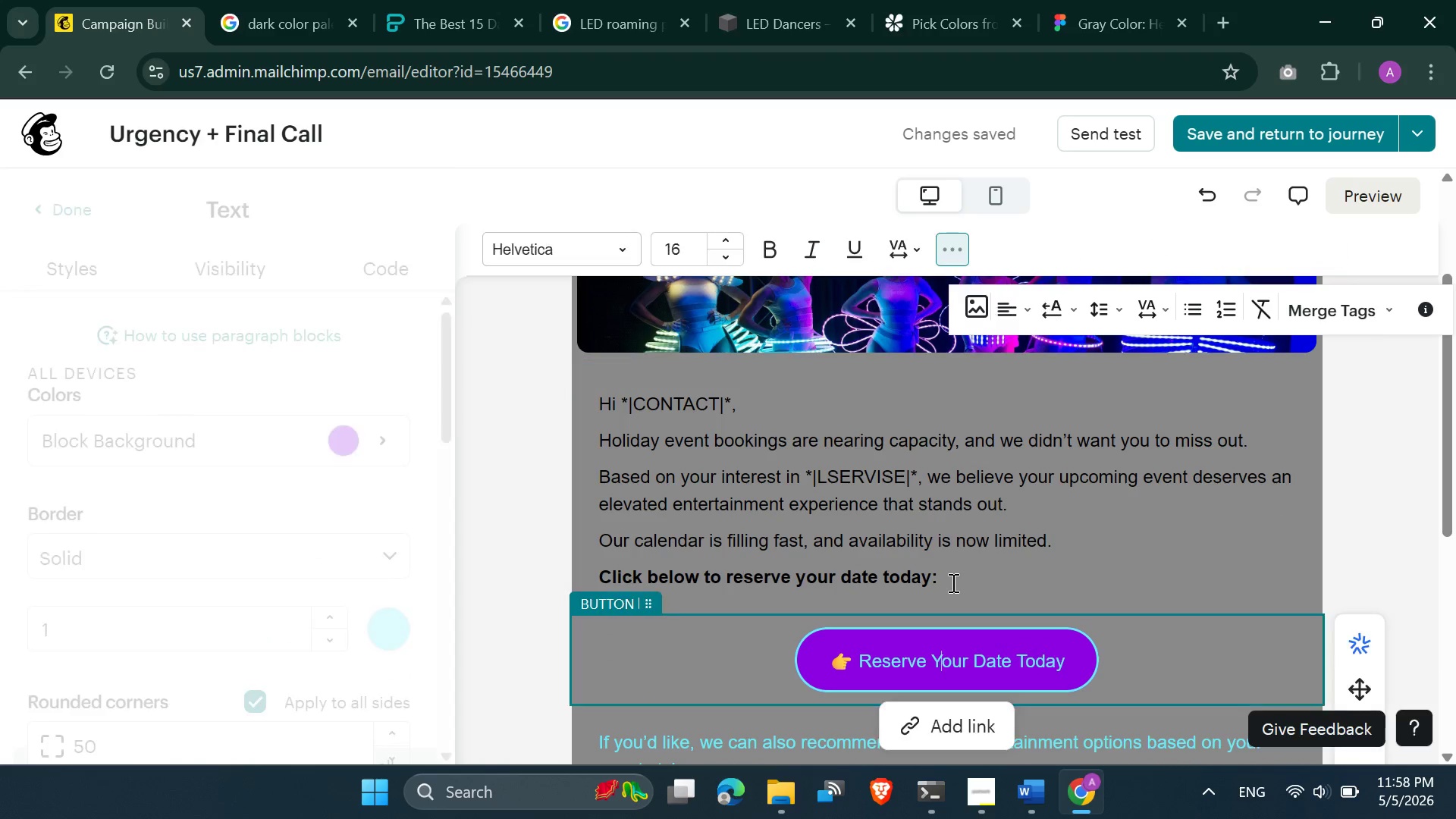 
key(Control+A)
 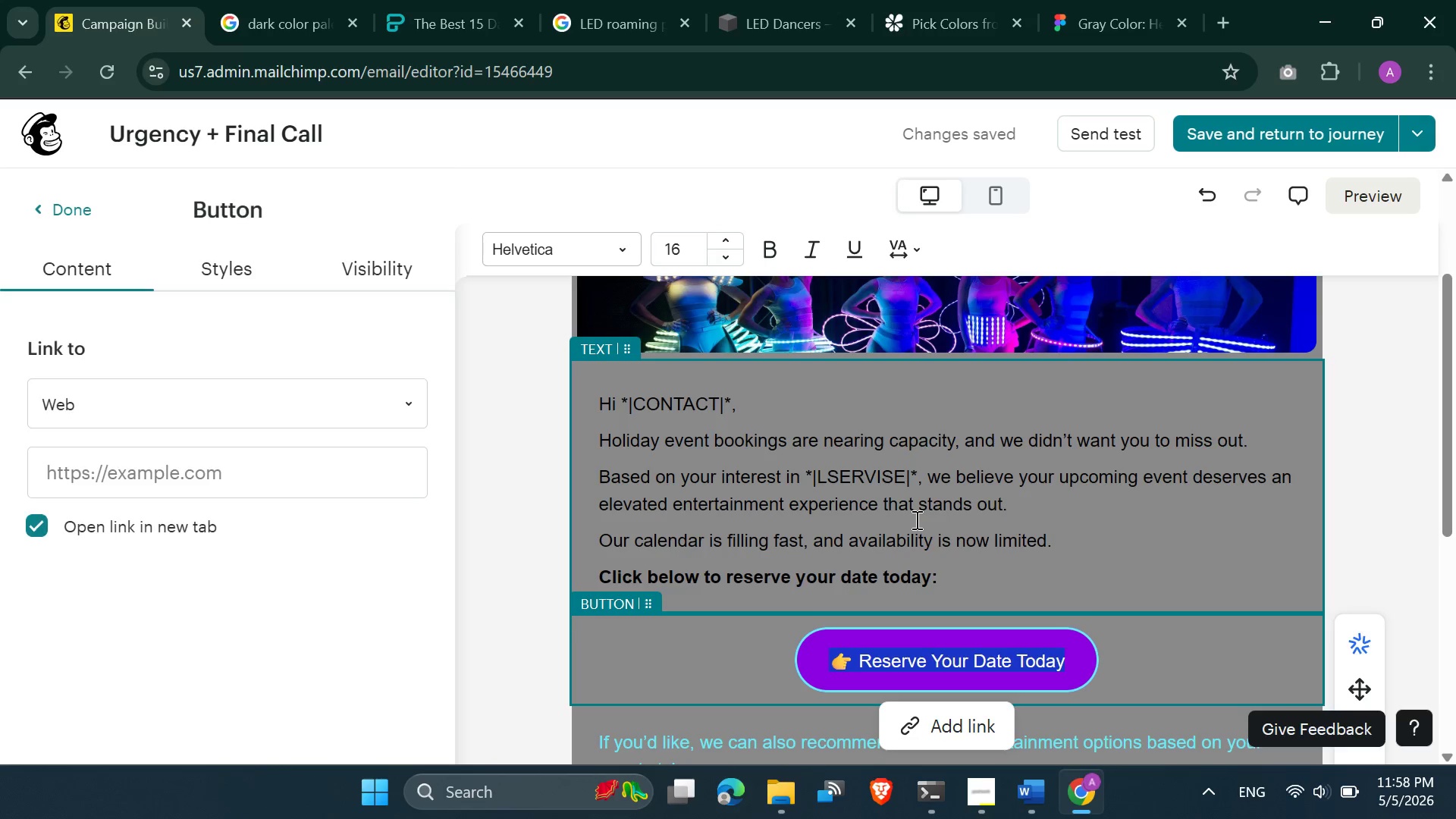 
left_click([915, 519])
 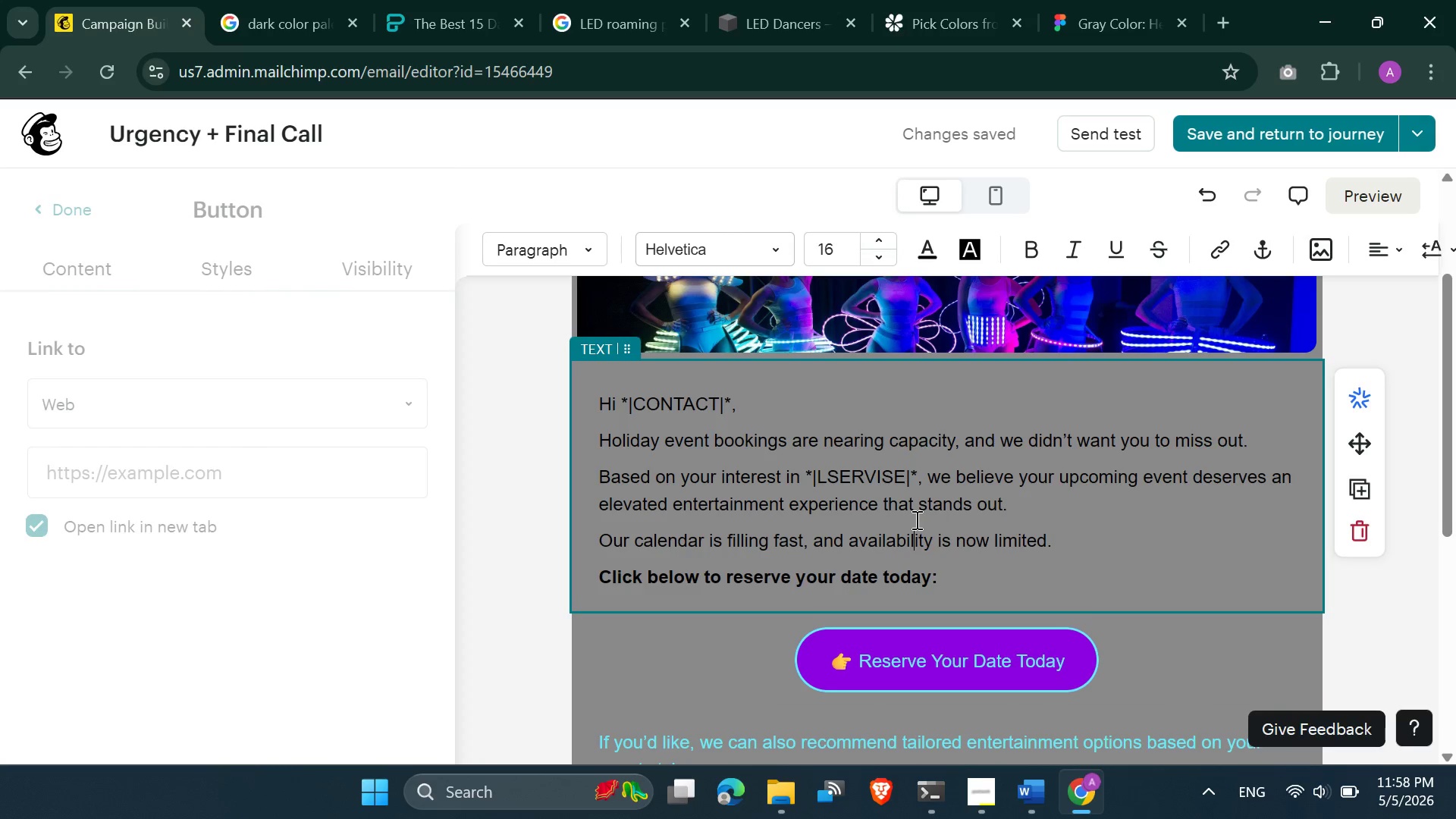 
key(Control+A)
 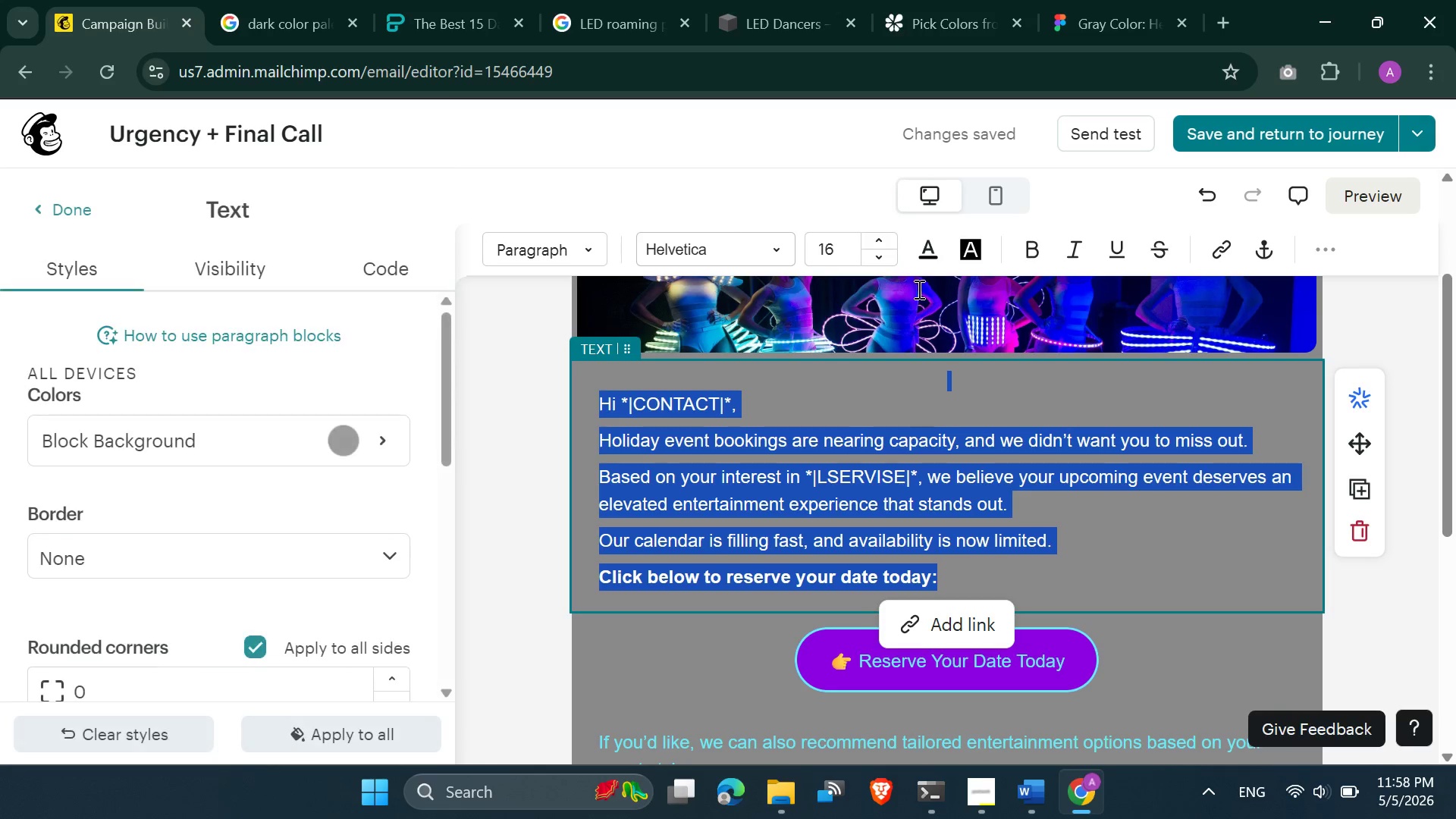 
left_click([931, 253])
 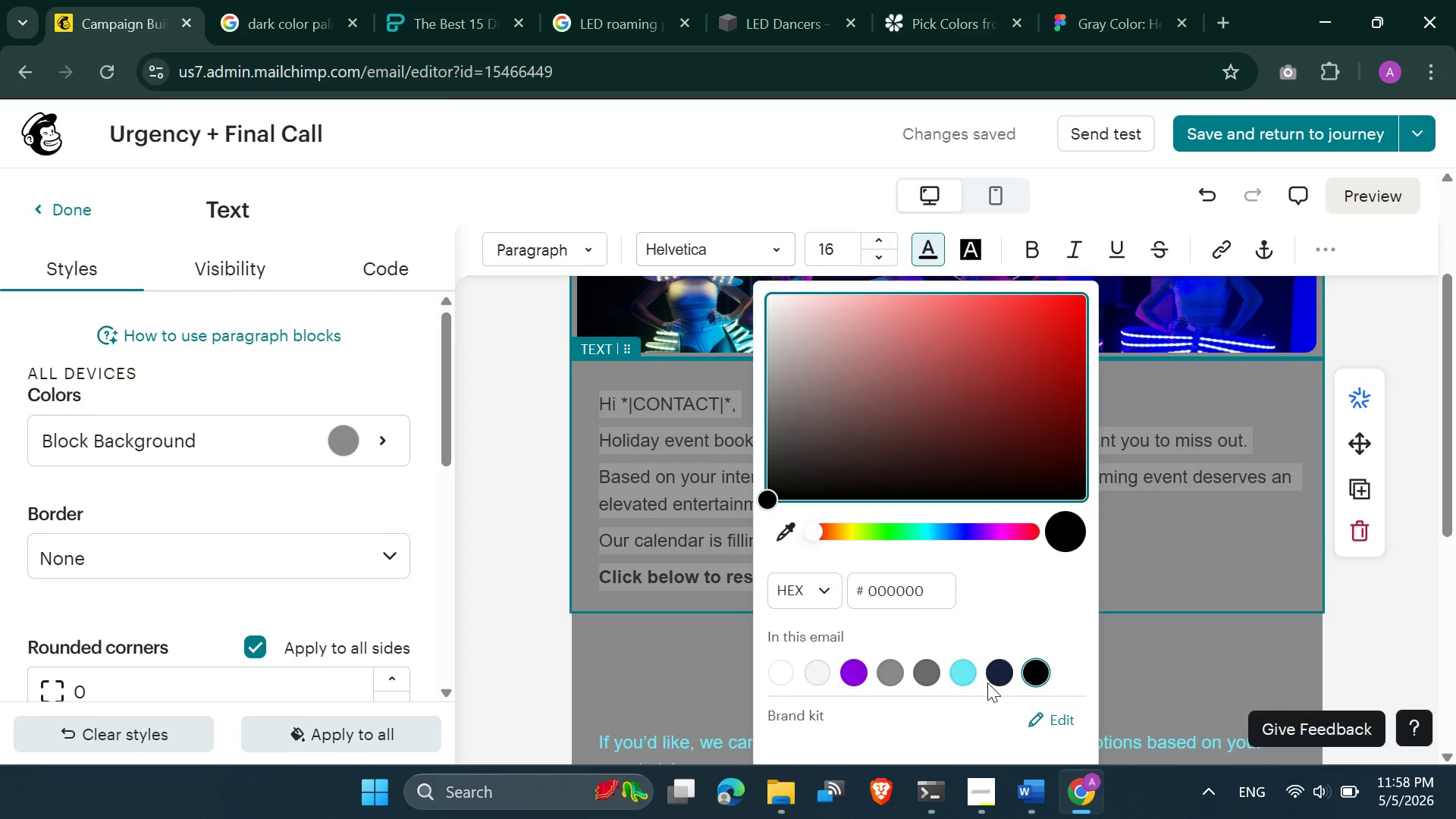 
left_click([959, 671])
 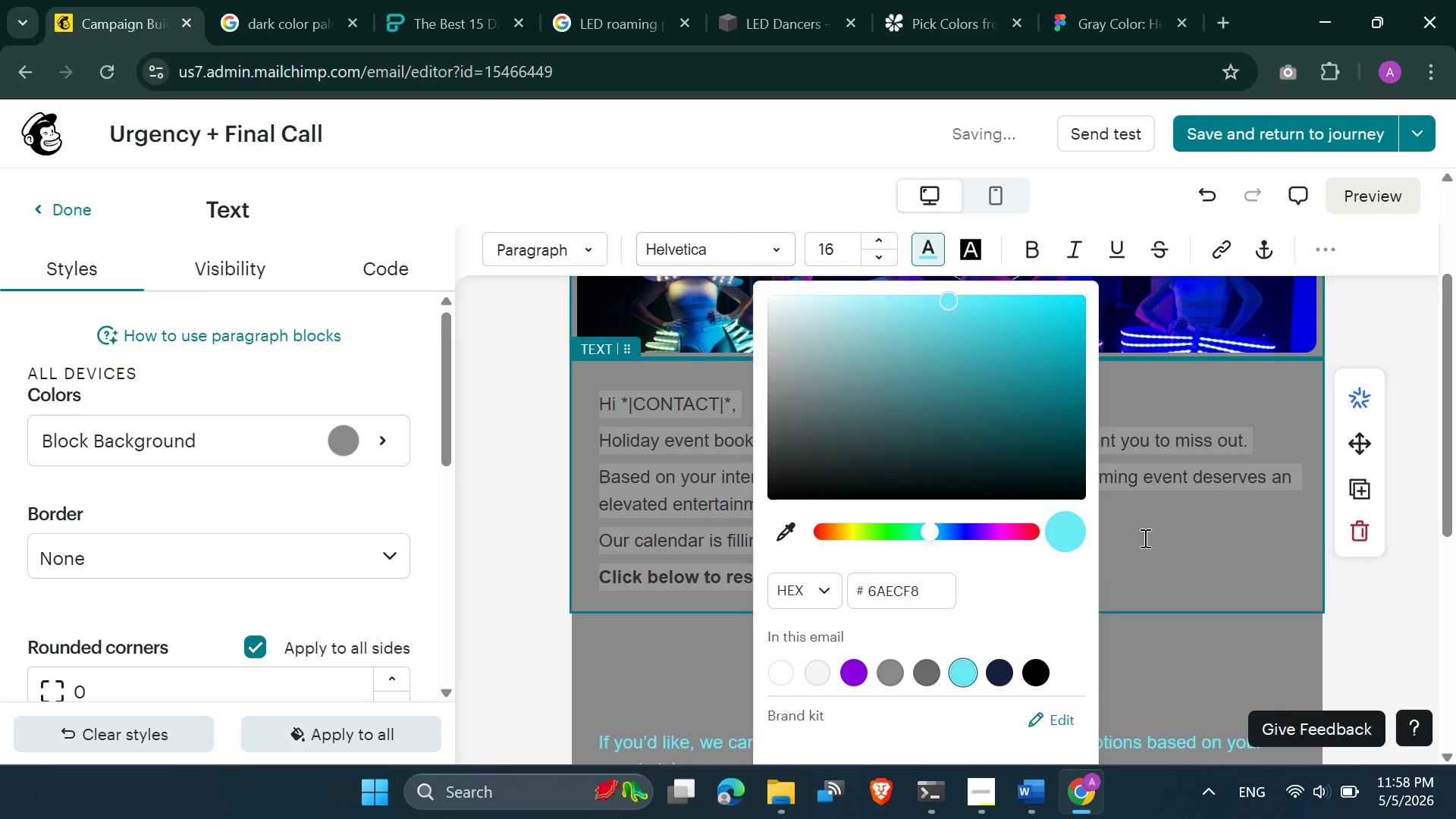 
left_click([1169, 516])
 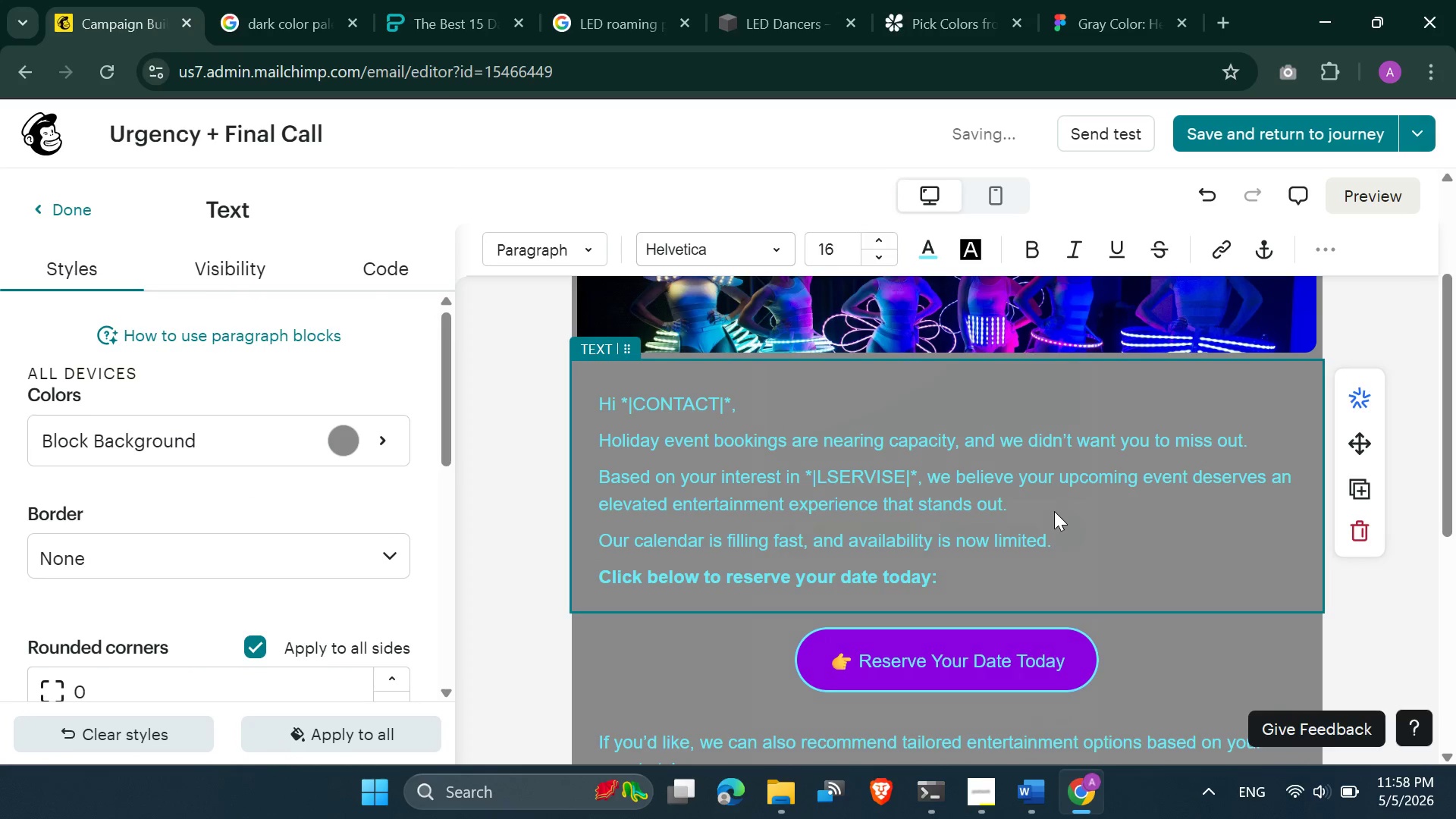 
scroll: coordinate [932, 573], scroll_direction: down, amount: 7.0
 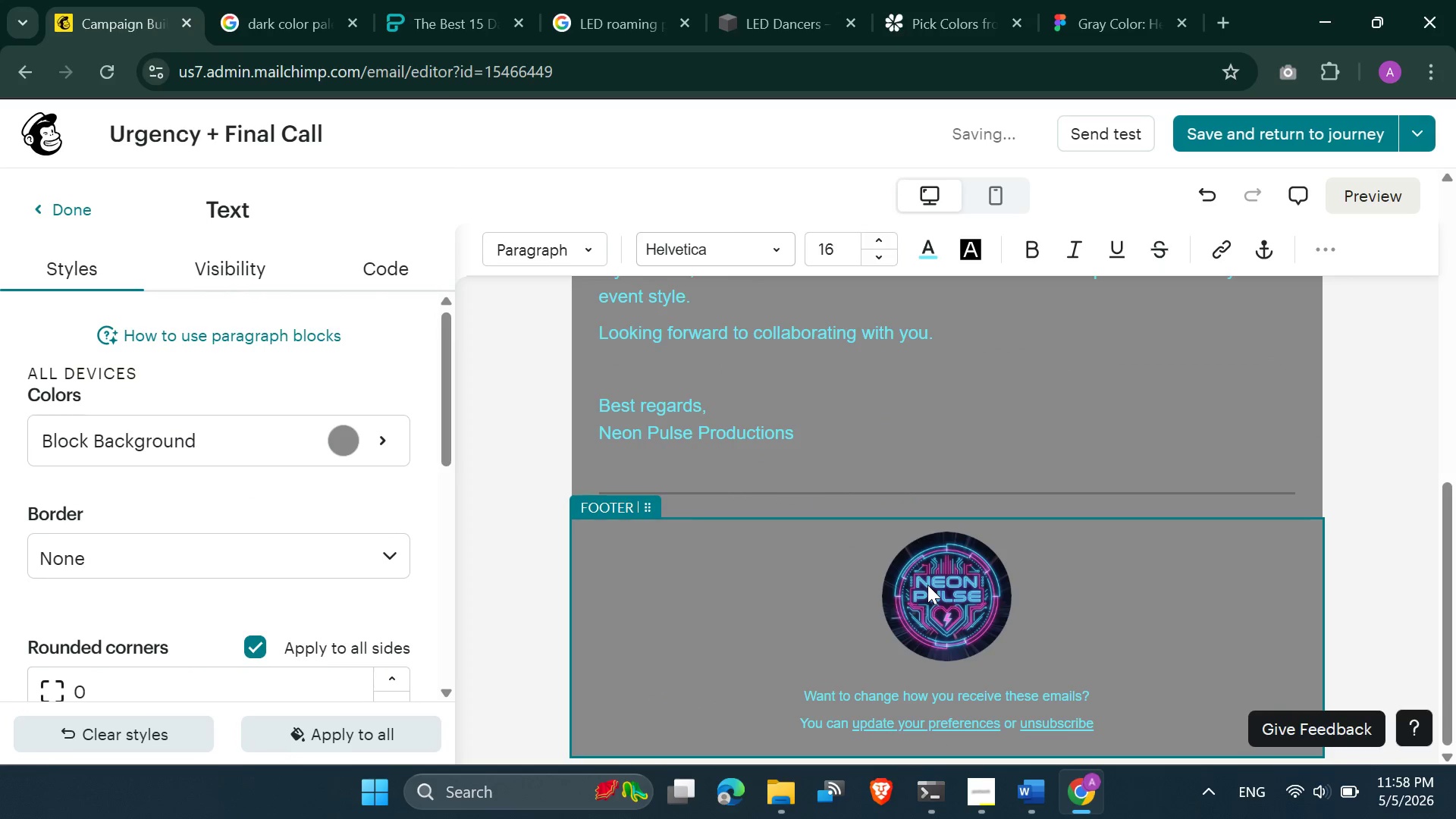 
scroll: coordinate [1018, 517], scroll_direction: up, amount: 4.0
 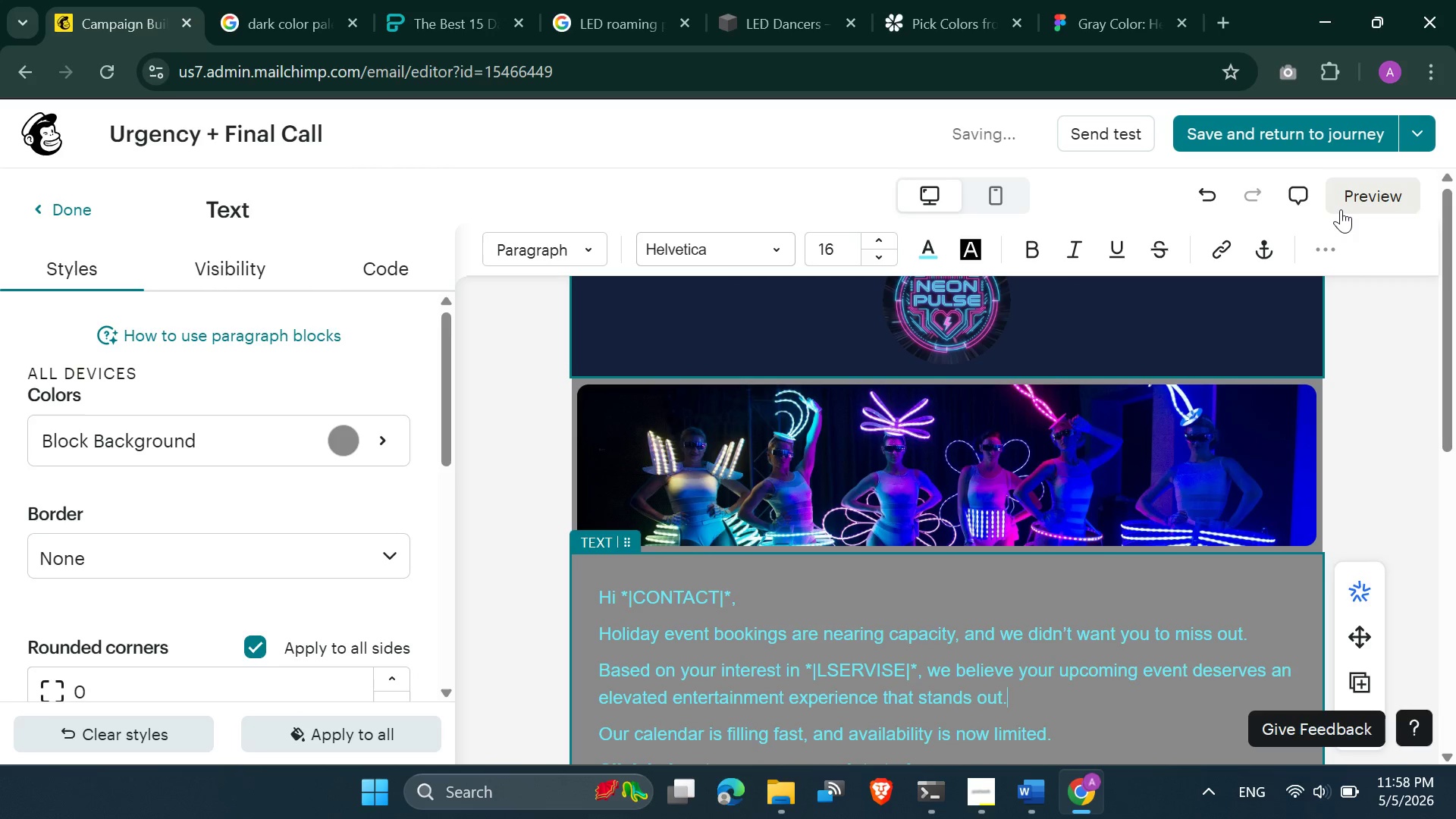 
left_click([1344, 206])
 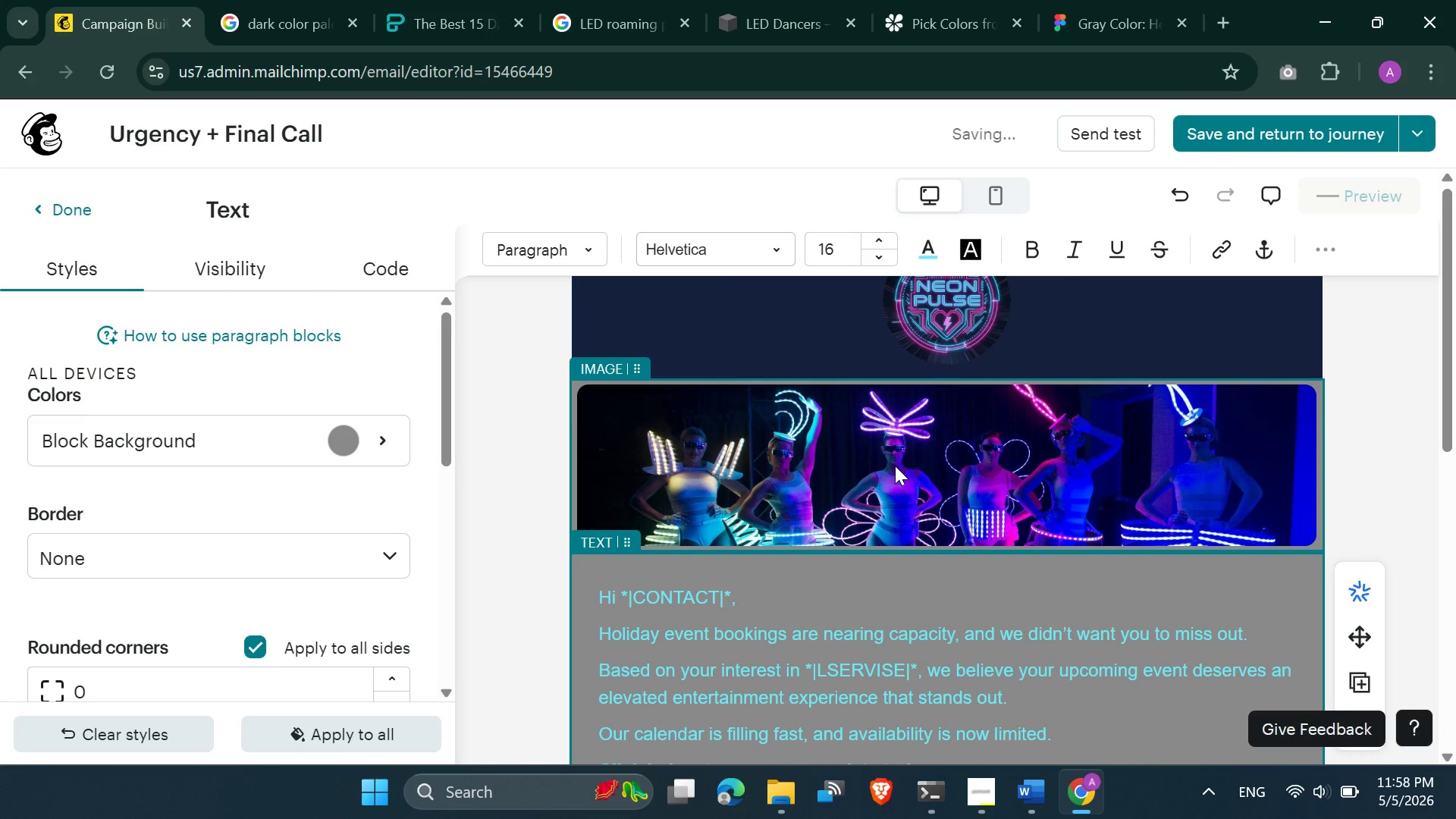 
wait(8.58)
 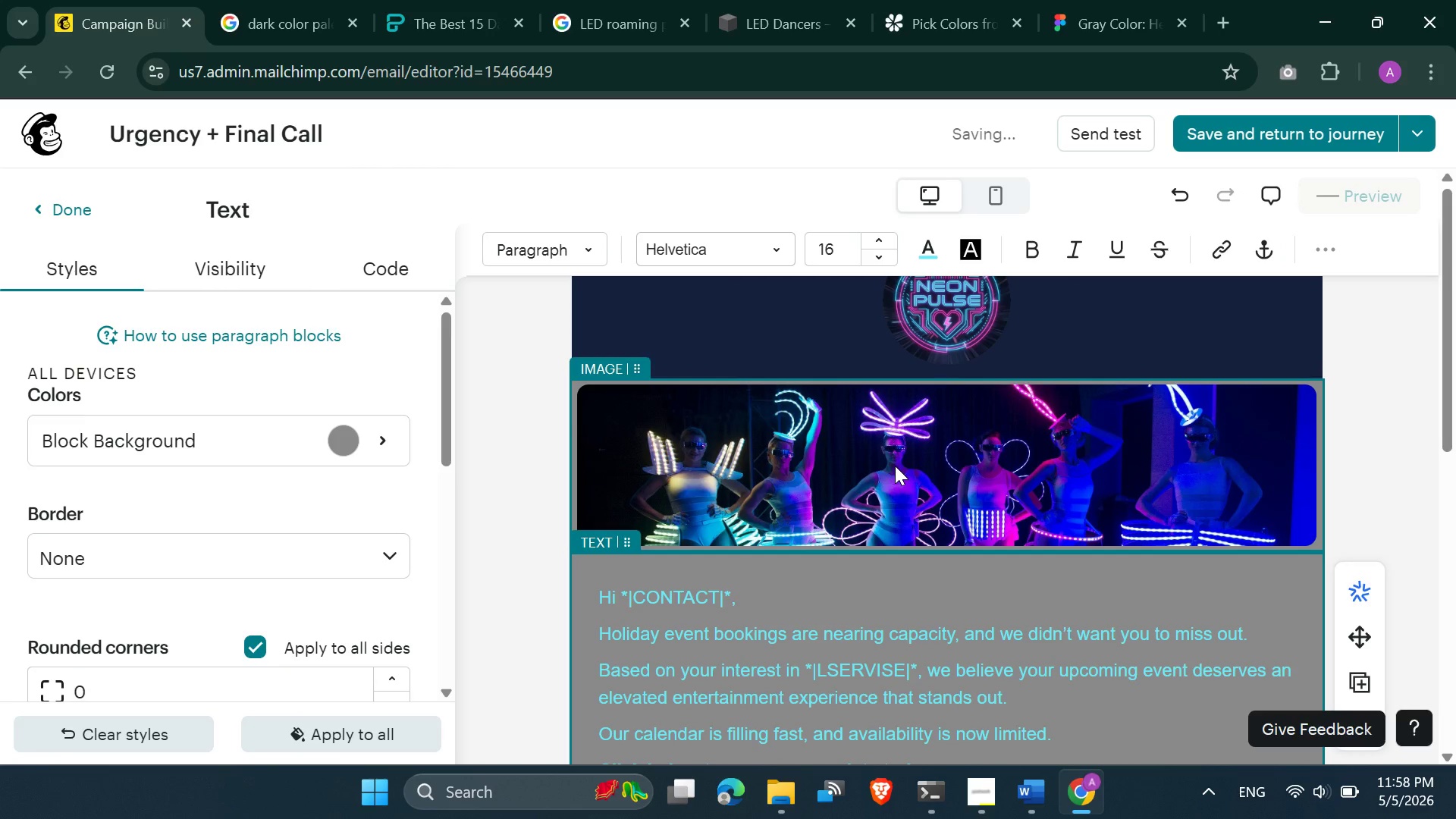 
scroll: coordinate [682, 560], scroll_direction: down, amount: 9.0
 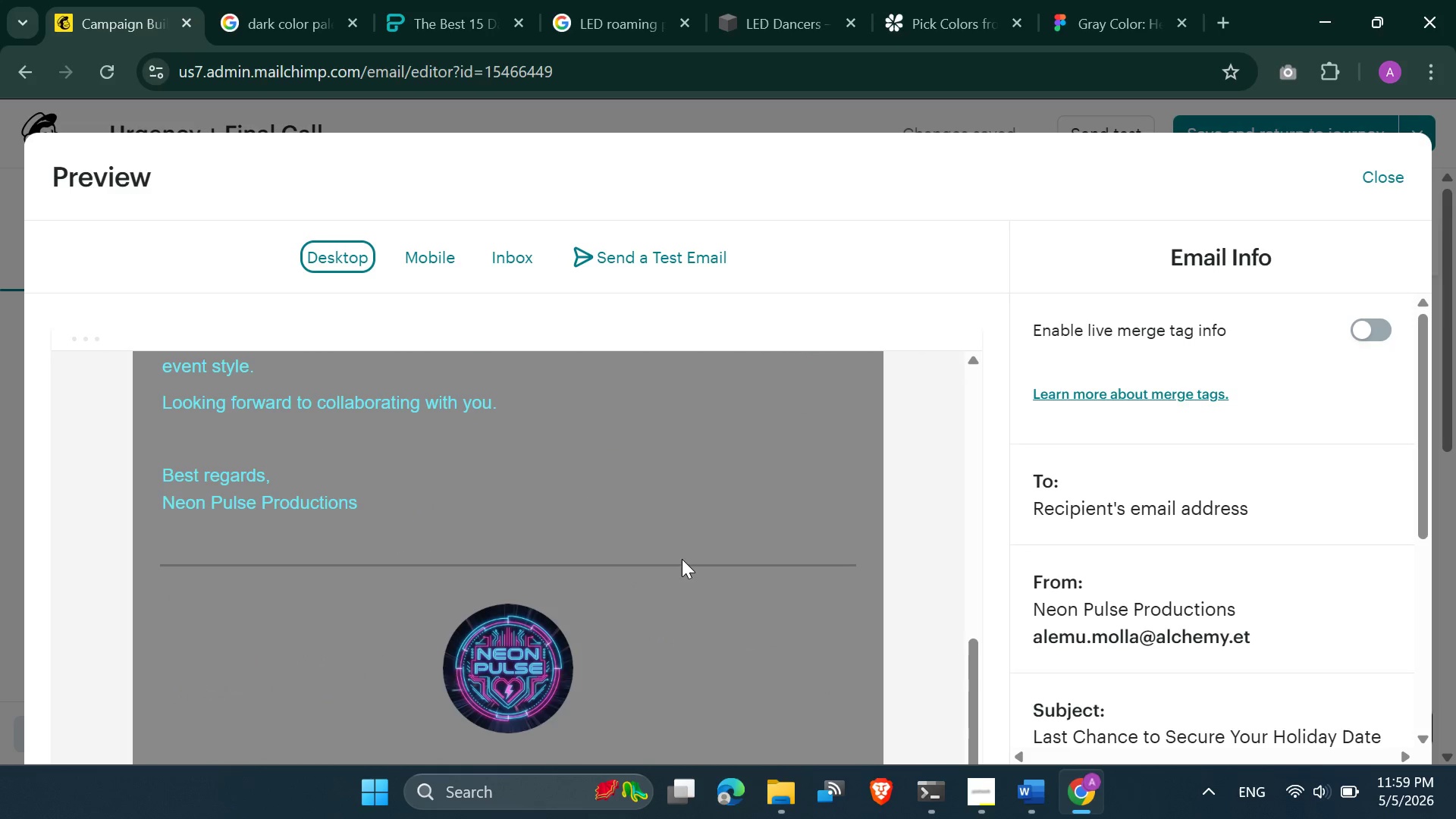 
scroll: coordinate [682, 559], scroll_direction: up, amount: 2.0
 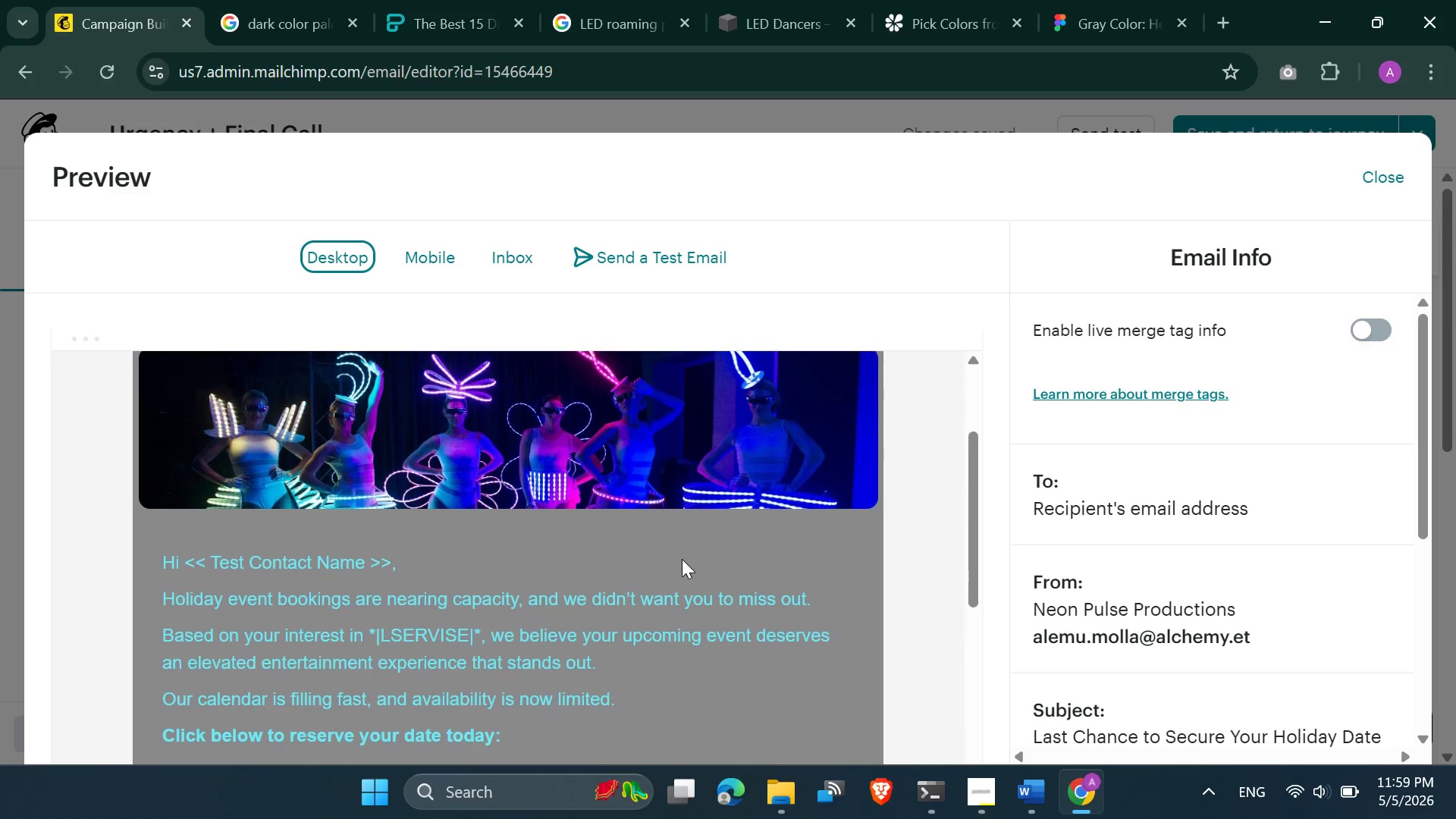 
scroll: coordinate [682, 559], scroll_direction: down, amount: 10.0
 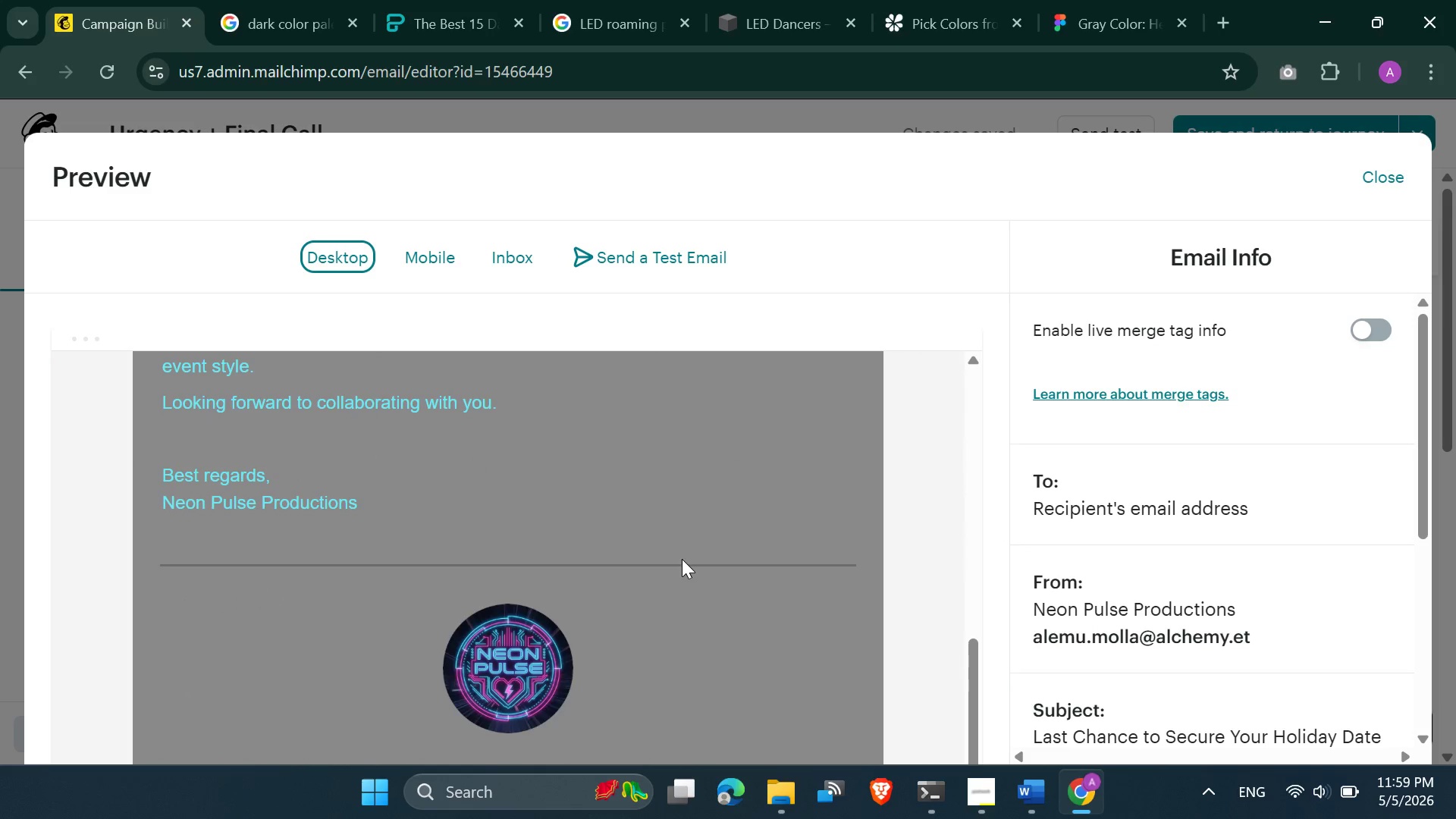 
scroll: coordinate [679, 541], scroll_direction: up, amount: 10.0
 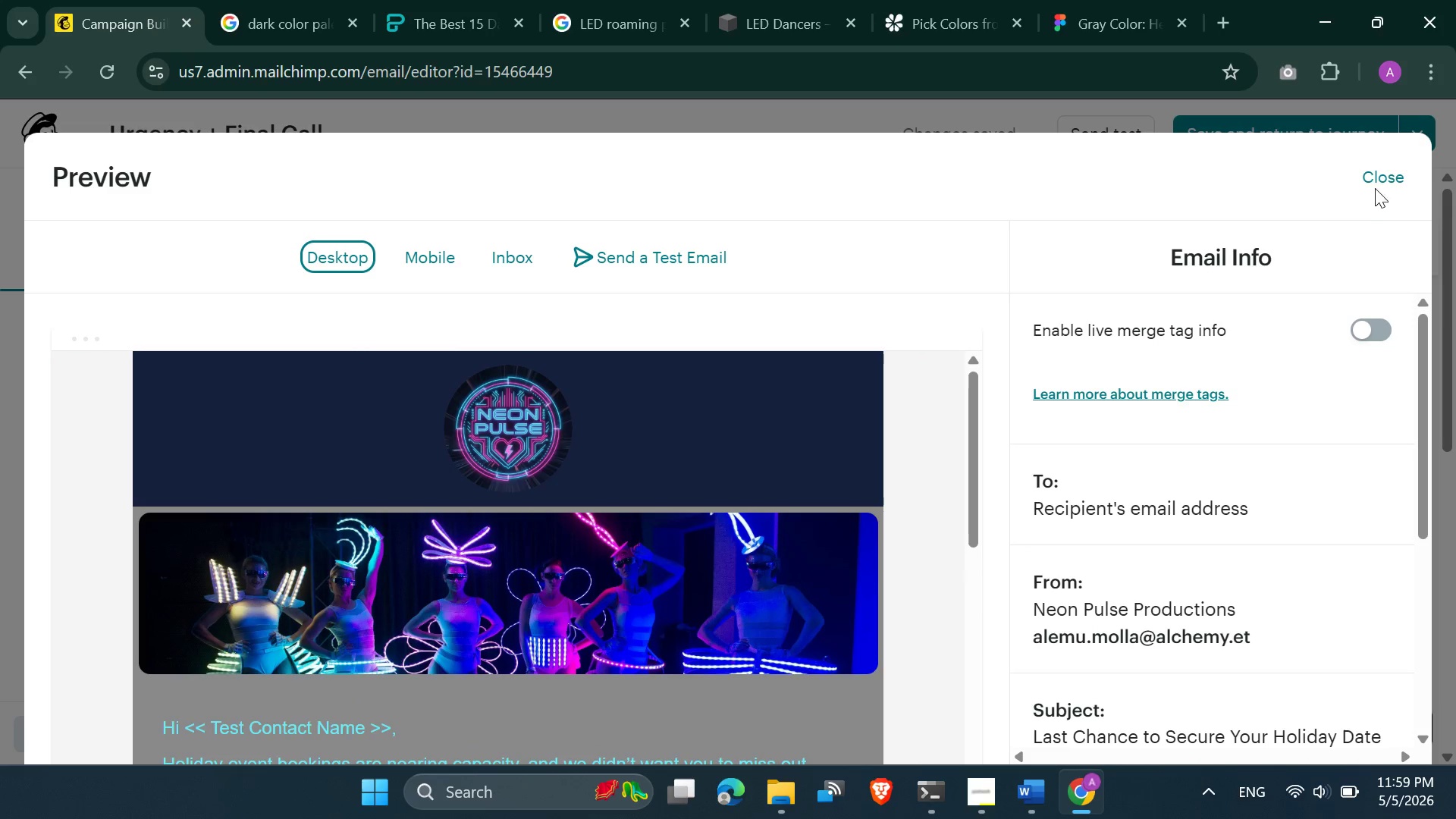 
left_click([1375, 186])
 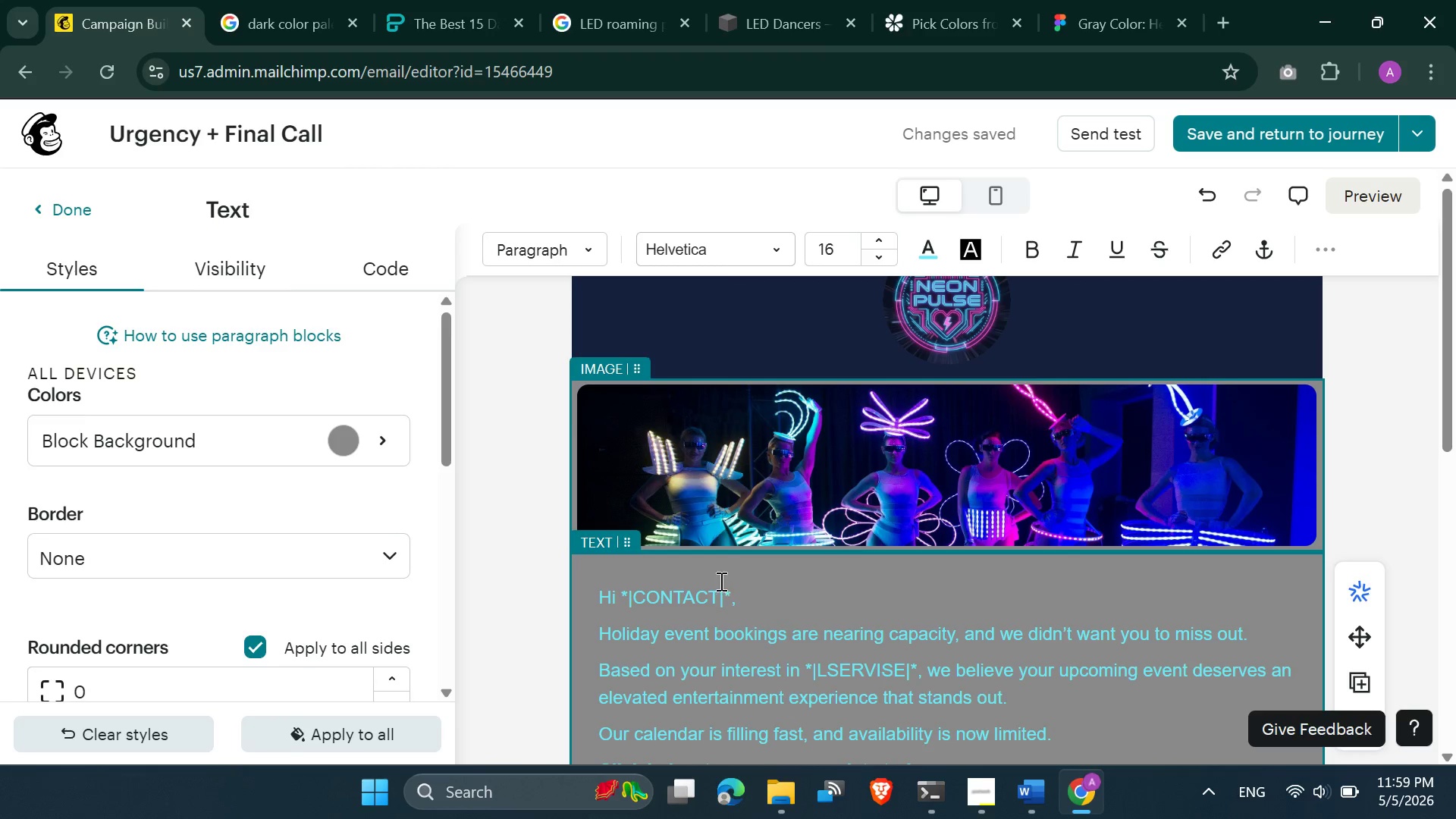 
left_click_drag(start_coordinate=[732, 596], to_coordinate=[620, 595])
 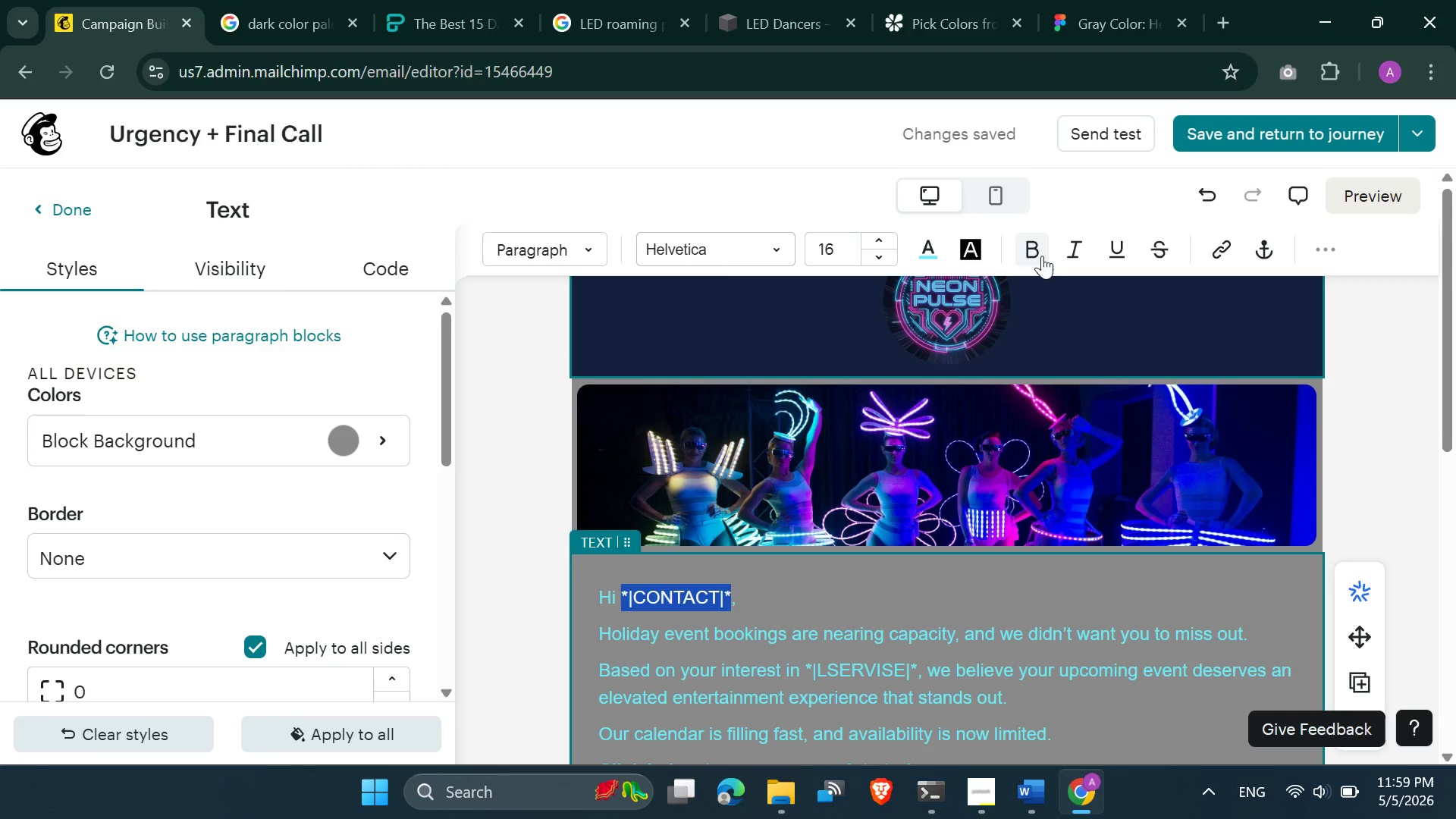 
left_click([1036, 253])
 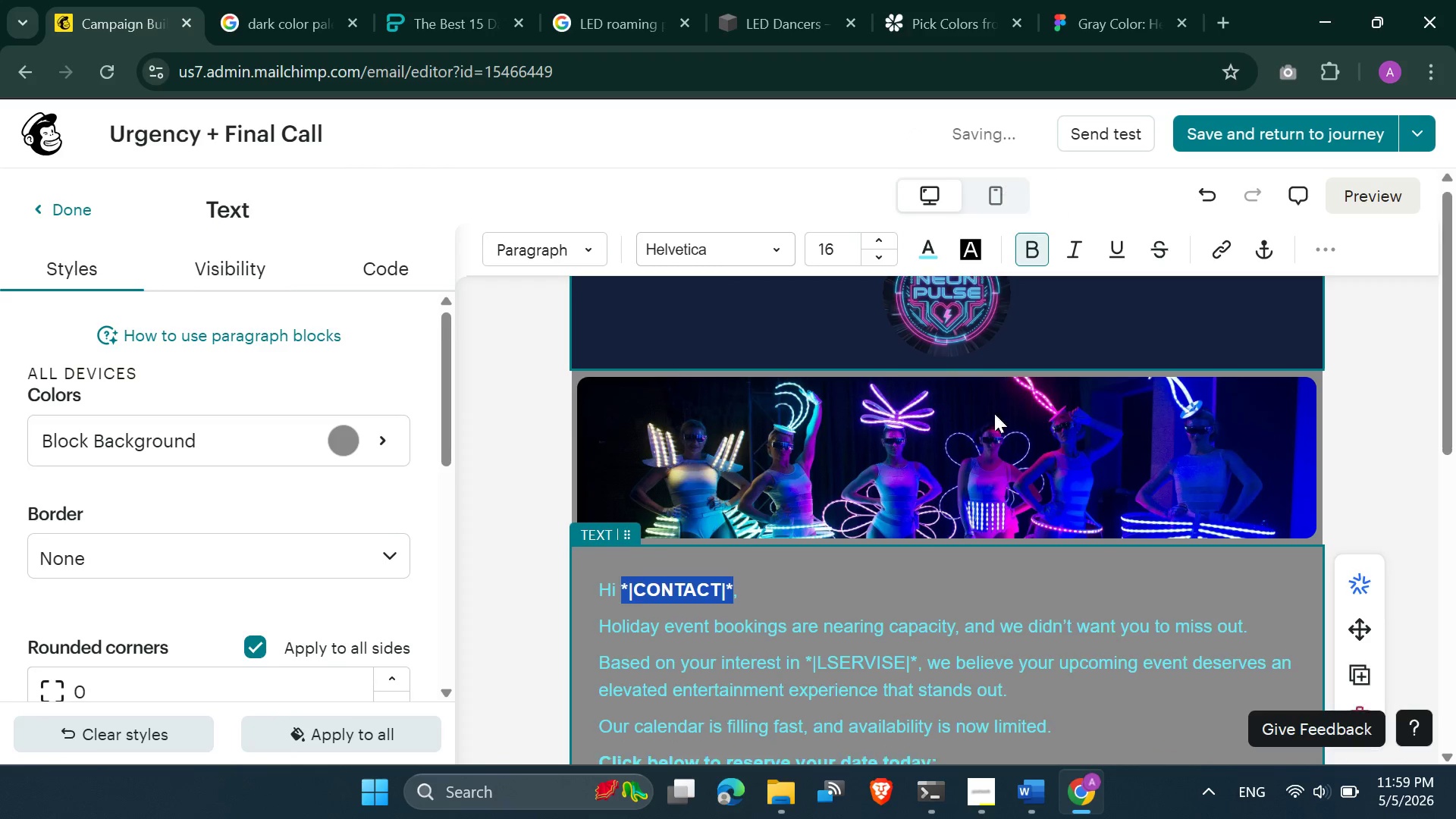 
scroll: coordinate [990, 423], scroll_direction: down, amount: 2.0
 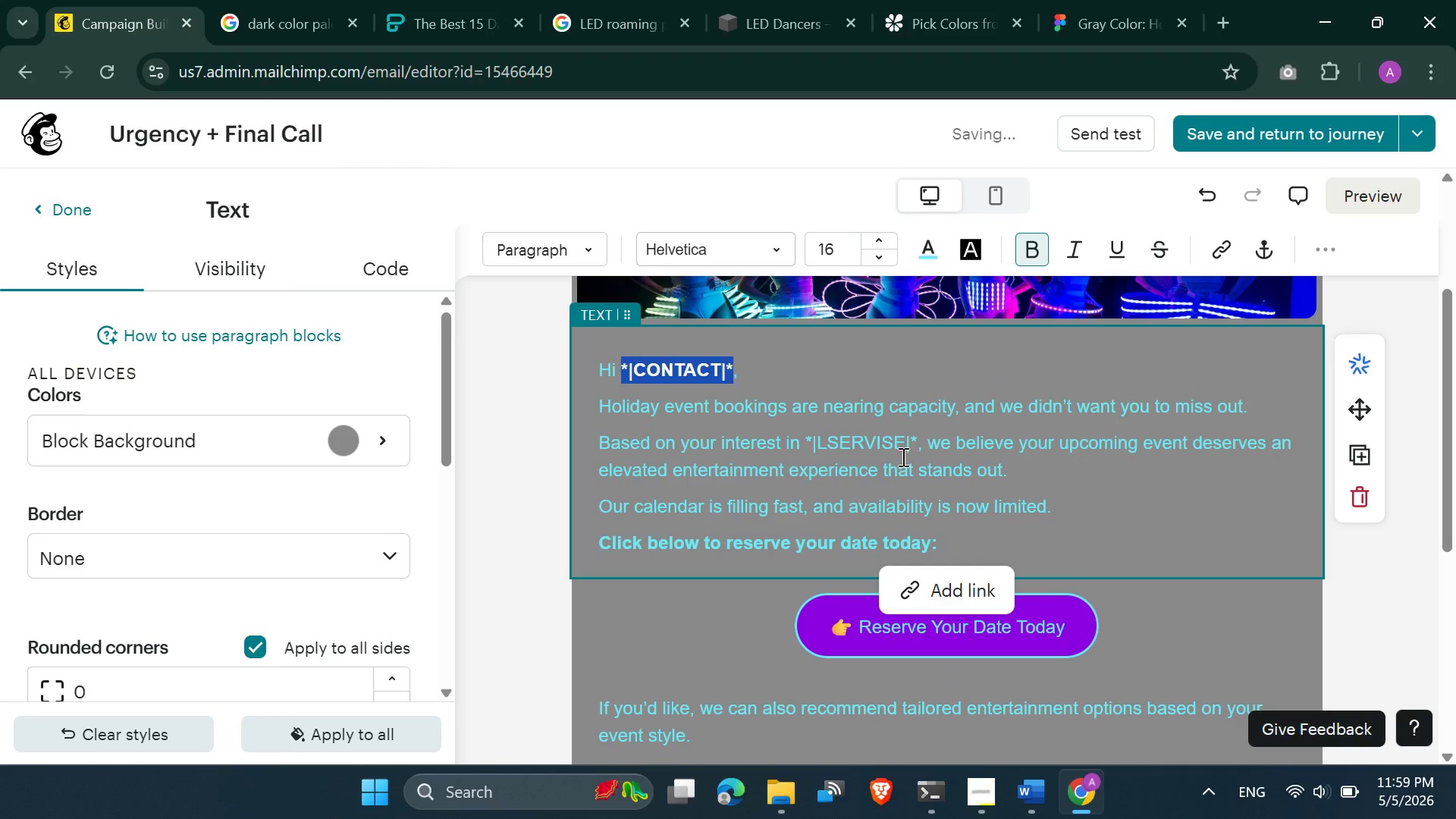 
left_click([897, 451])
 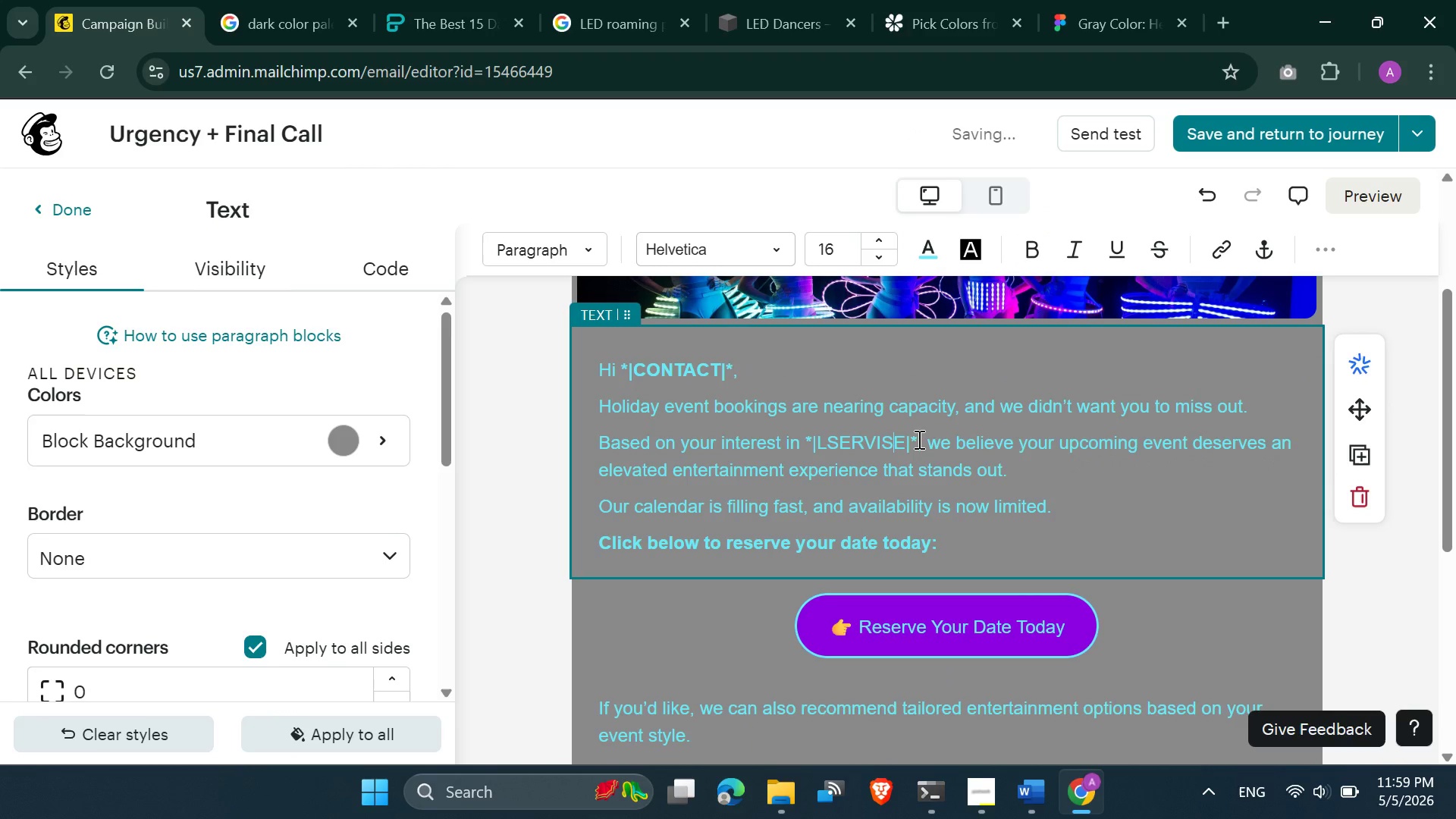 
left_click_drag(start_coordinate=[918, 439], to_coordinate=[806, 441])
 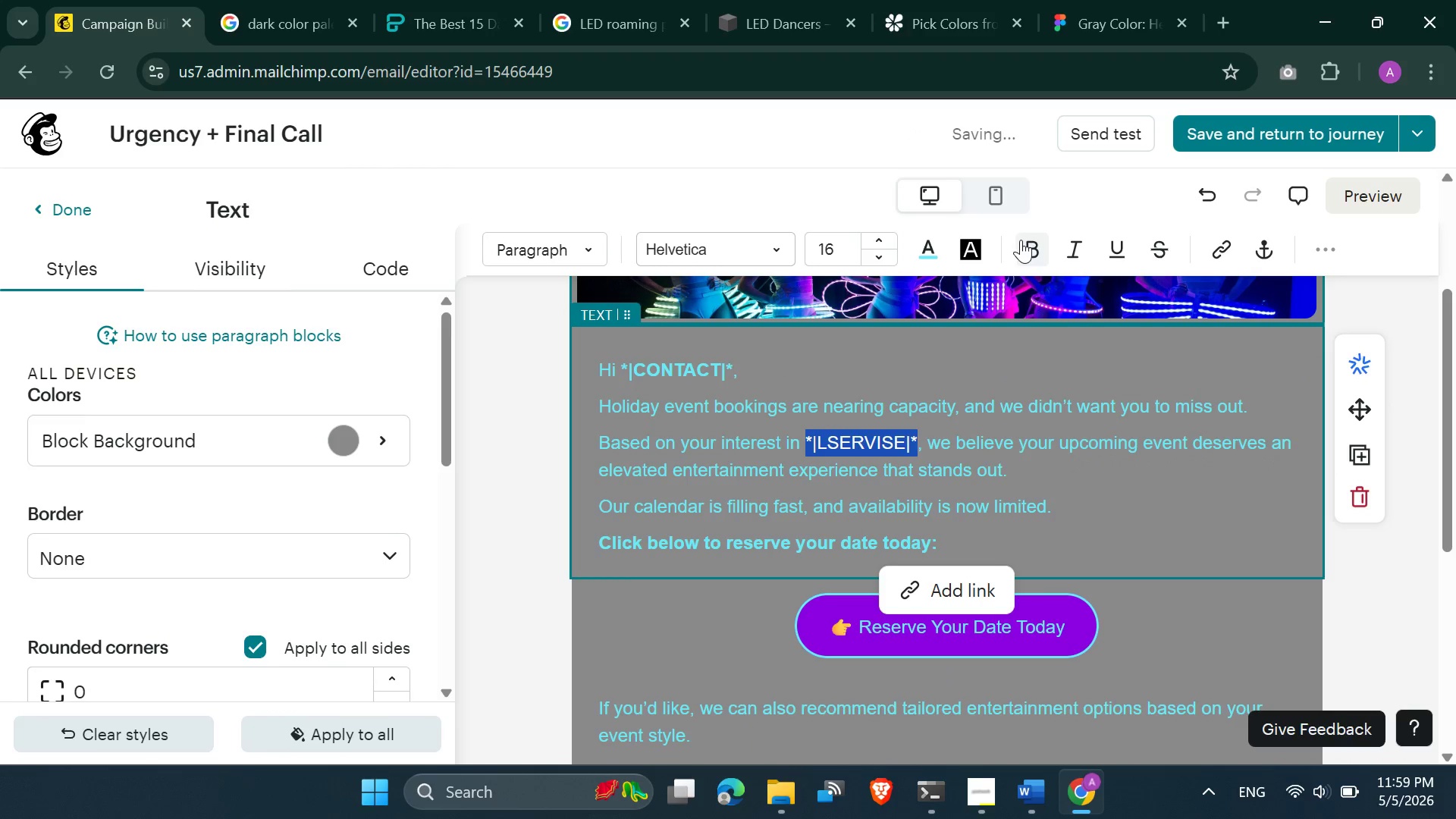 
left_click([1021, 240])
 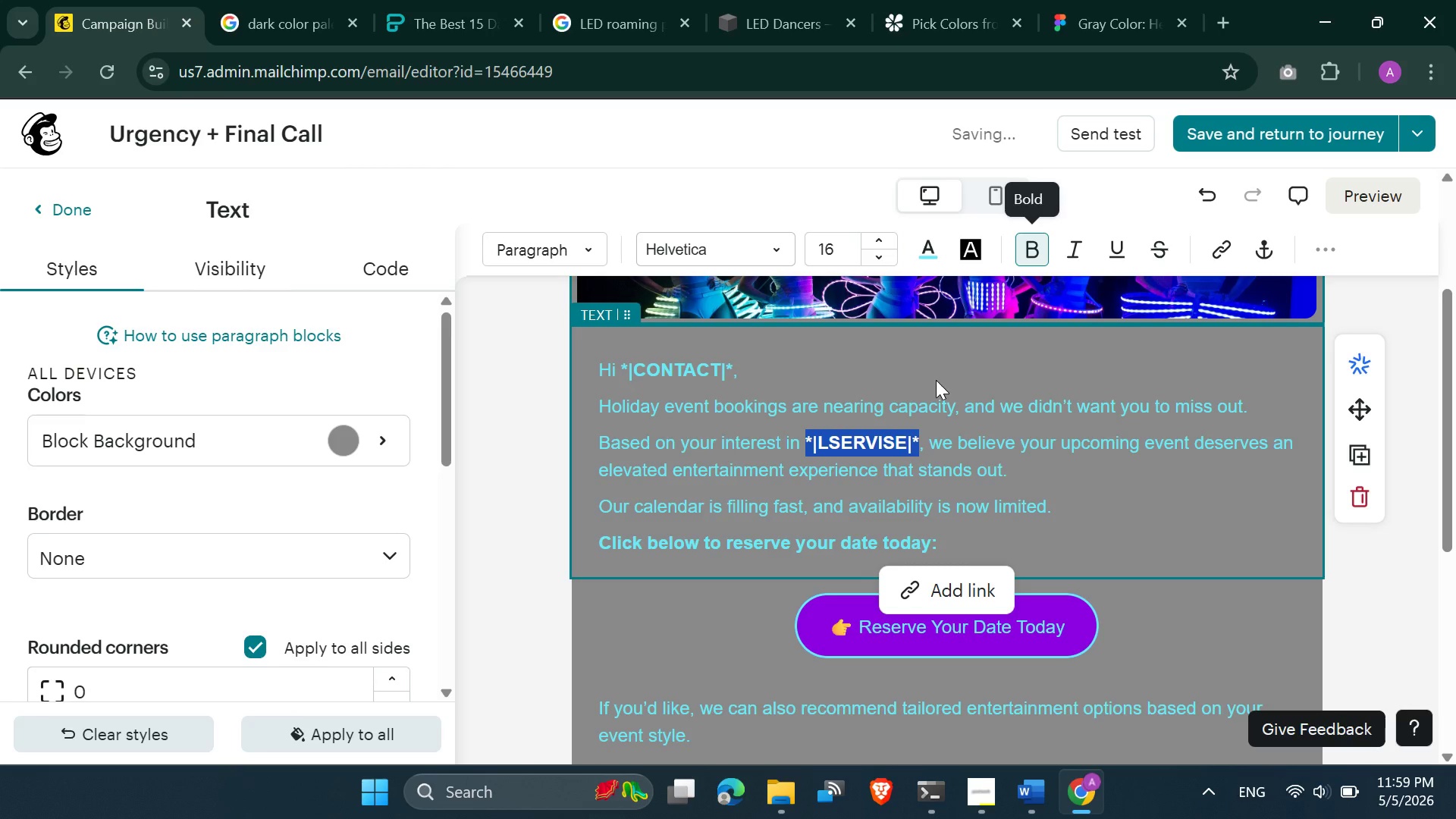 
scroll: coordinate [933, 384], scroll_direction: down, amount: 3.0
 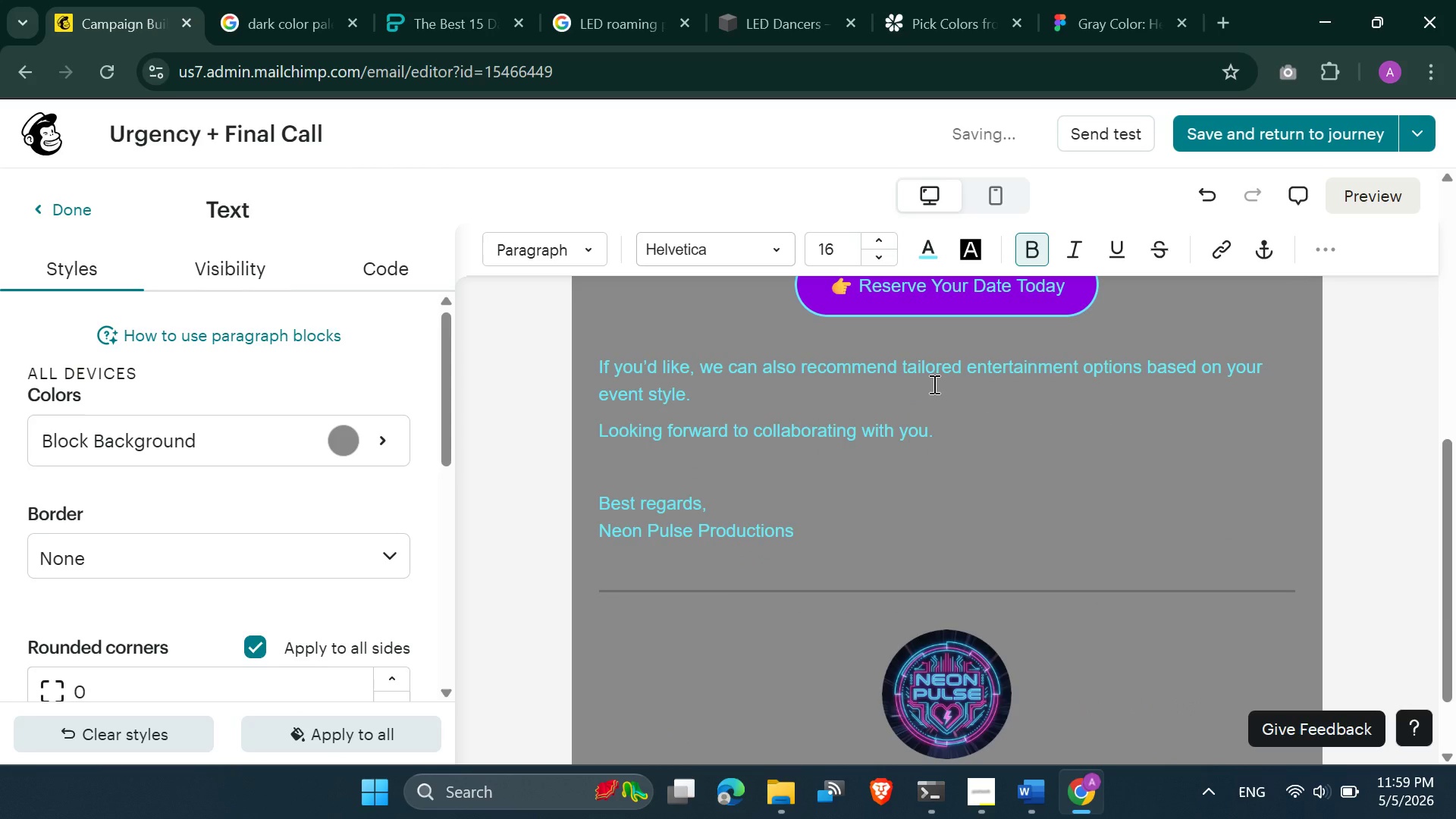 
left_click([933, 384])
 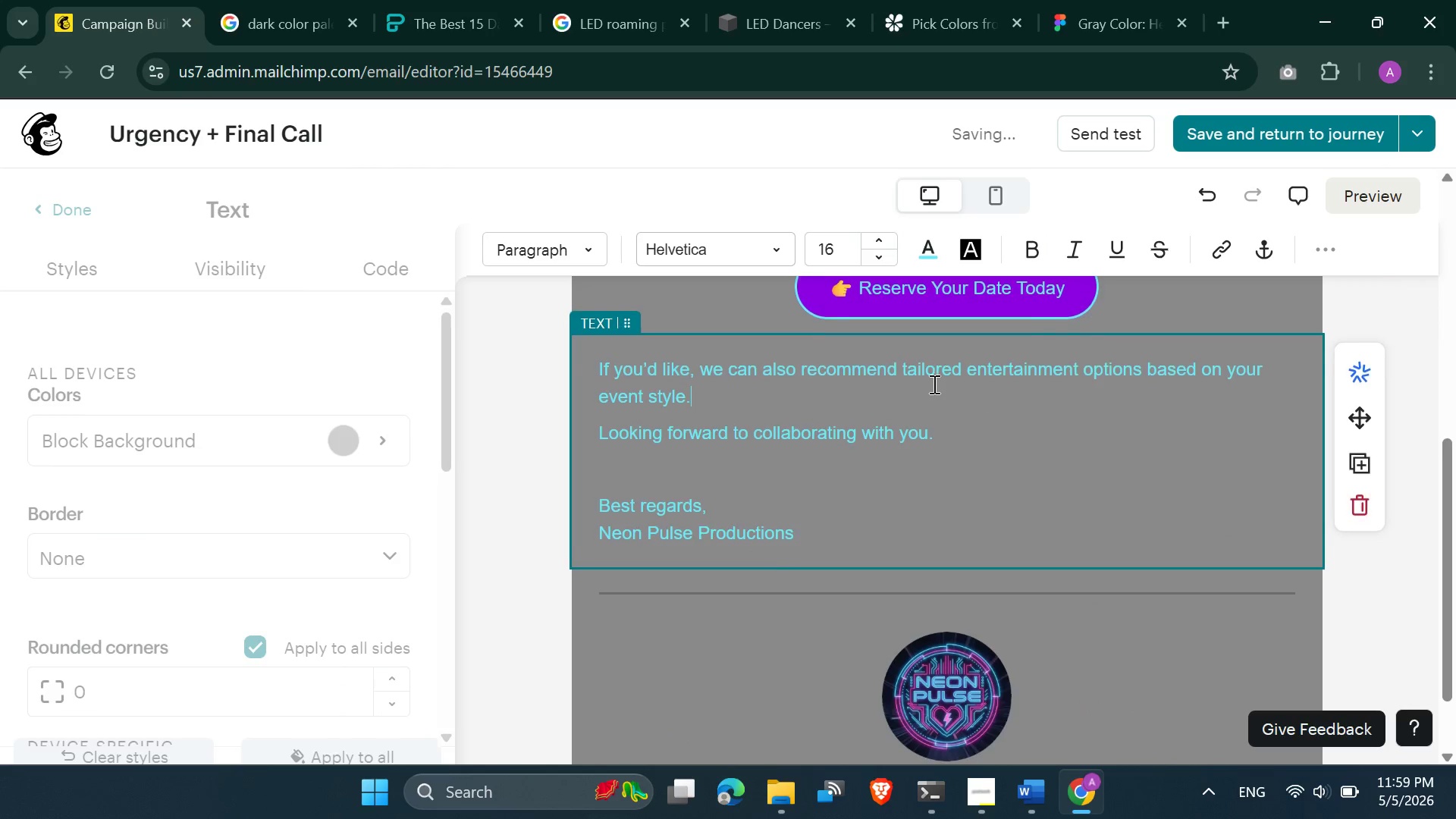 
scroll: coordinate [952, 340], scroll_direction: up, amount: 2.0
 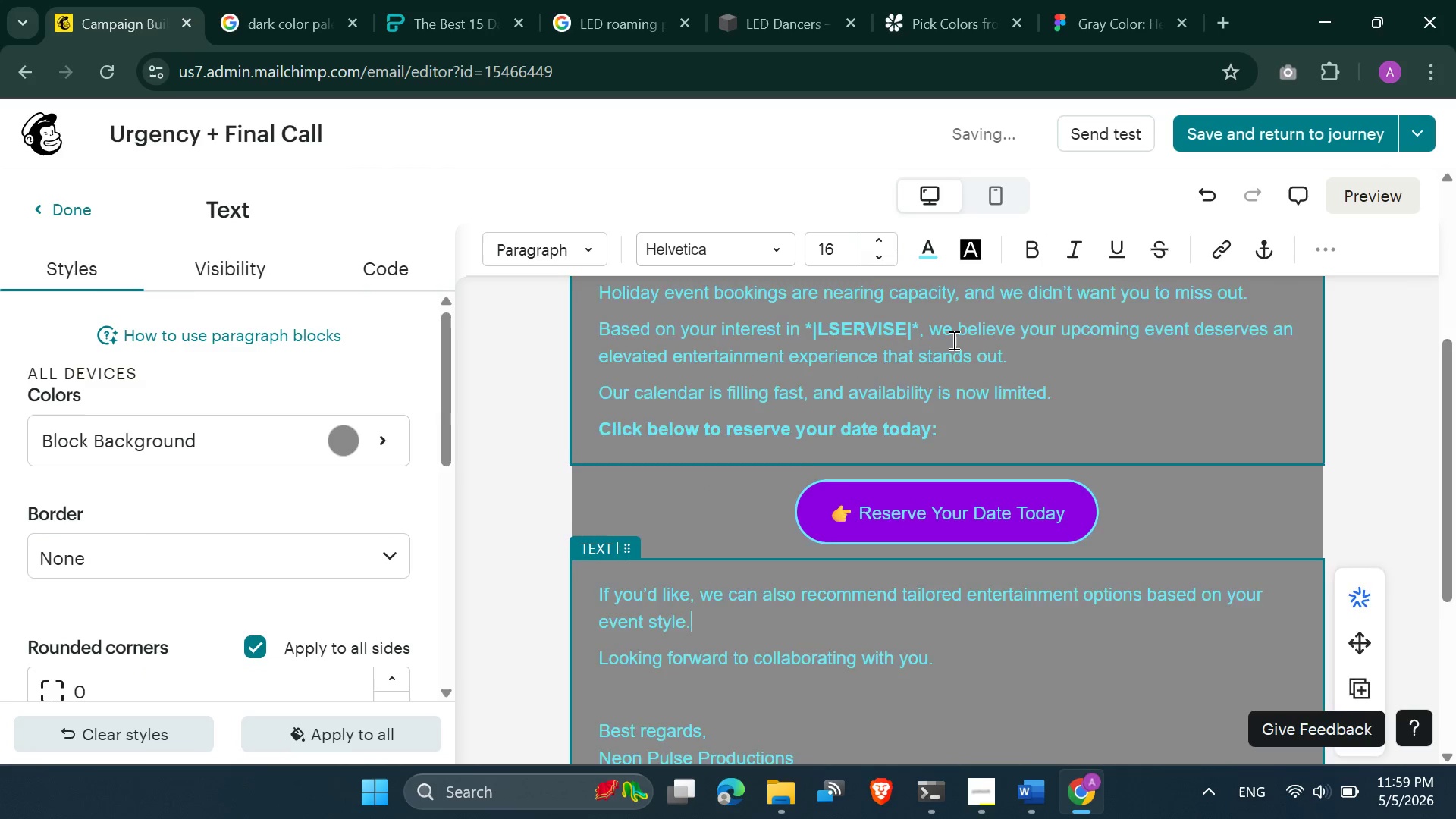 
scroll: coordinate [952, 340], scroll_direction: down, amount: 1.0
 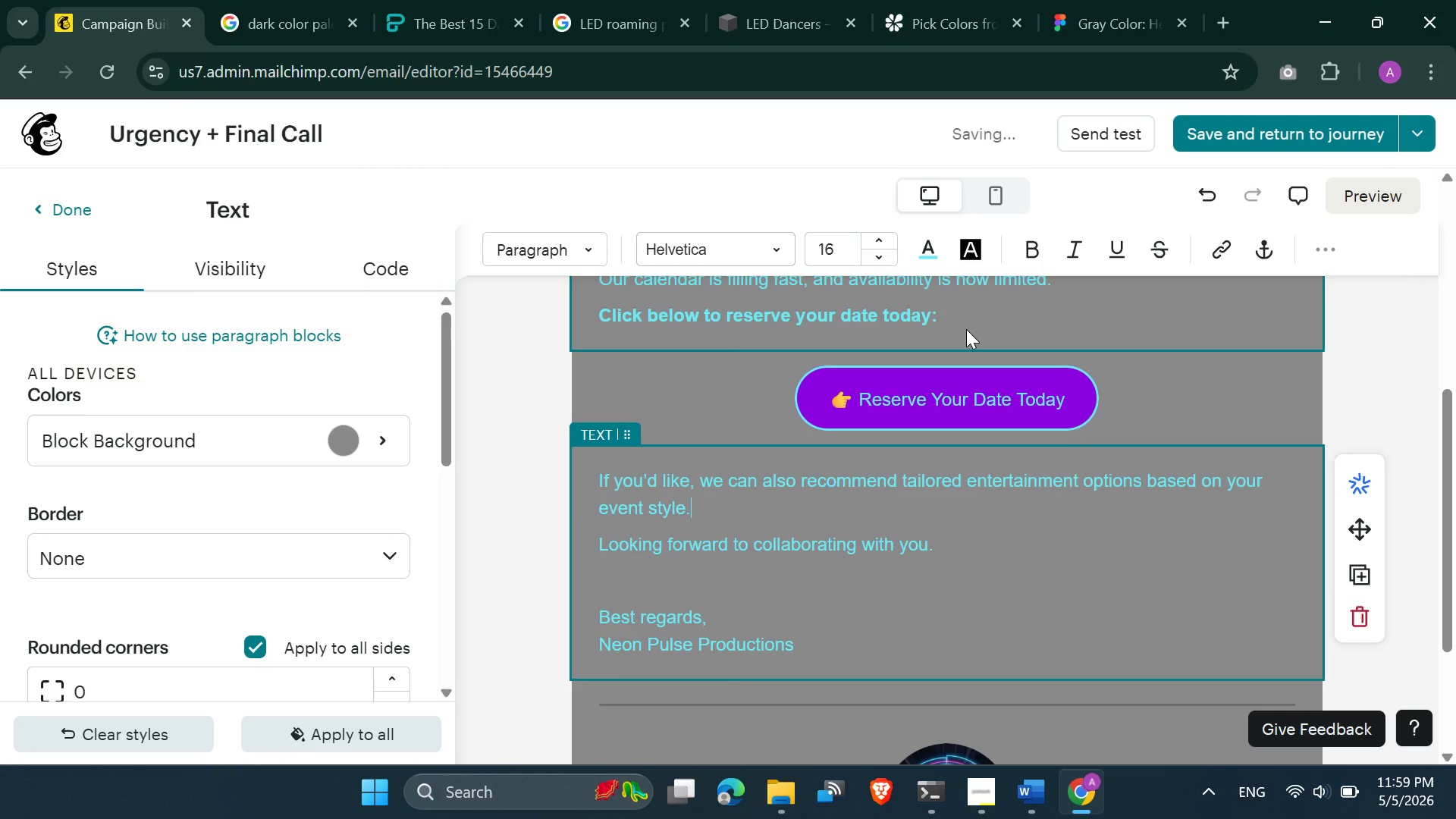 
left_click([966, 329])
 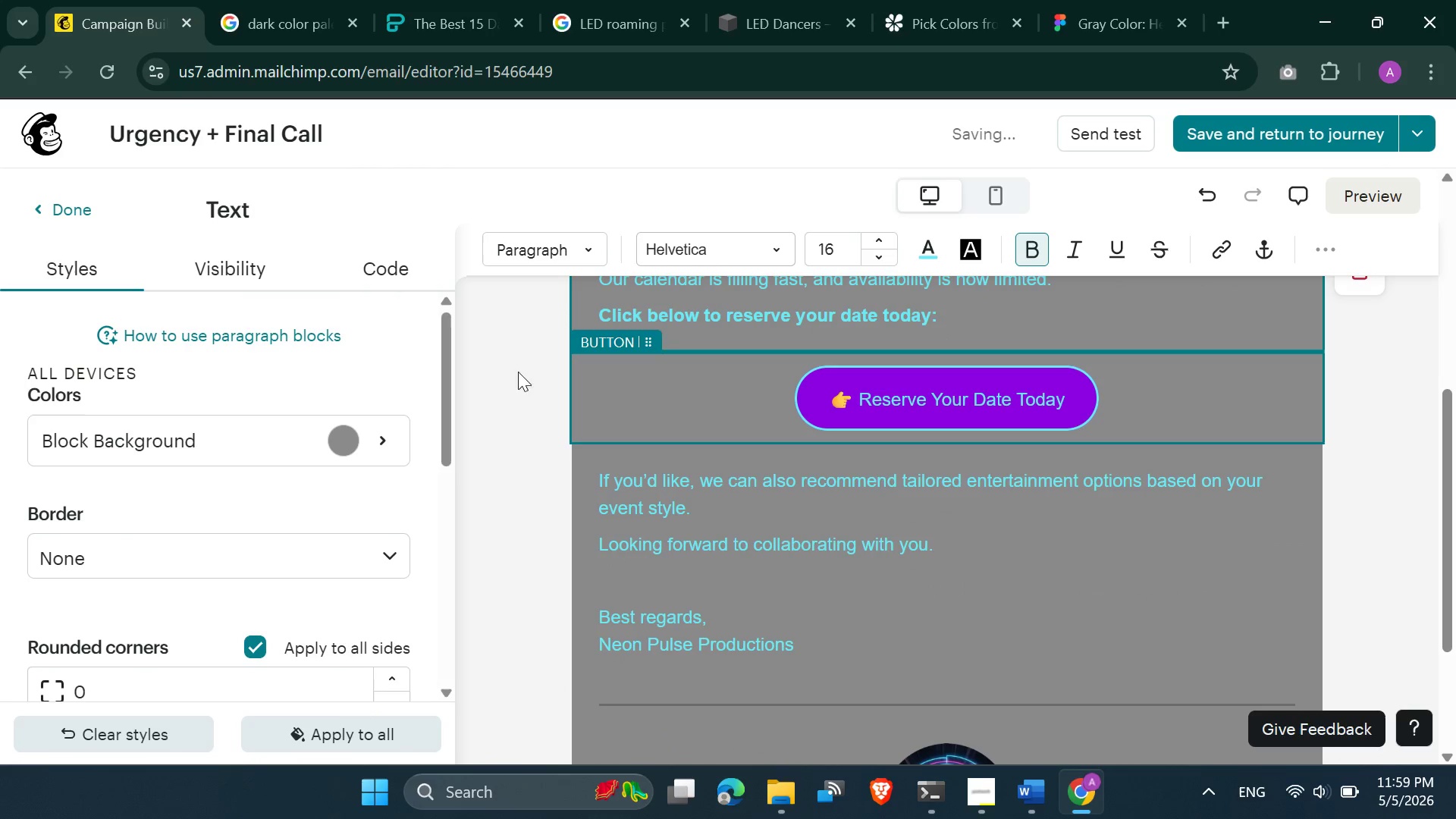 
scroll: coordinate [336, 503], scroll_direction: down, amount: 14.0
 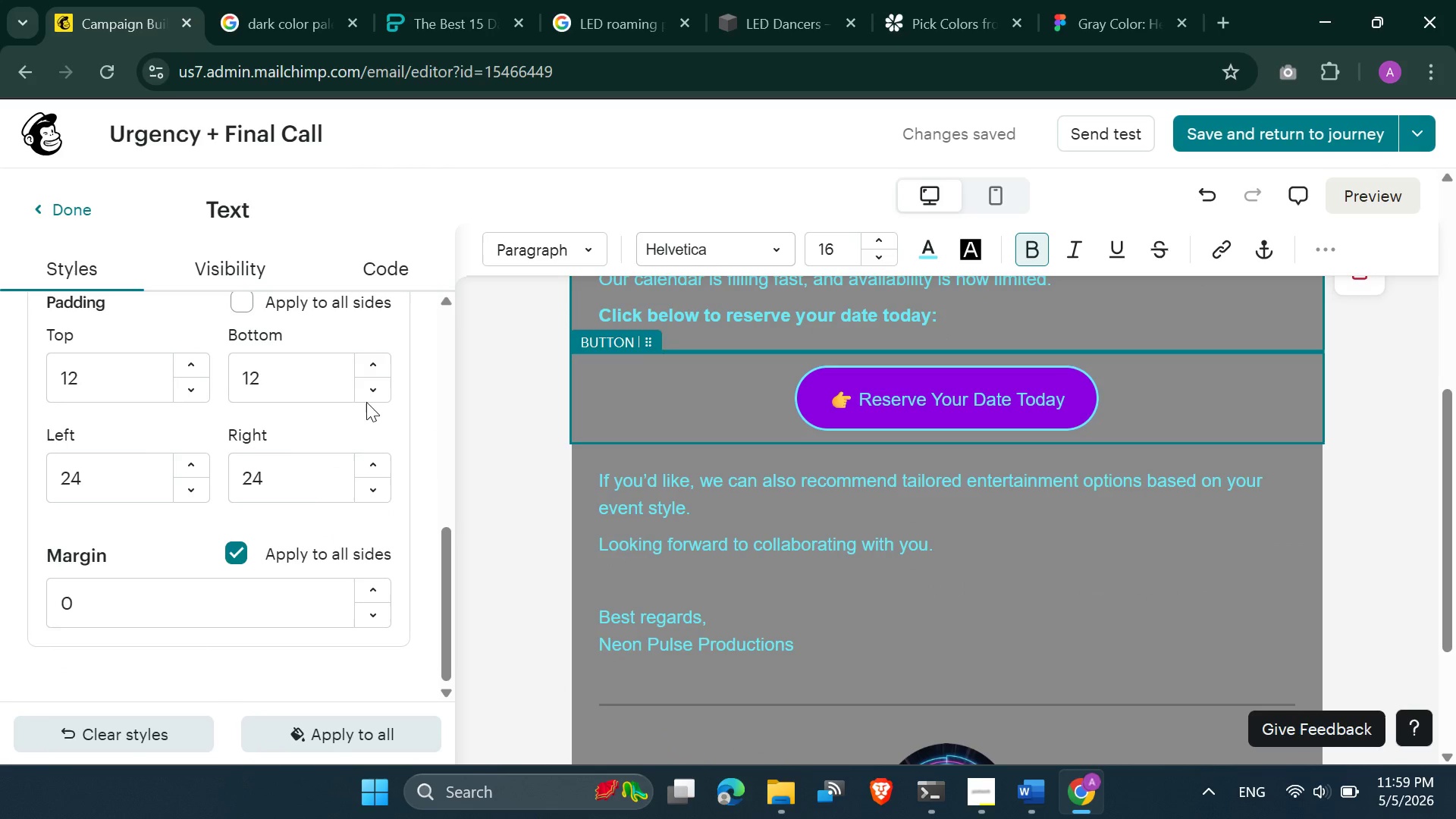 
double_click([368, 389])
 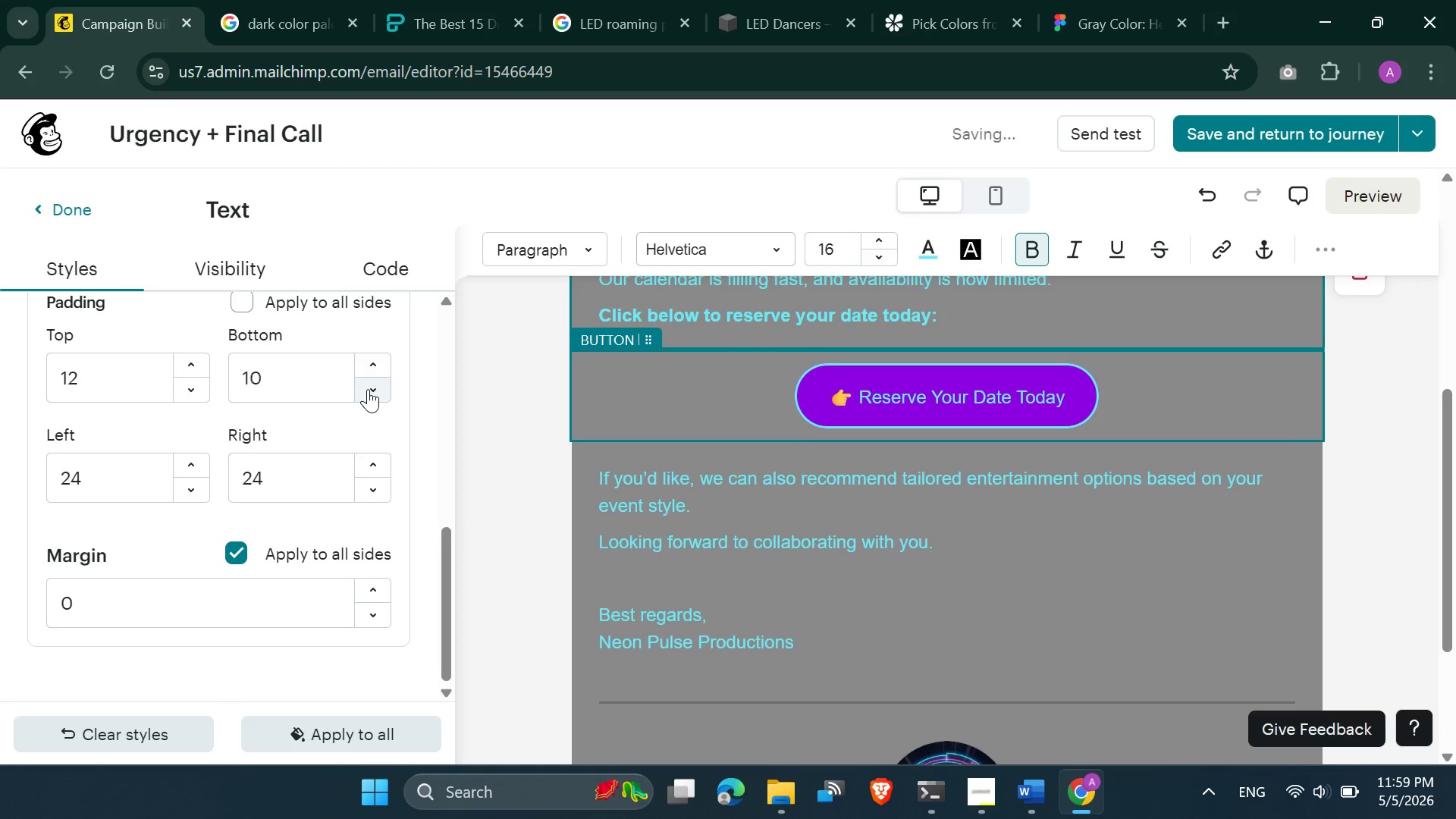 
triple_click([368, 389])
 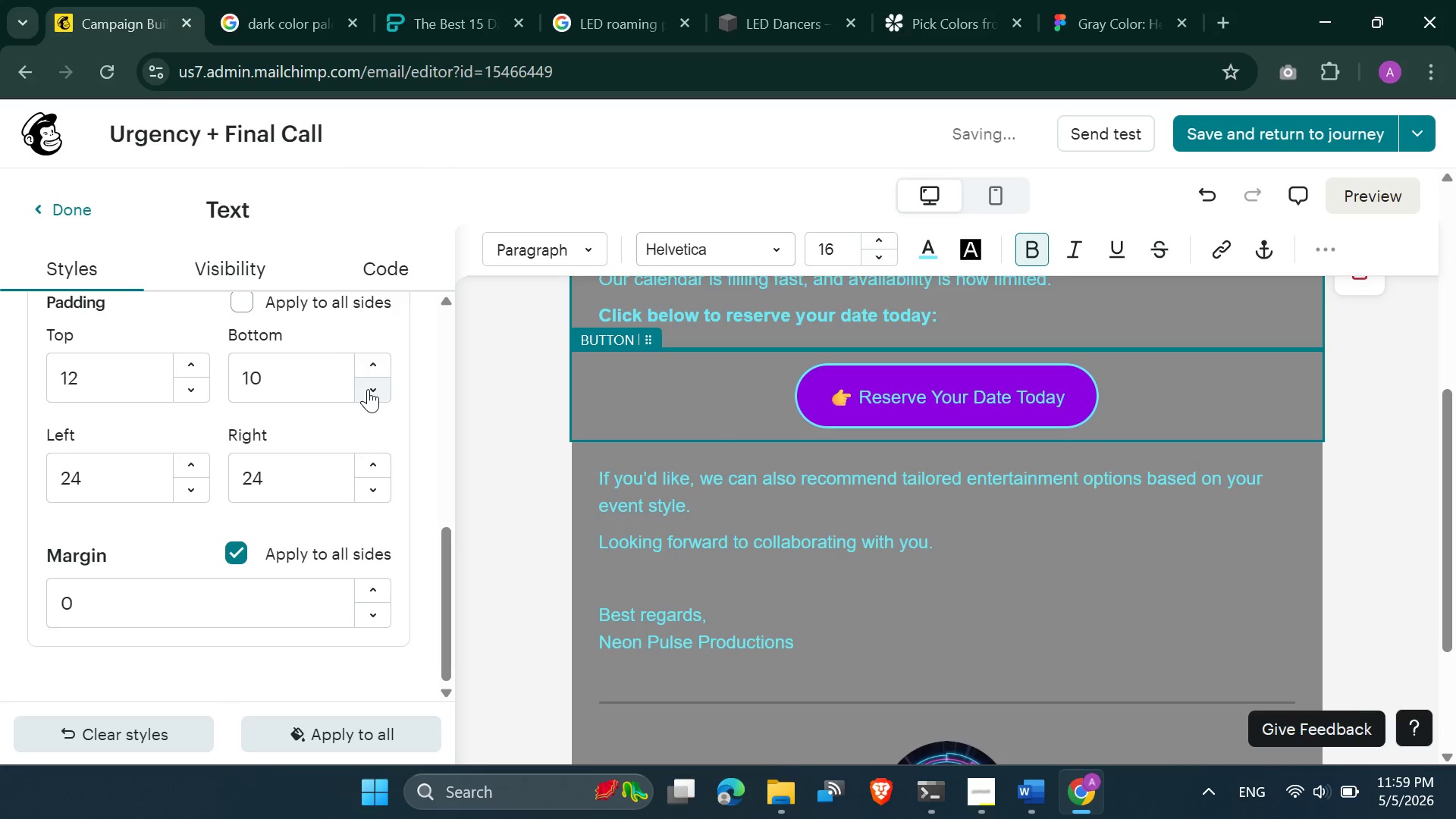 
triple_click([368, 389])
 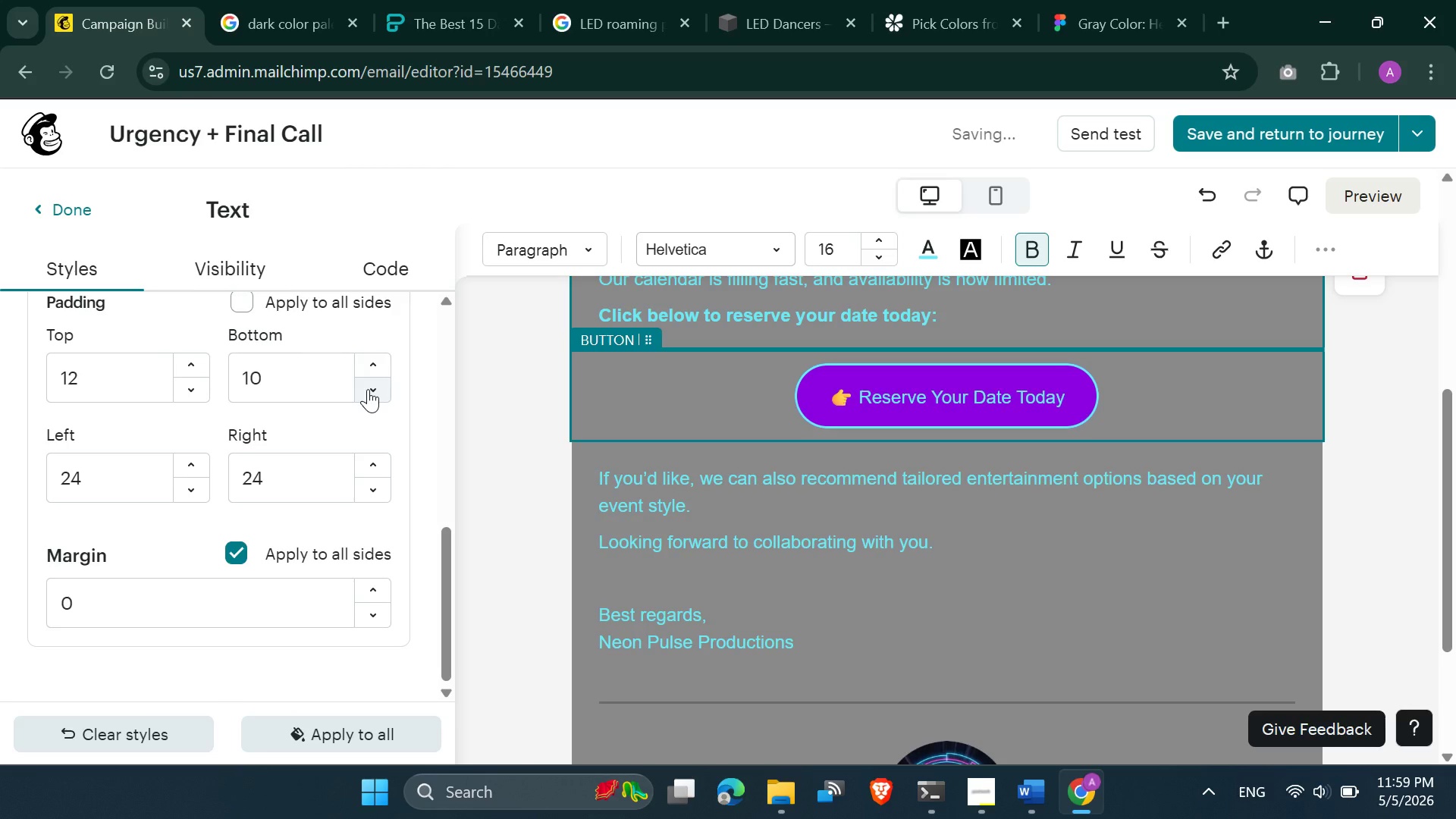 
triple_click([368, 389])
 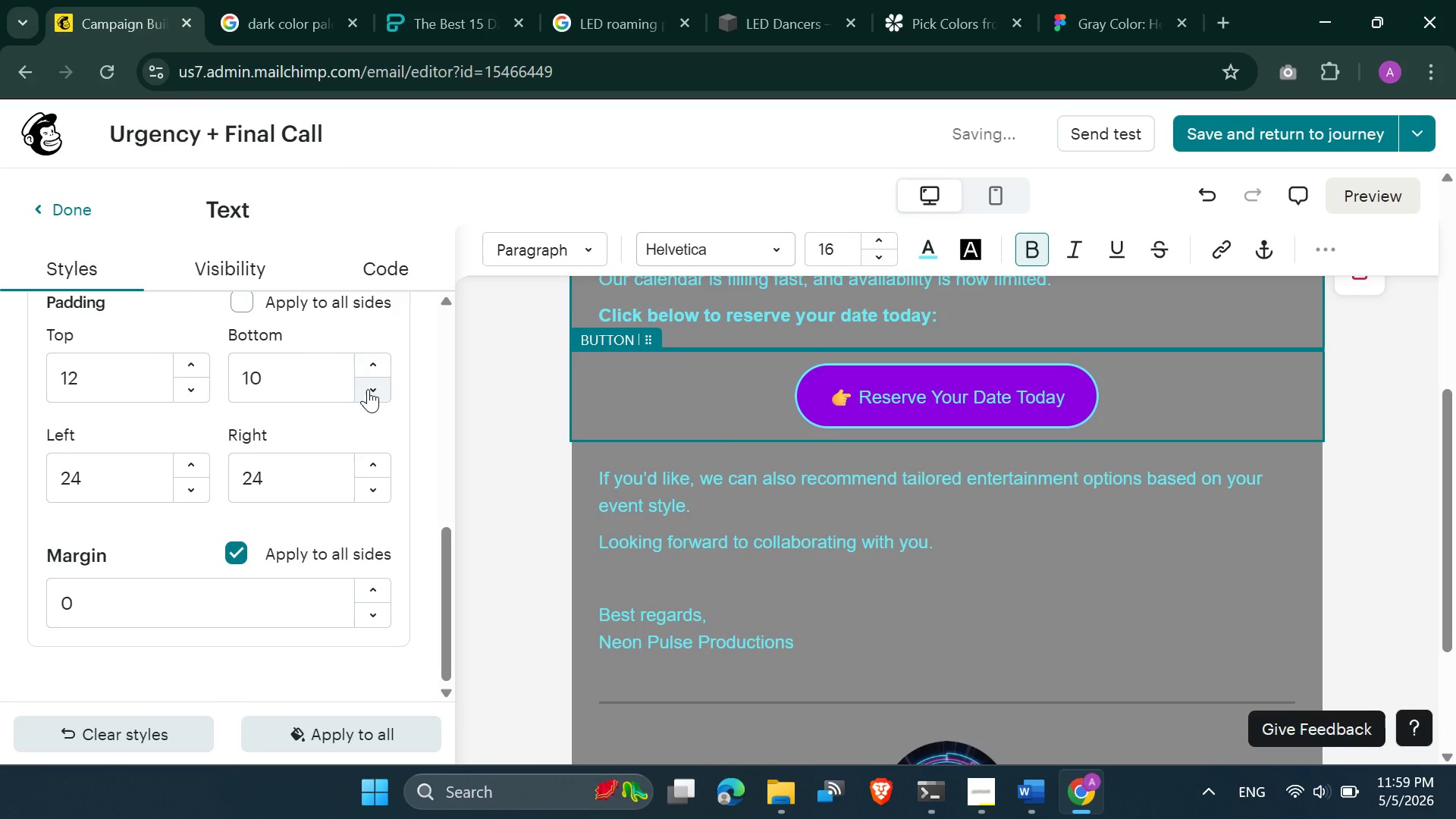 
triple_click([368, 389])
 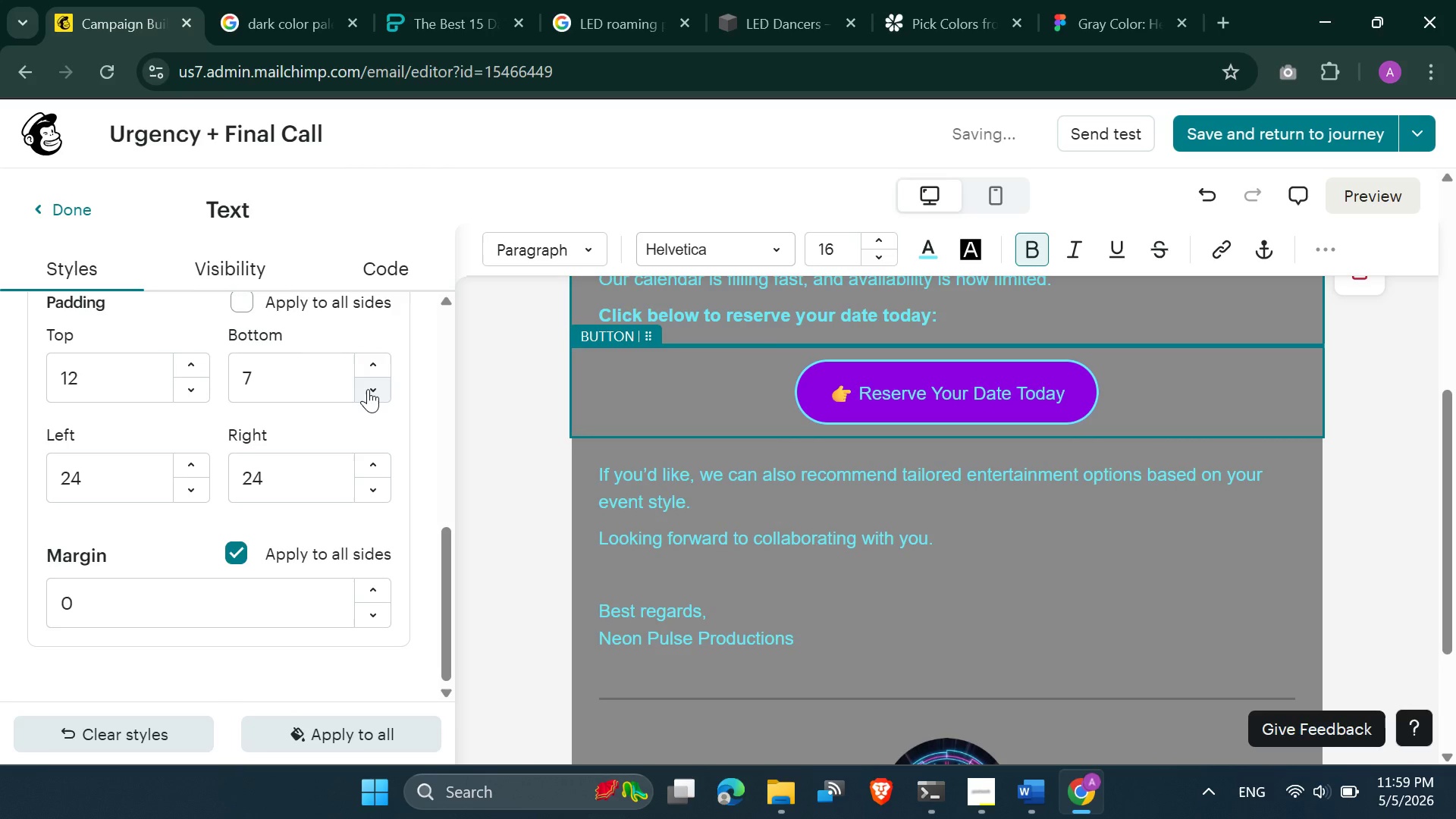 
triple_click([368, 389])
 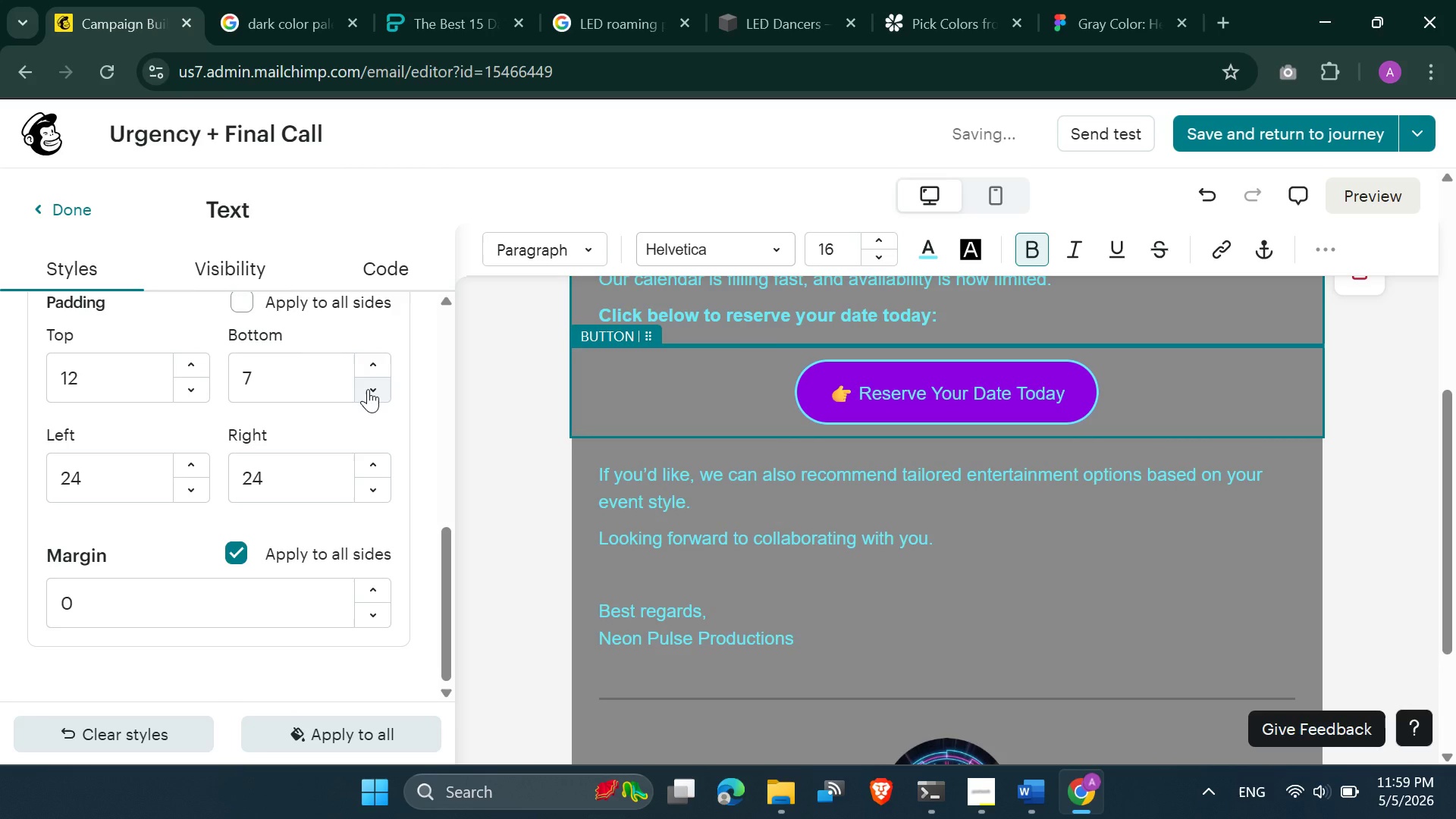 
triple_click([368, 389])
 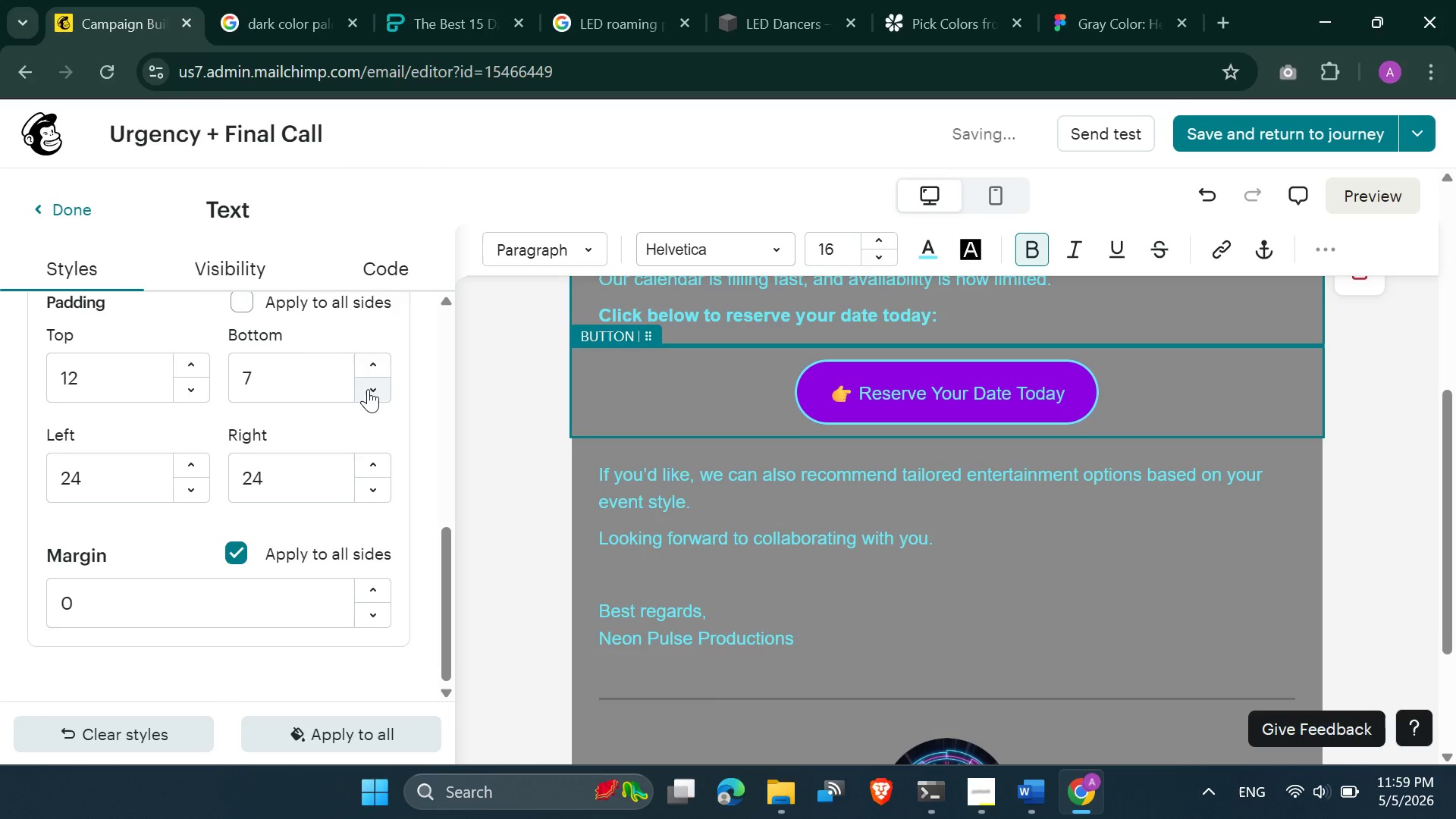 
triple_click([368, 389])
 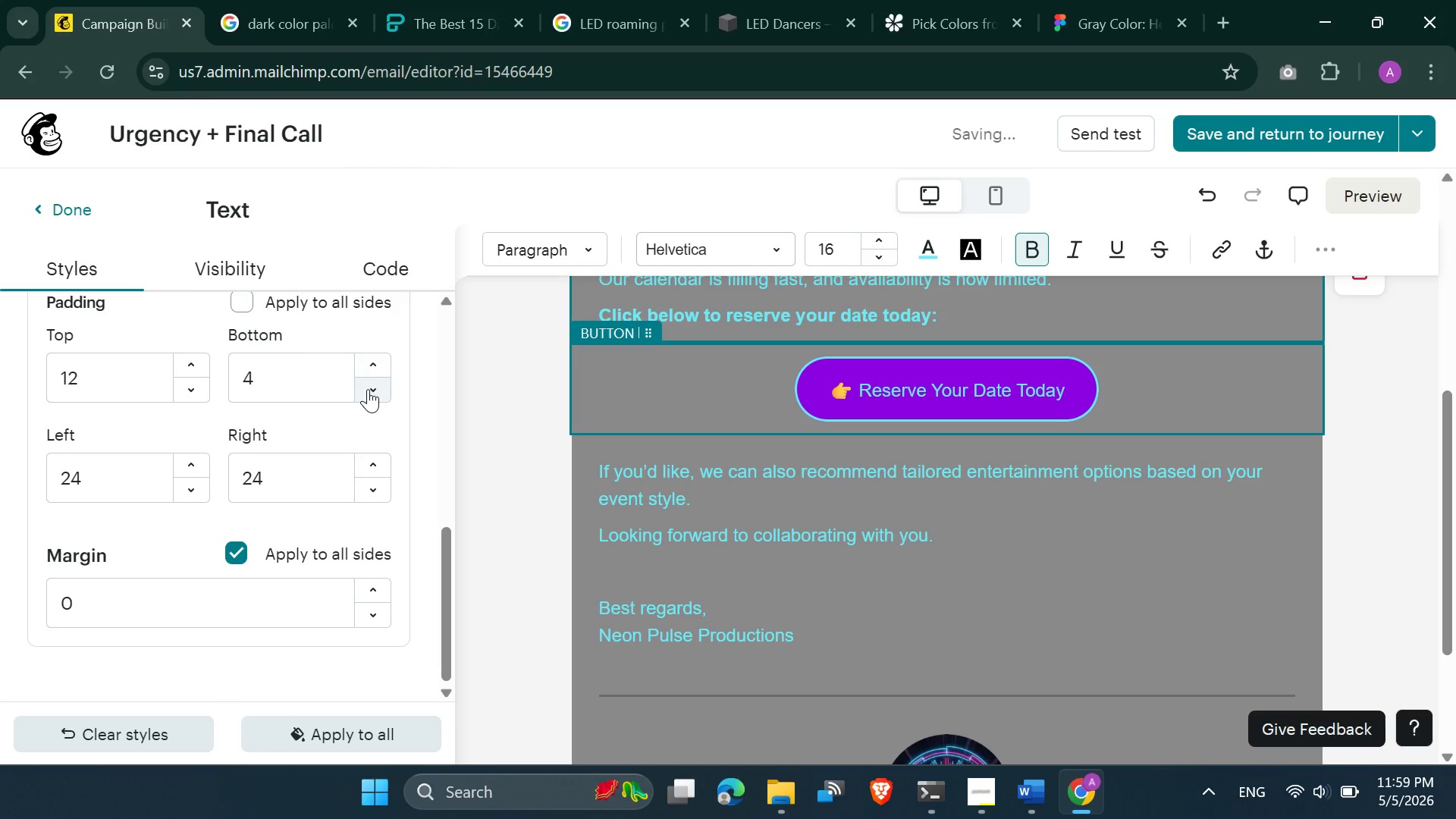 
triple_click([368, 389])
 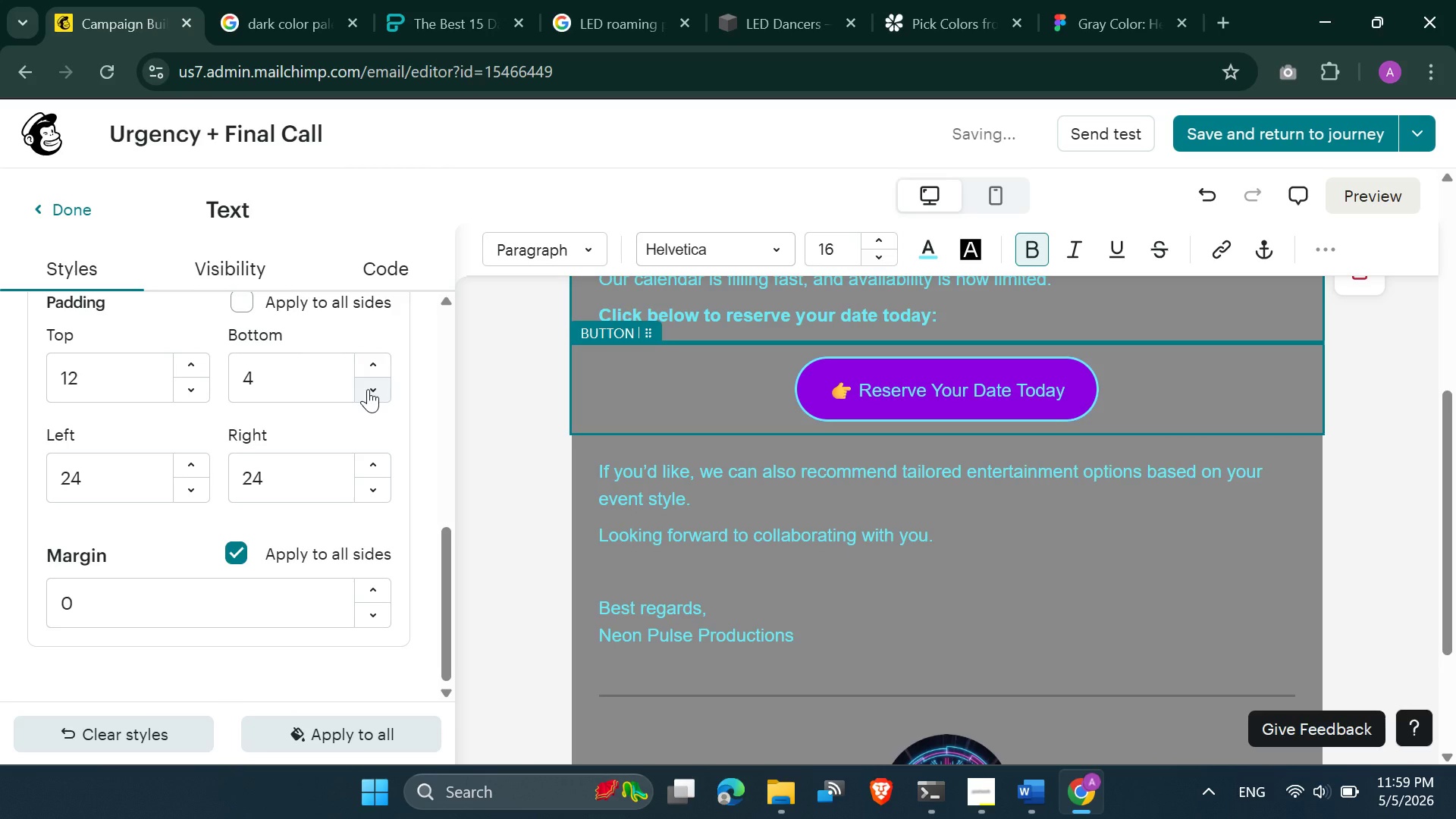 
triple_click([368, 389])
 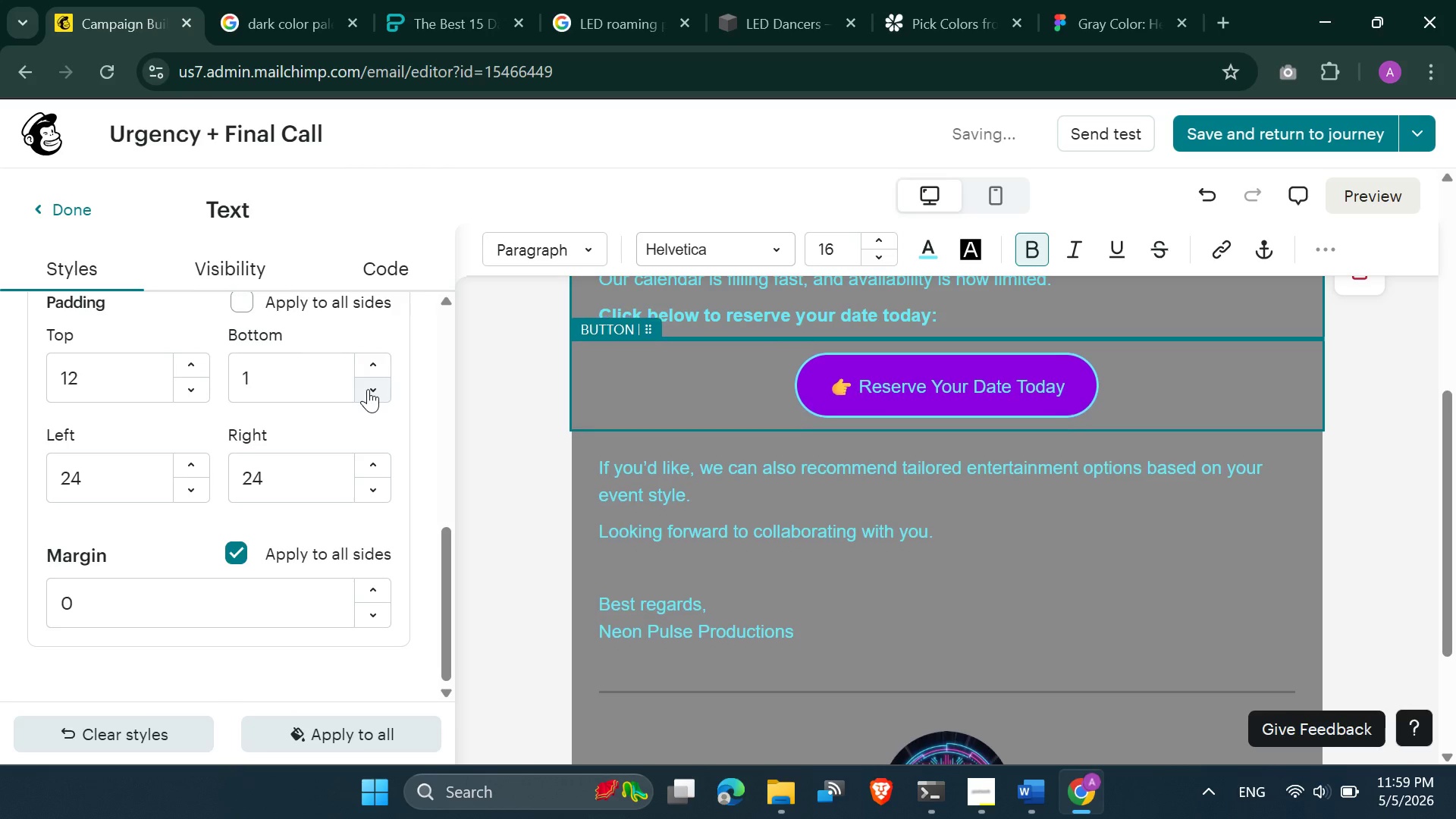 
double_click([368, 389])
 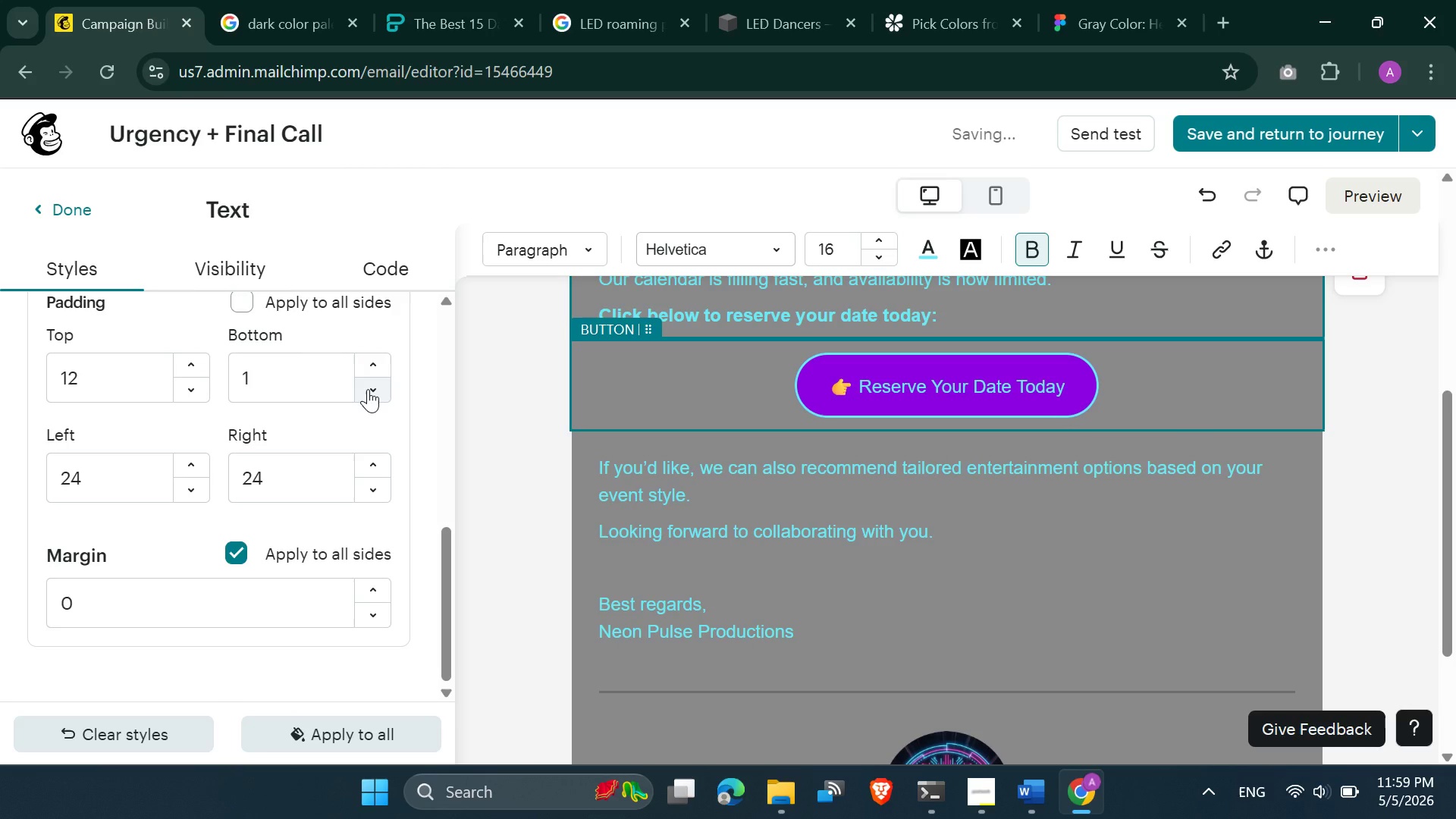 
triple_click([368, 389])
 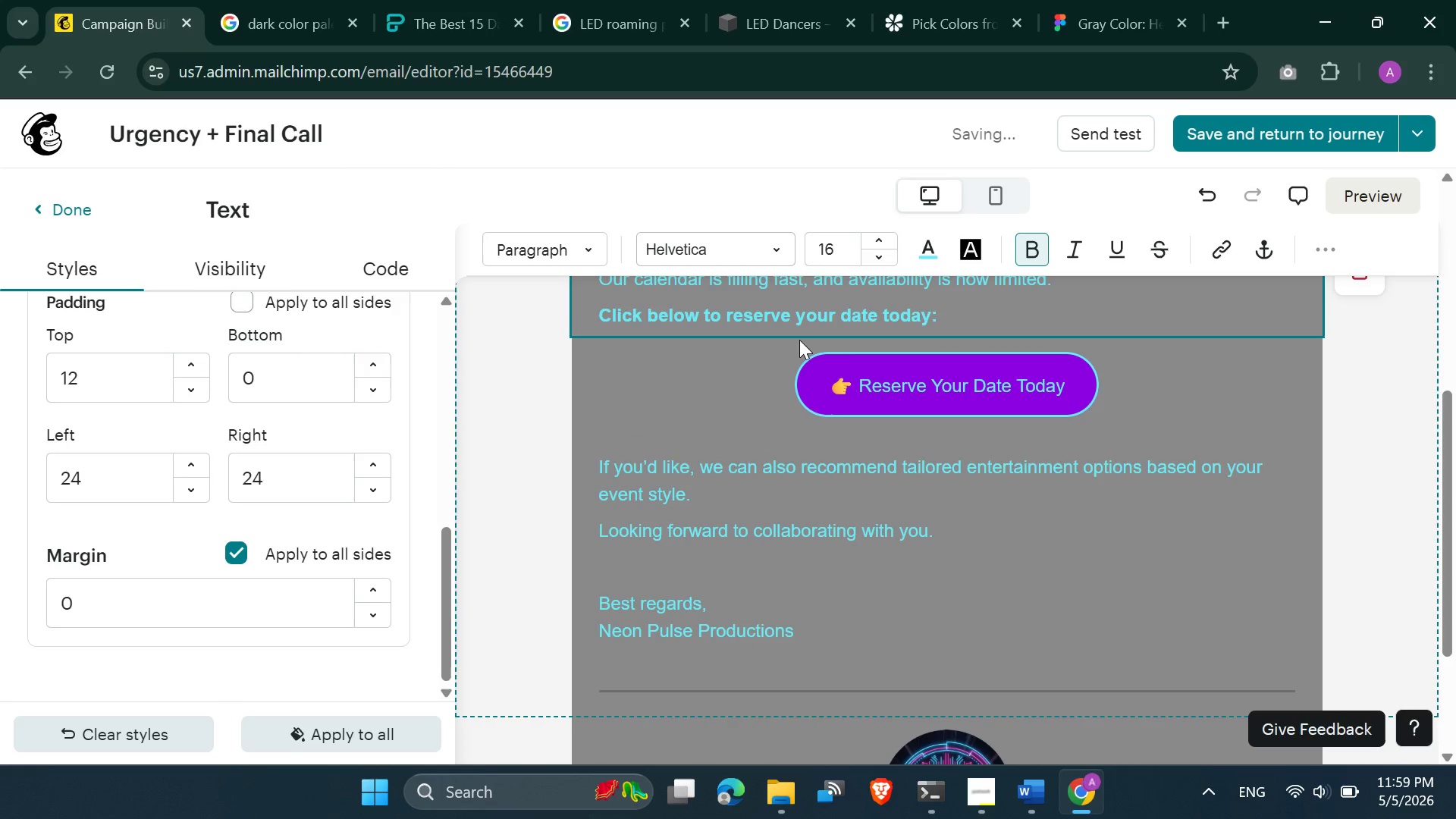 
left_click([823, 355])
 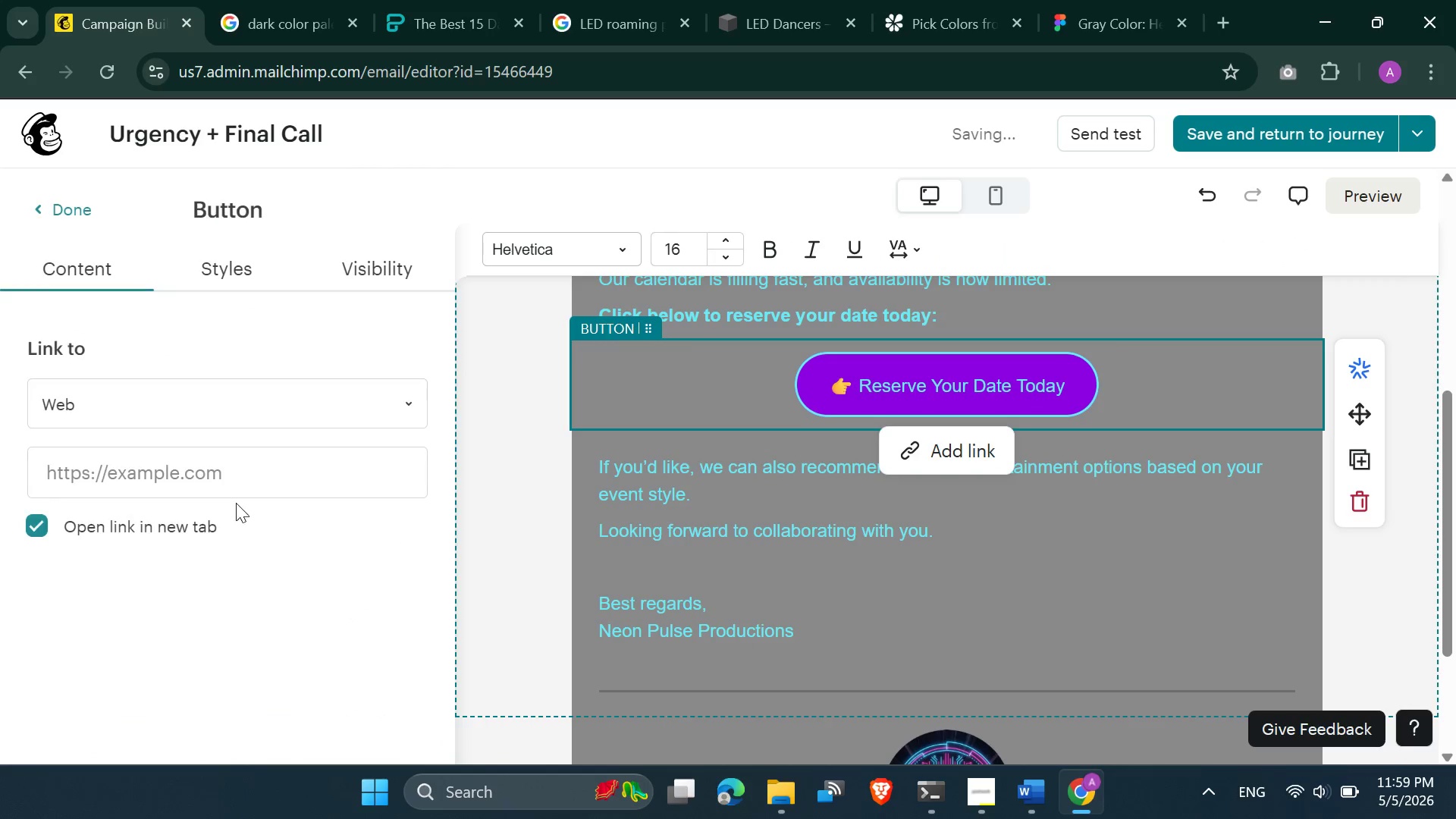 
scroll: coordinate [232, 500], scroll_direction: down, amount: 2.0
 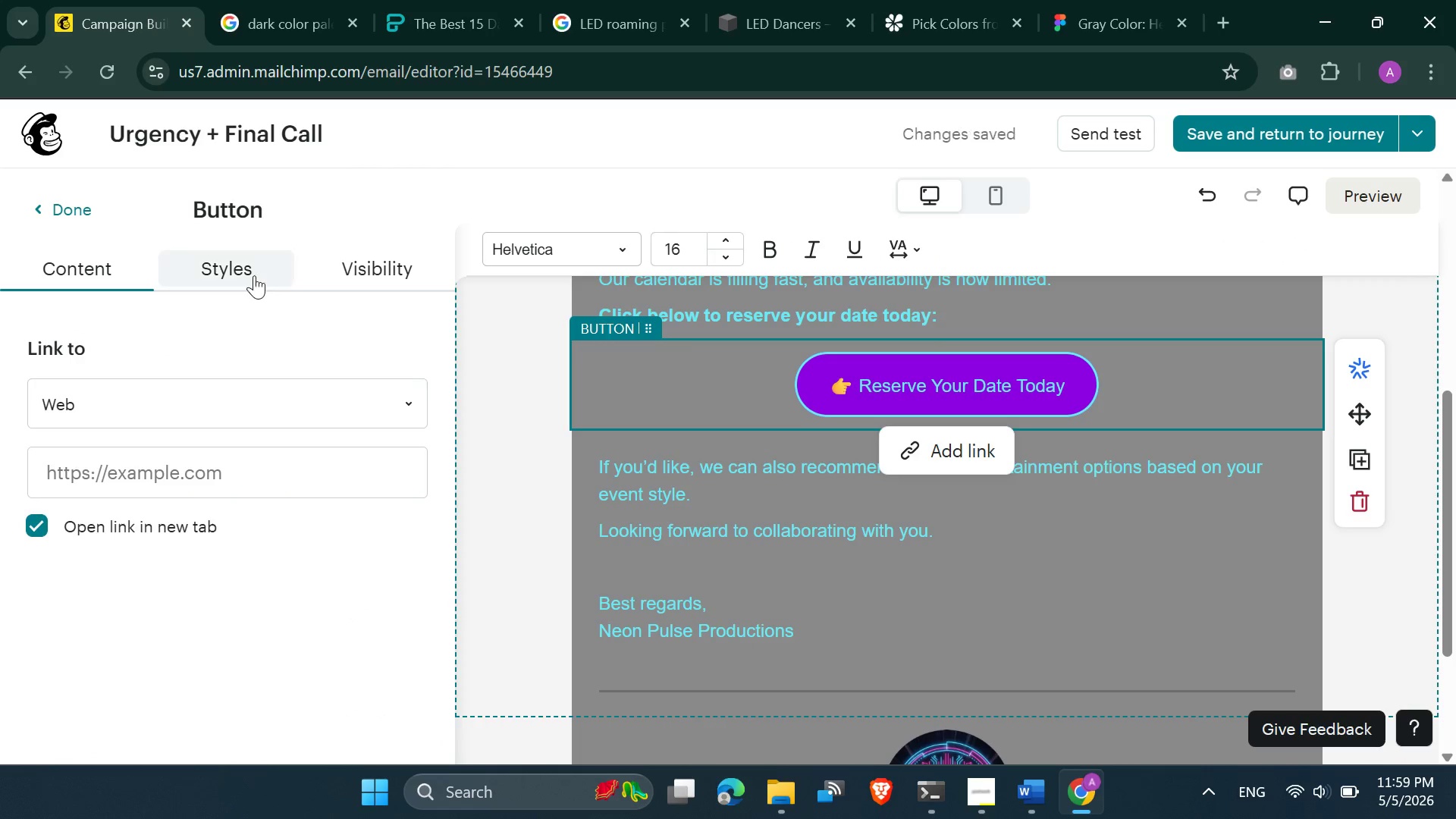 
left_click([254, 275])
 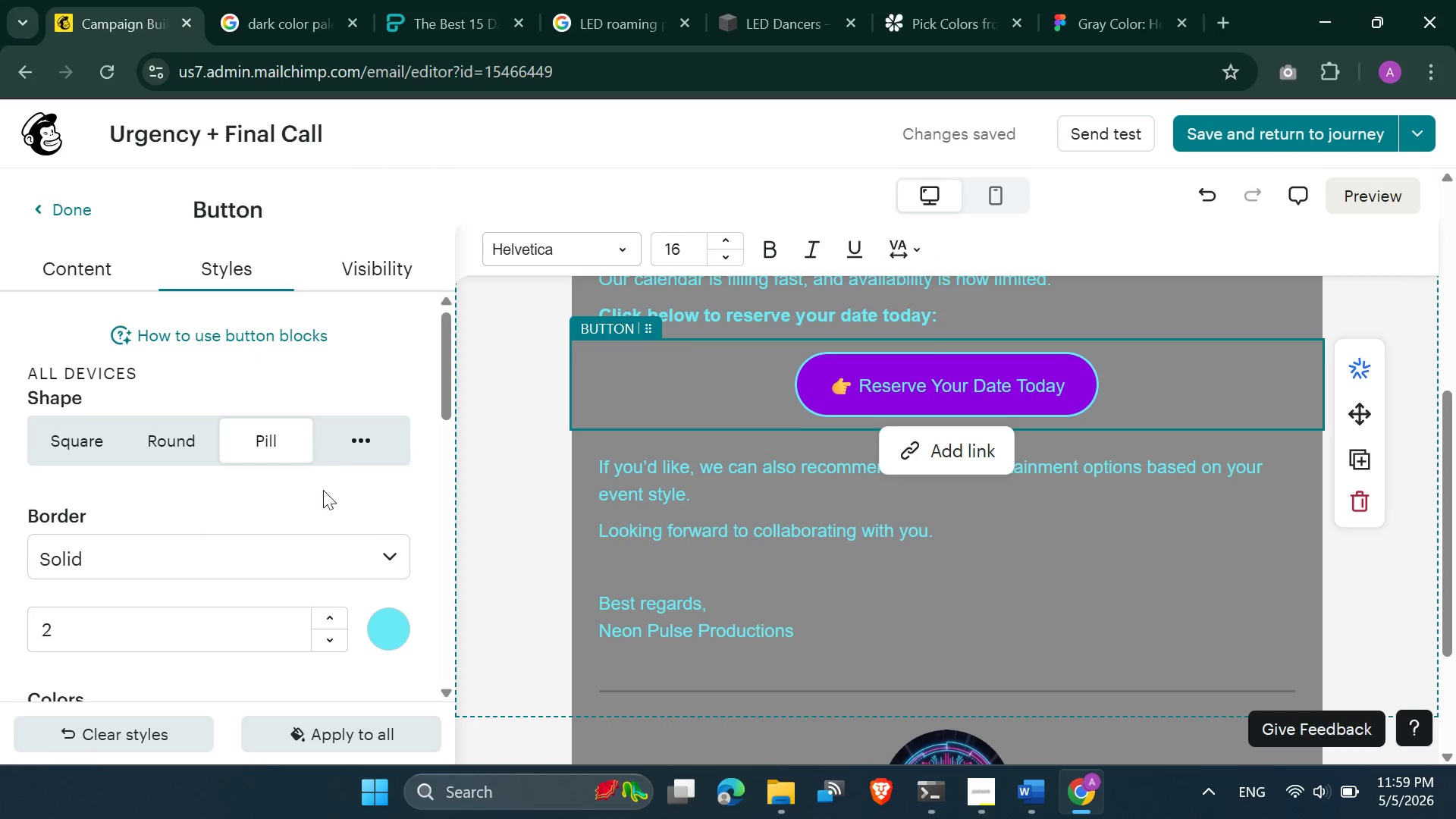 
scroll: coordinate [291, 530], scroll_direction: down, amount: 11.0
 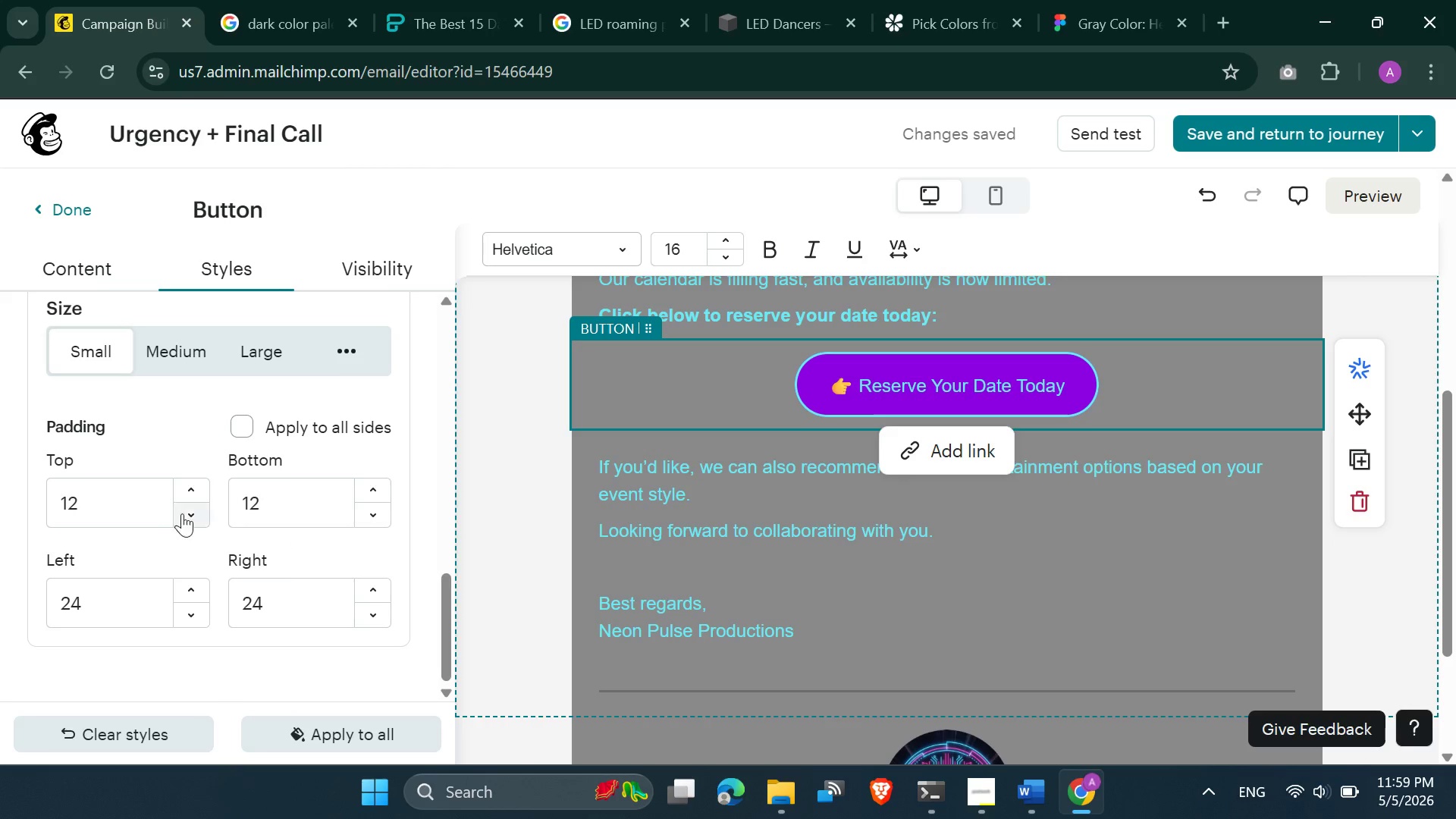 
double_click([187, 511])
 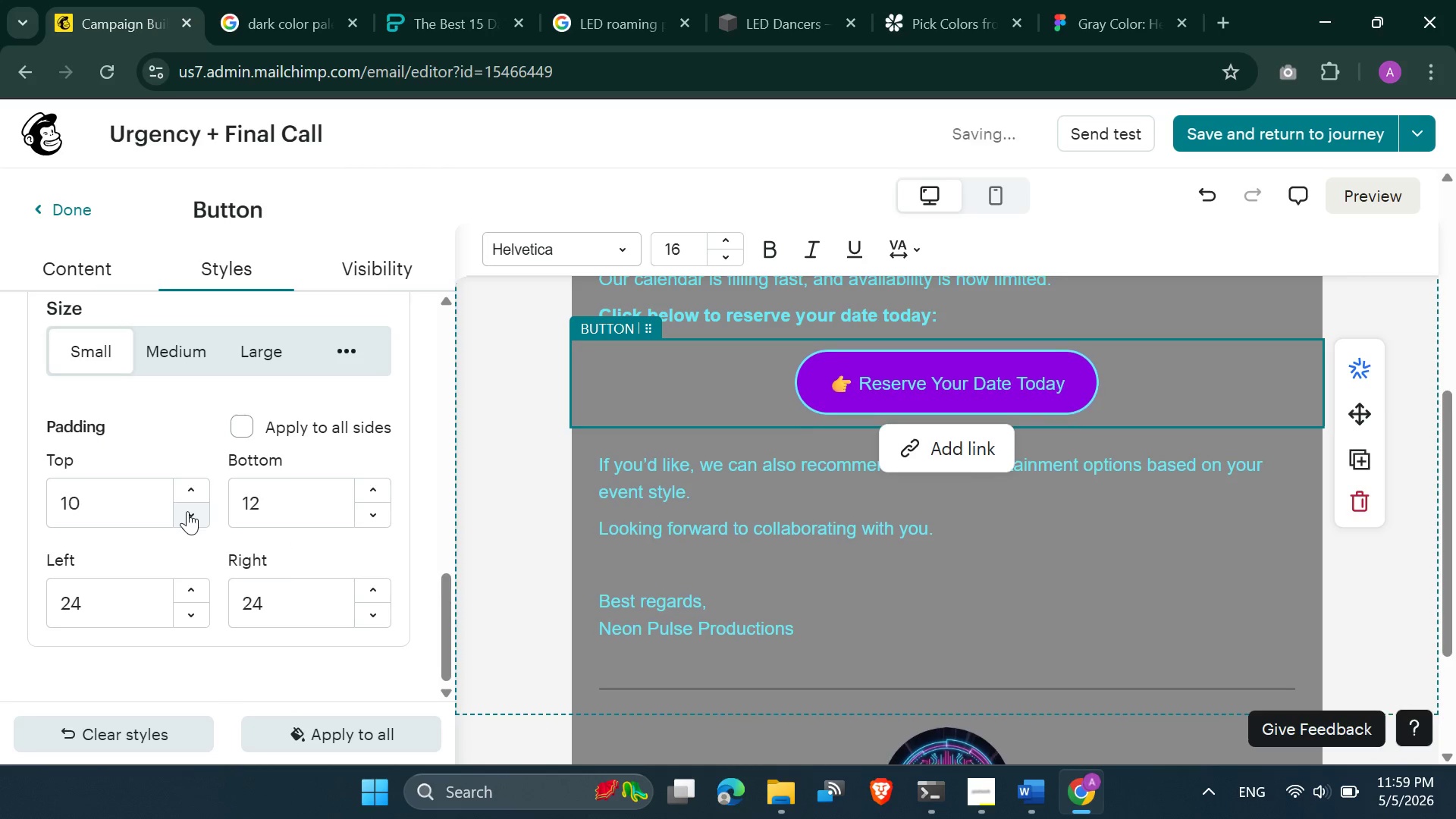 
triple_click([187, 511])
 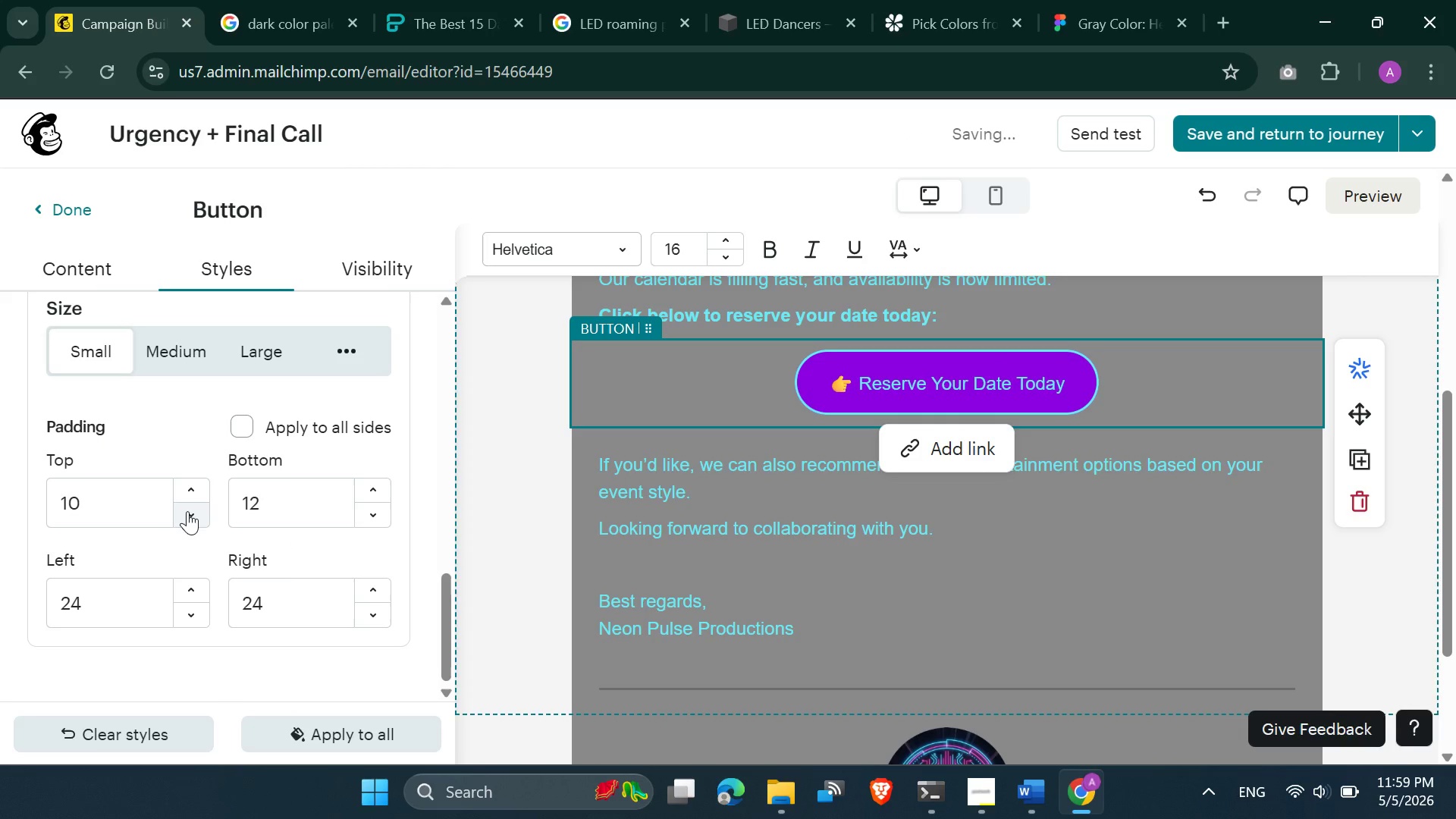 
triple_click([187, 511])
 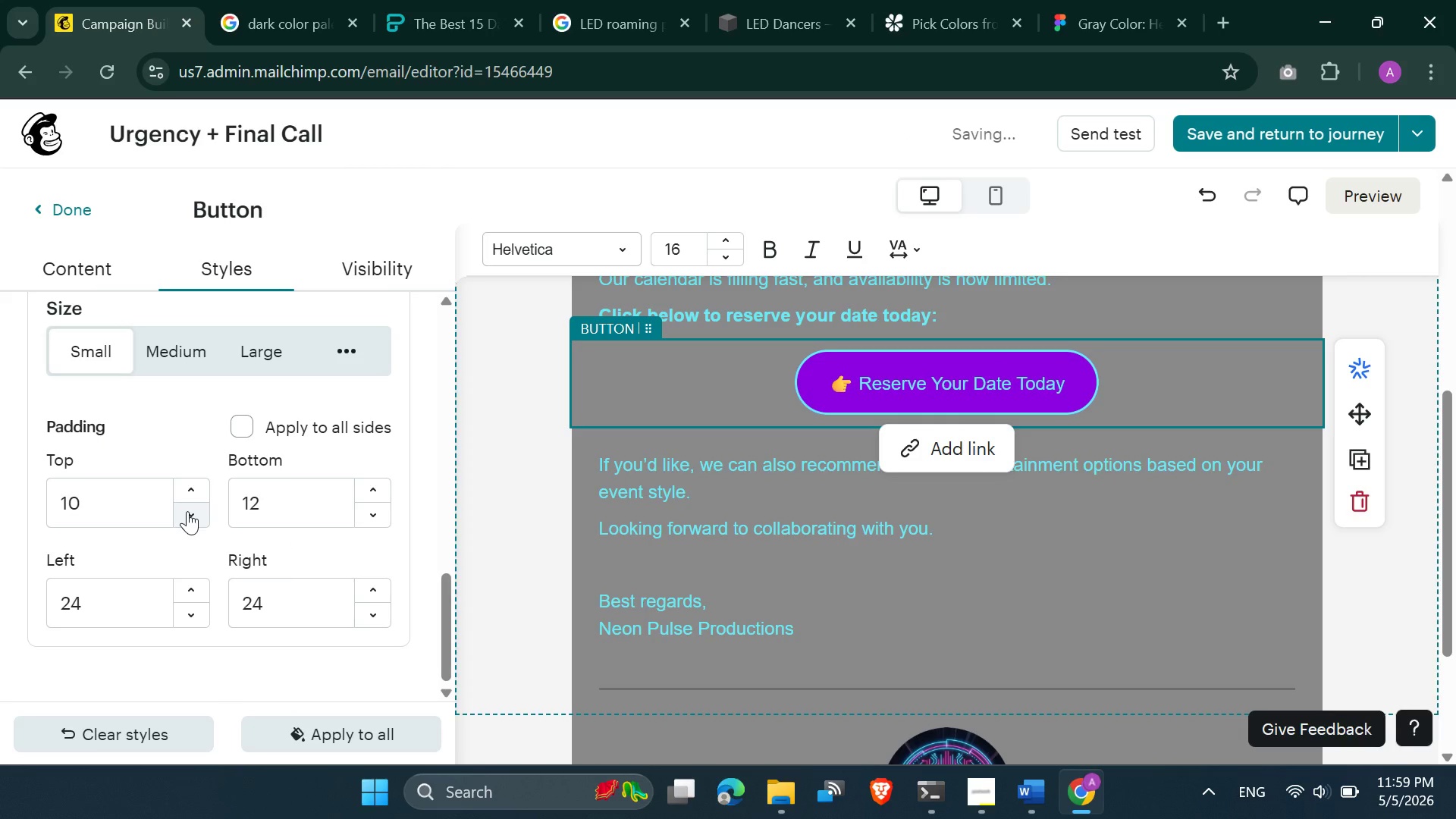 
triple_click([187, 511])
 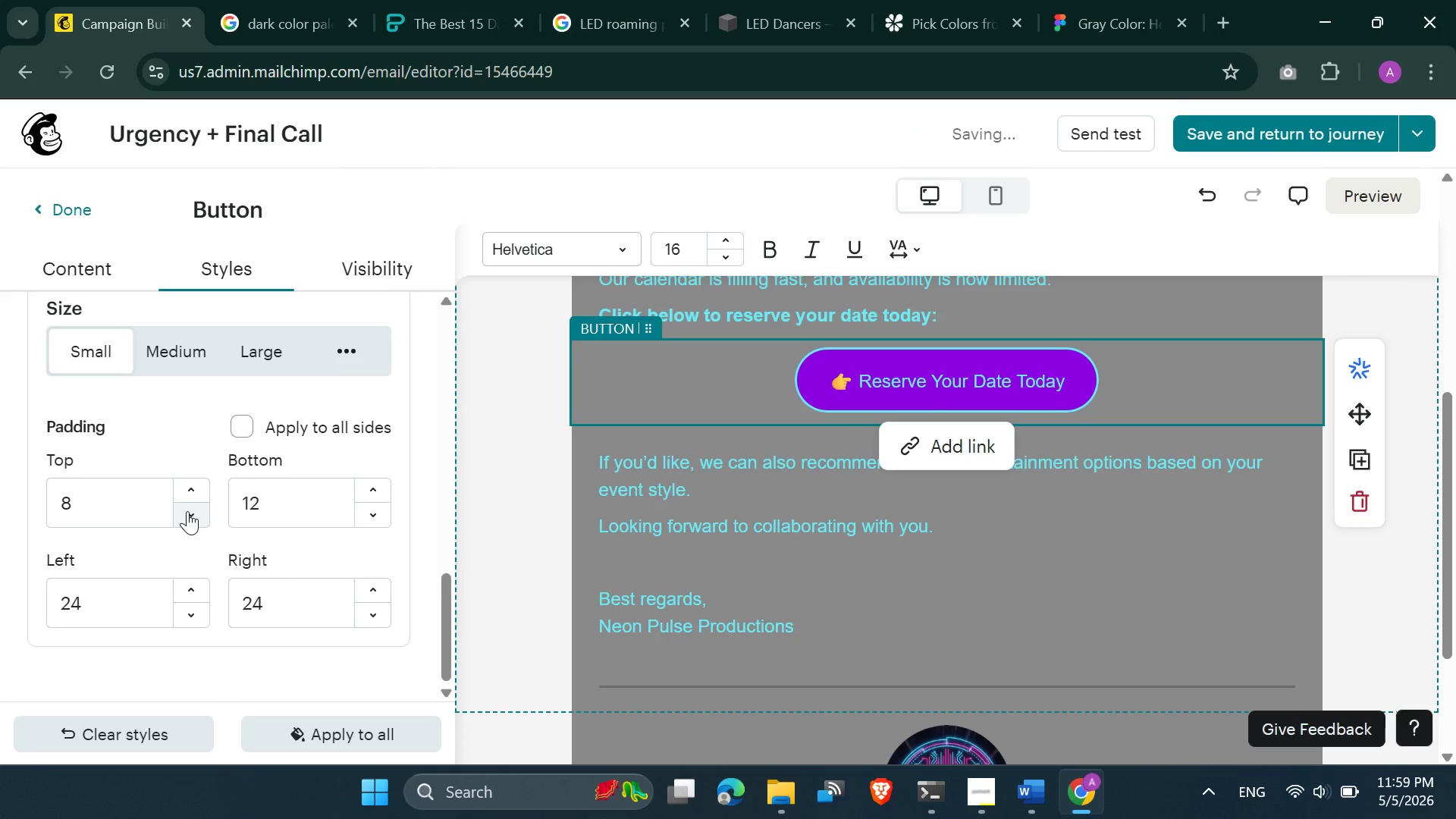 
triple_click([187, 511])
 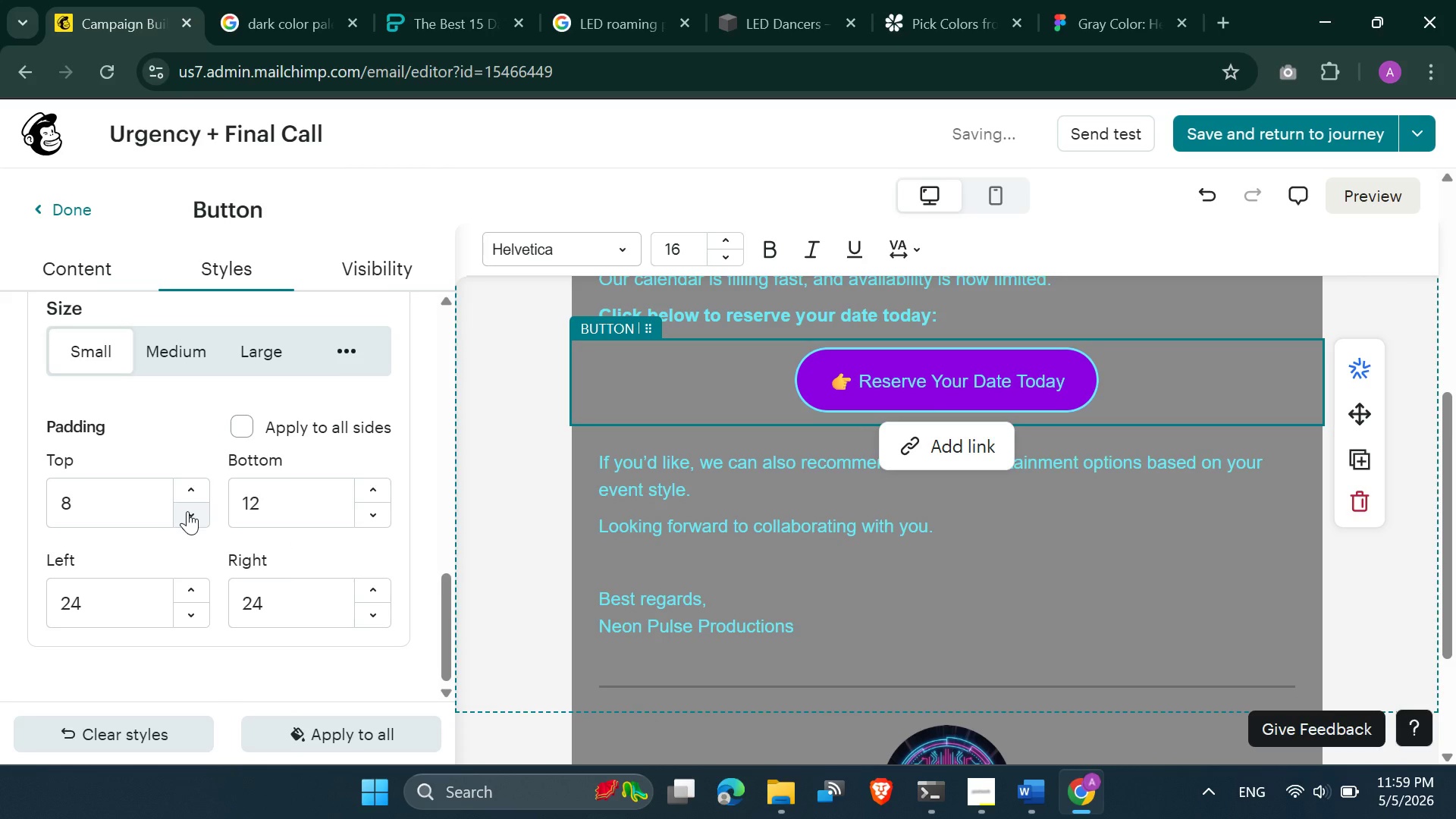 
triple_click([187, 511])
 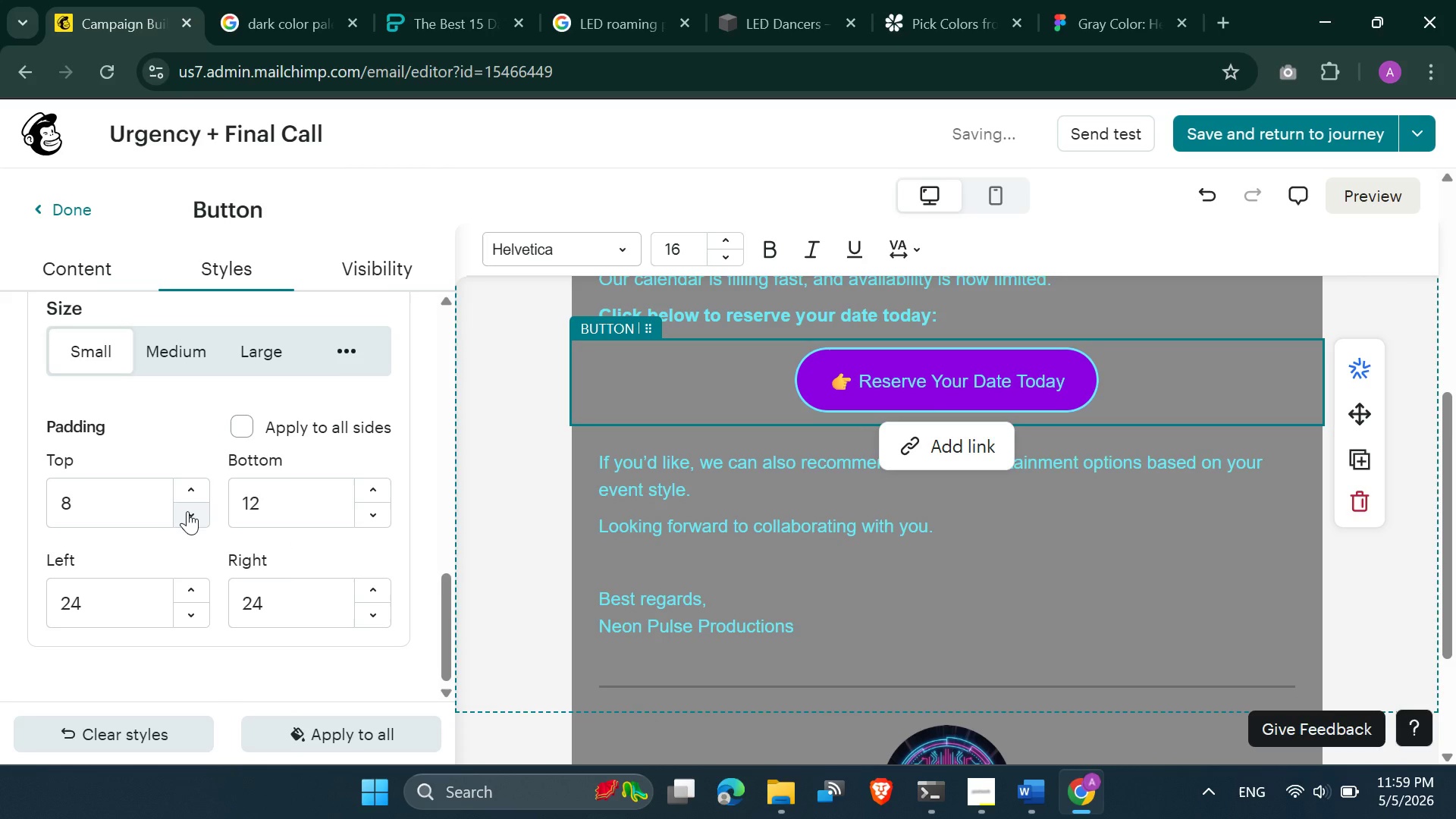 
triple_click([187, 511])
 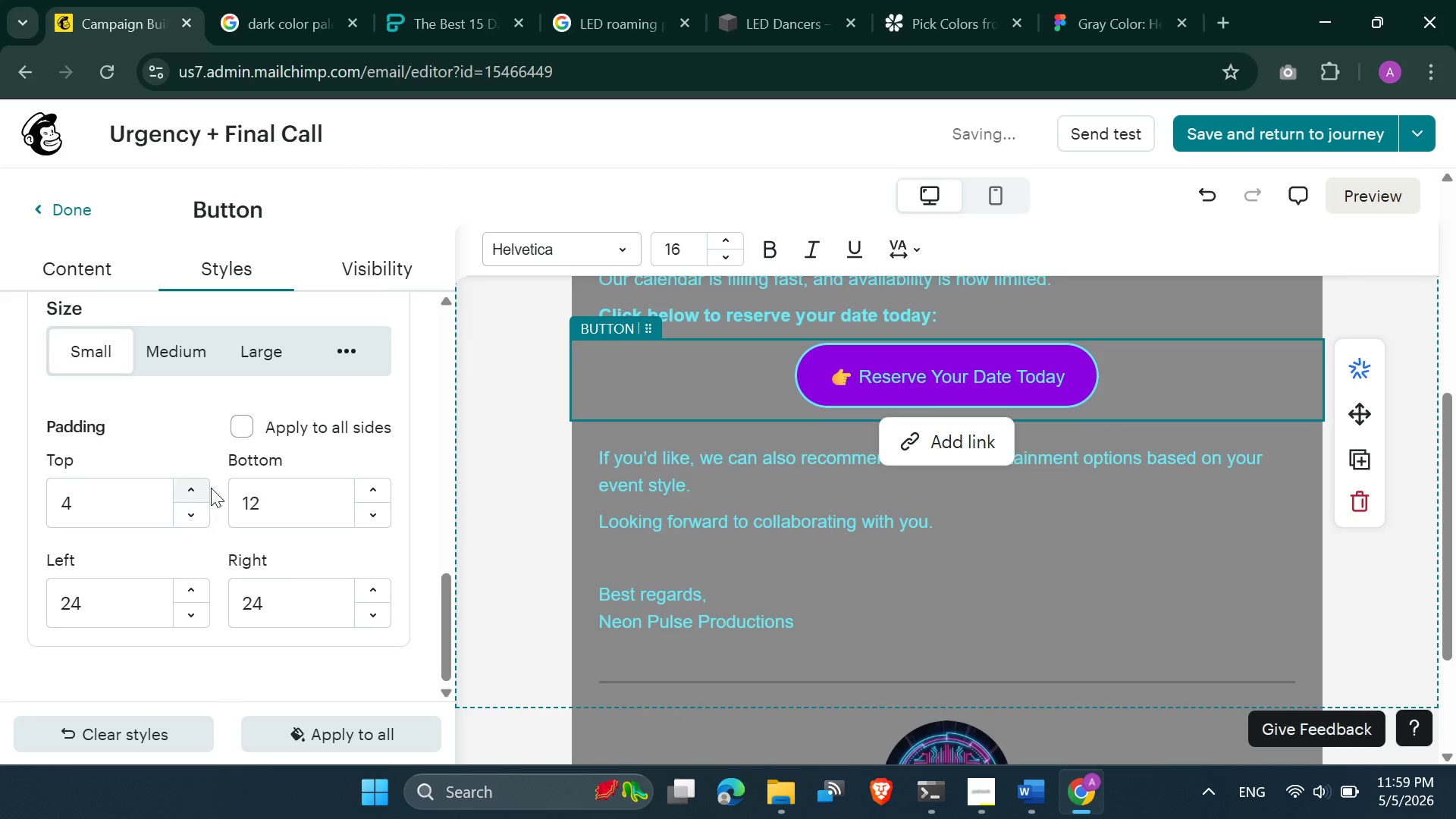 
left_click([202, 490])
 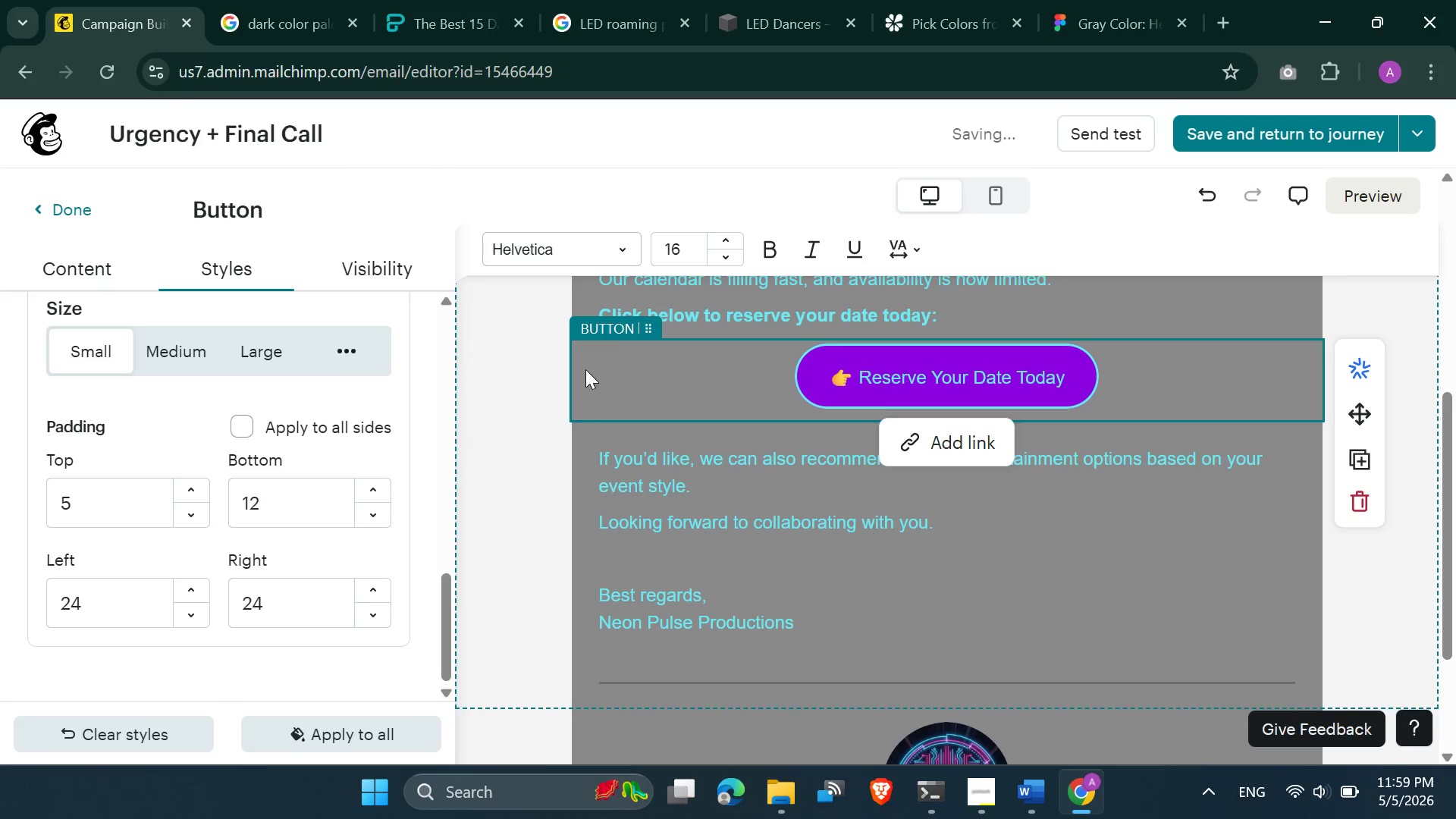 
left_click([601, 360])
 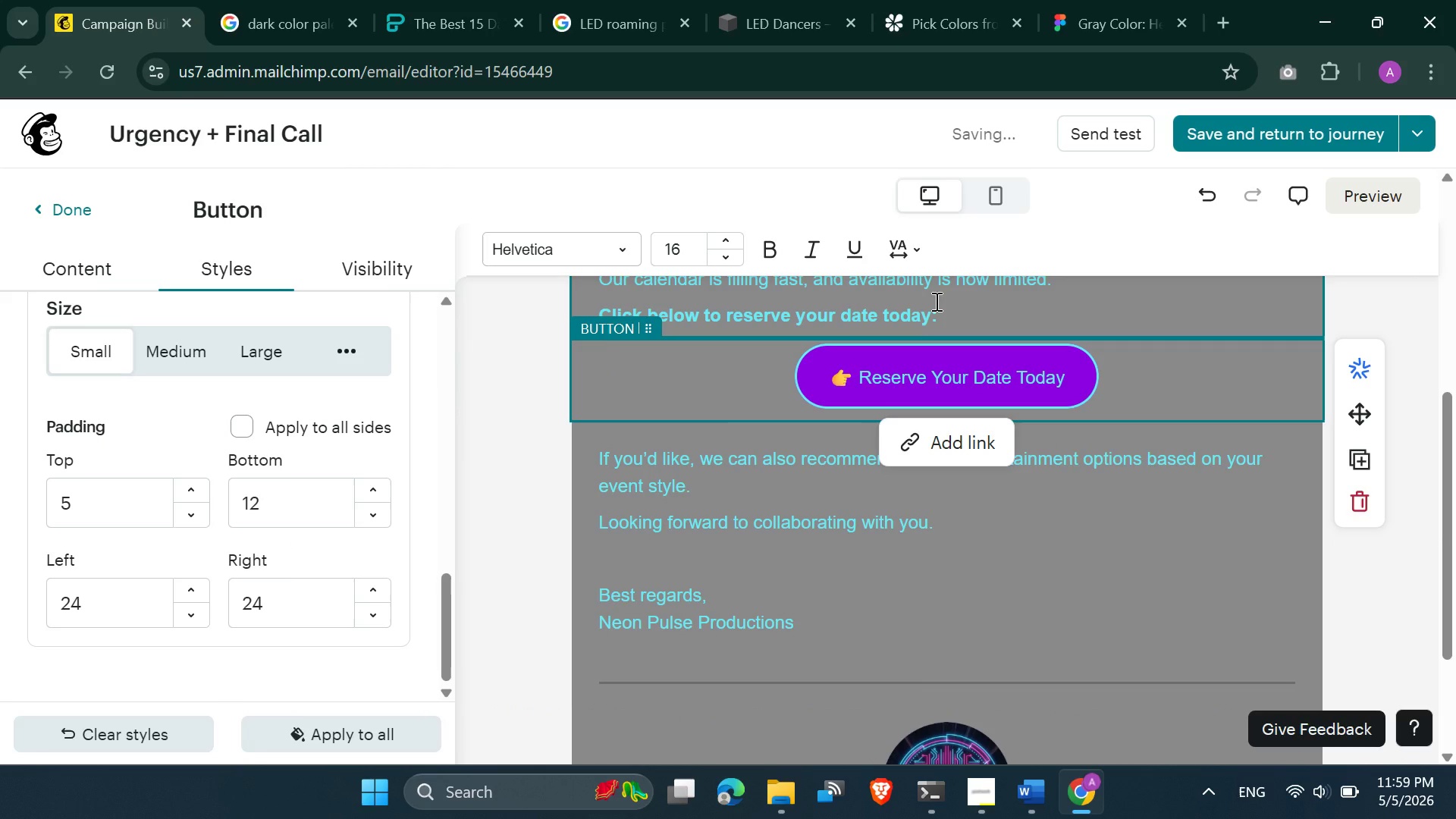 
left_click([935, 301])
 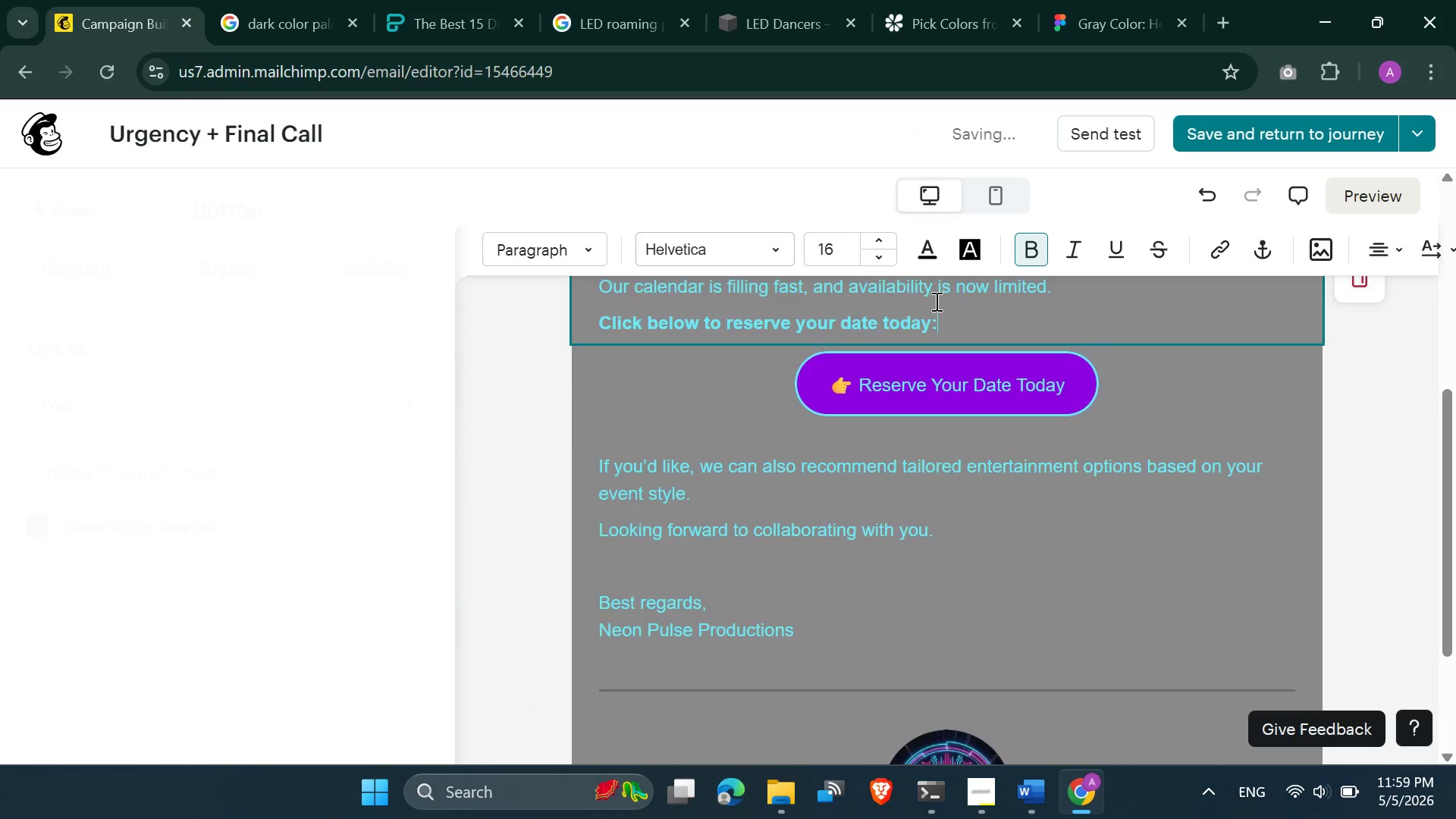 
scroll: coordinate [935, 301], scroll_direction: up, amount: 1.0
 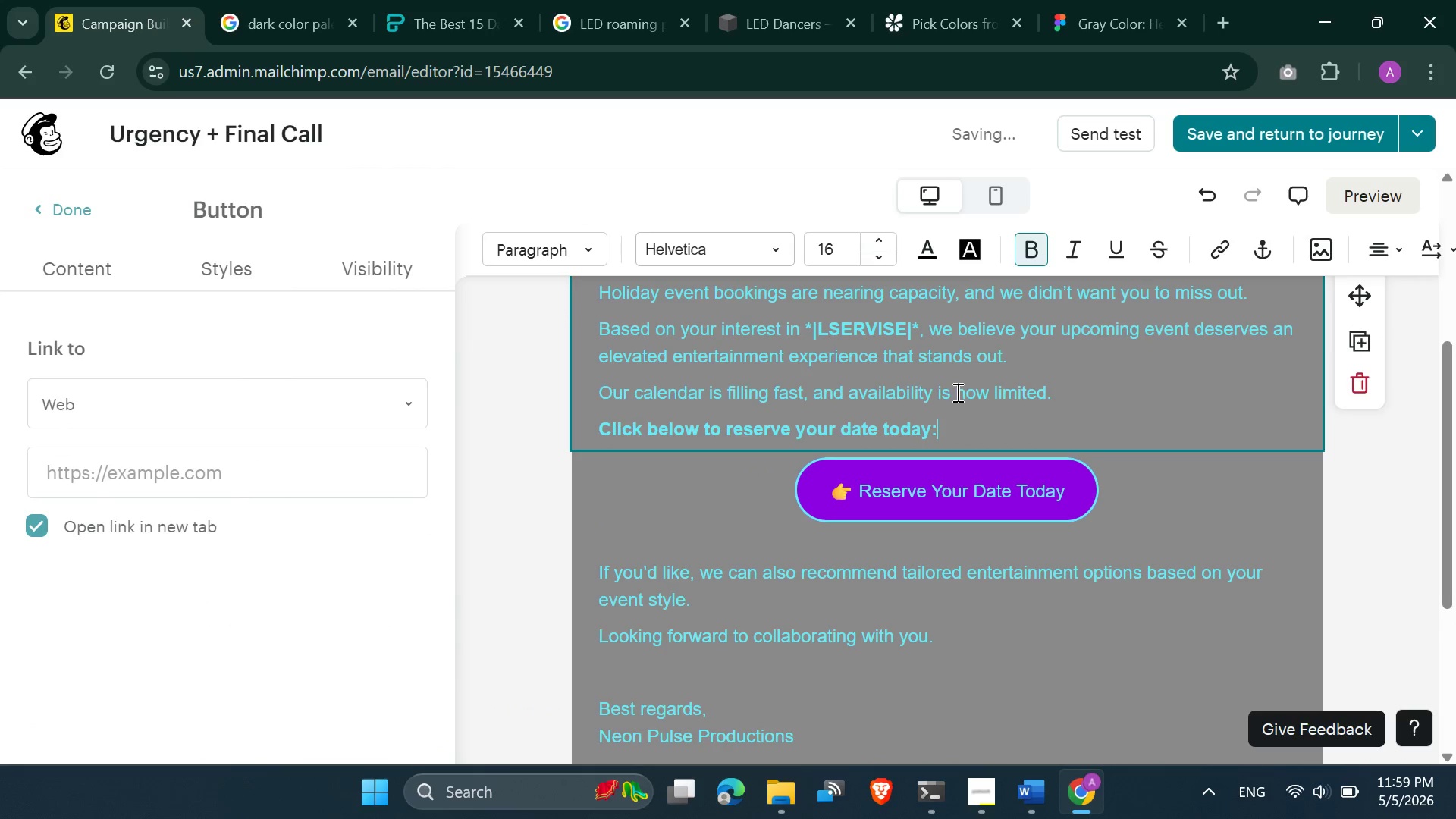 
left_click([956, 392])
 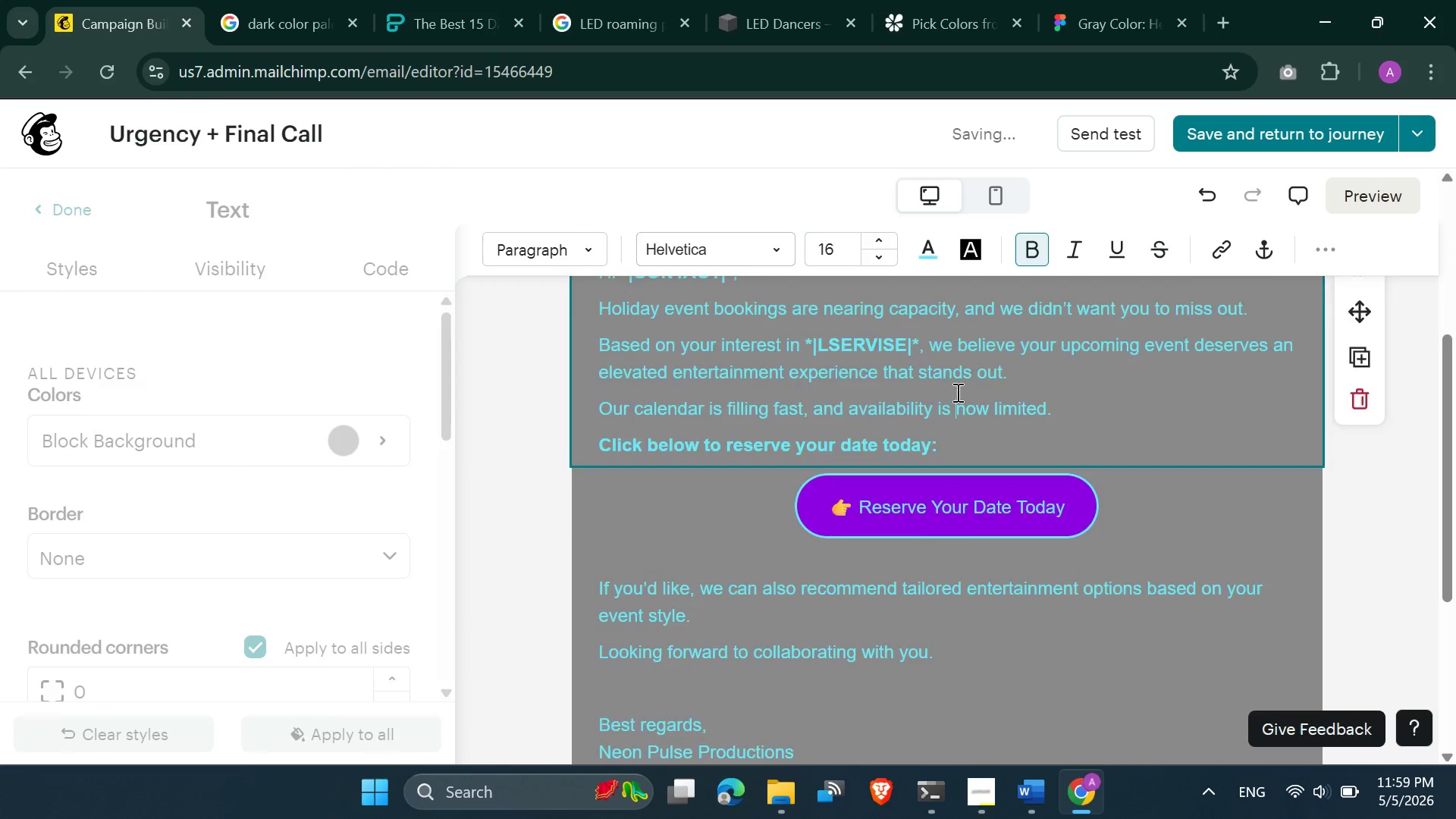 
scroll: coordinate [956, 392], scroll_direction: down, amount: 3.0
 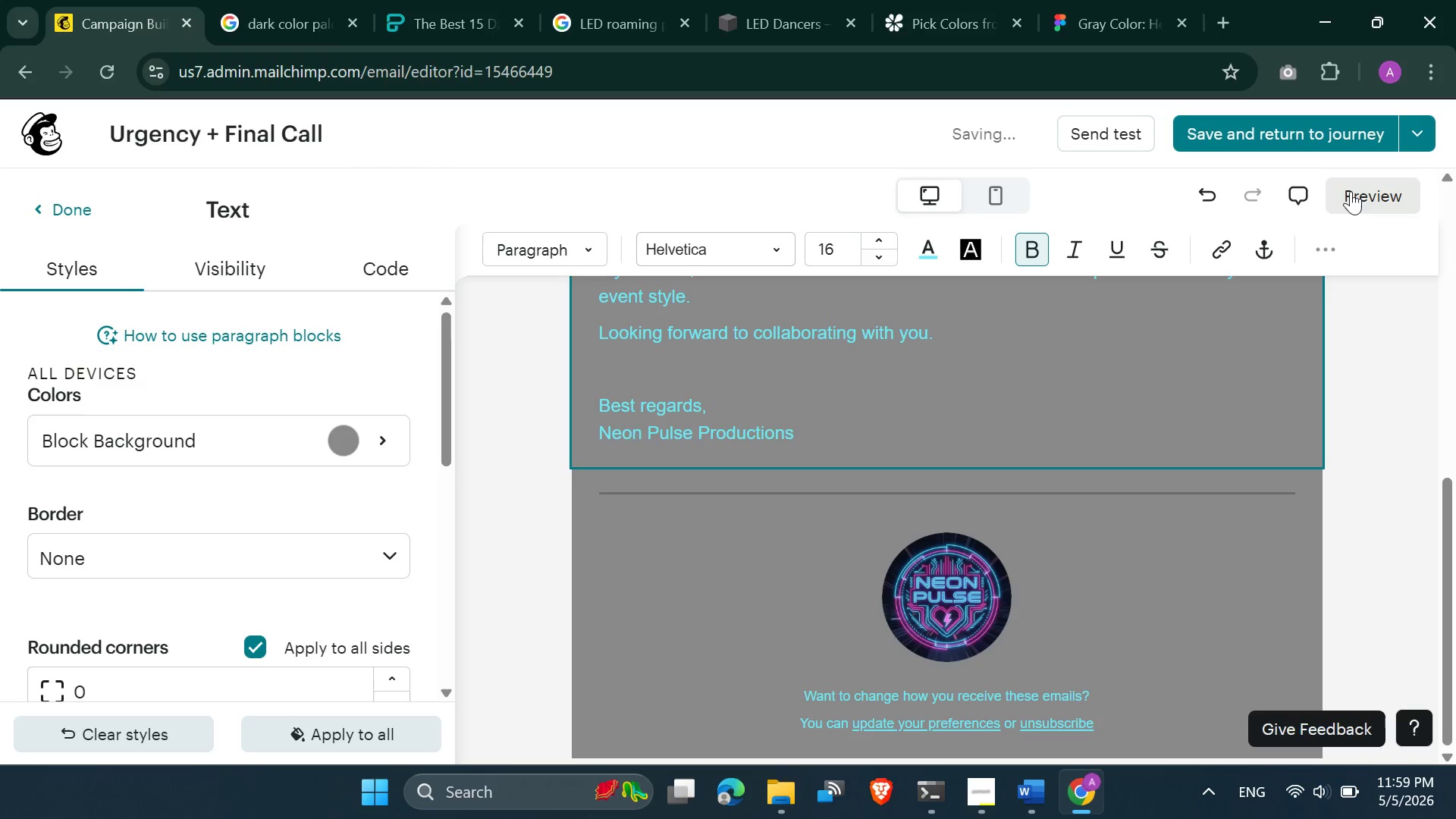 
left_click([1351, 191])
 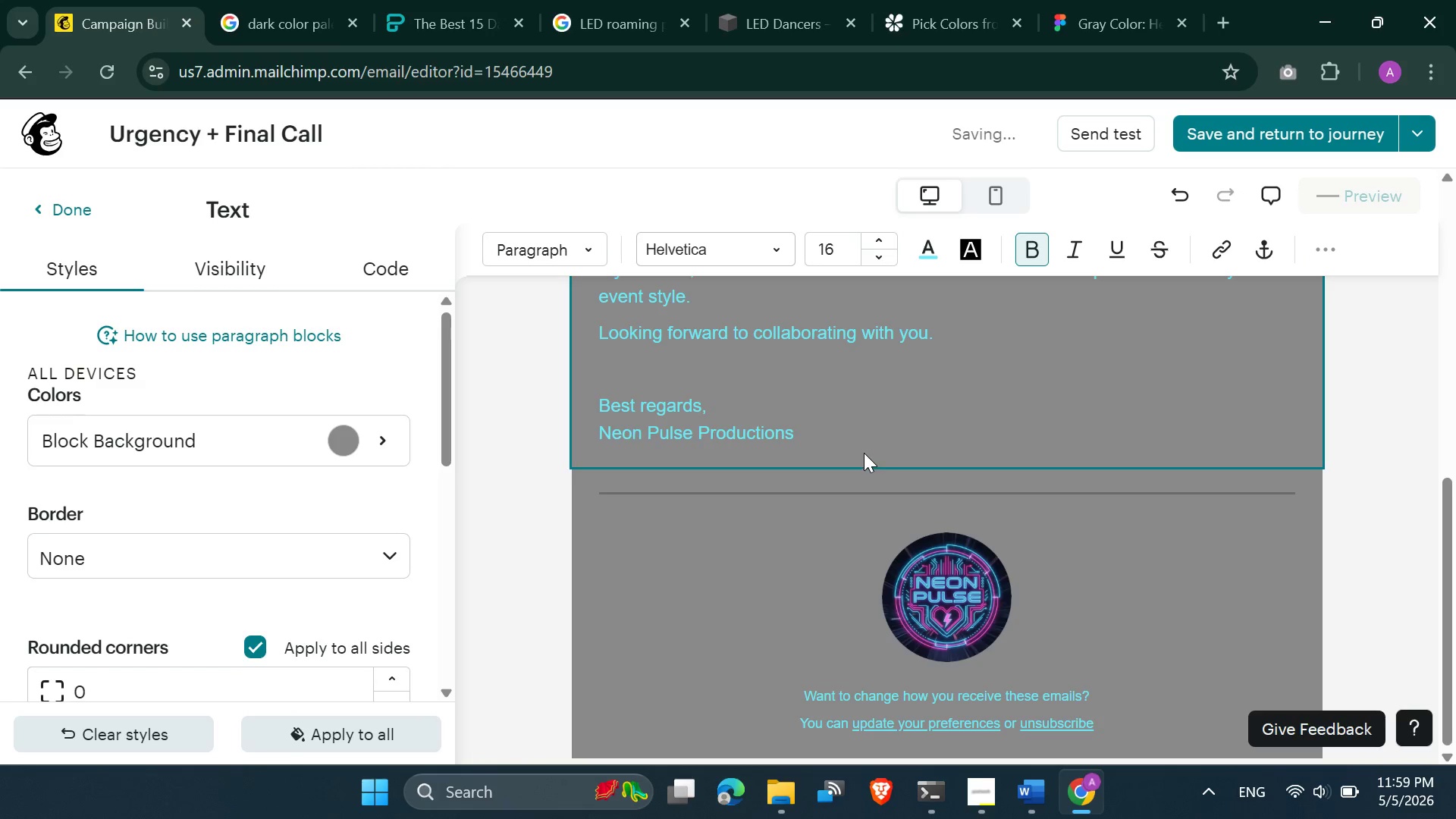 
scroll: coordinate [864, 453], scroll_direction: down, amount: 3.0
 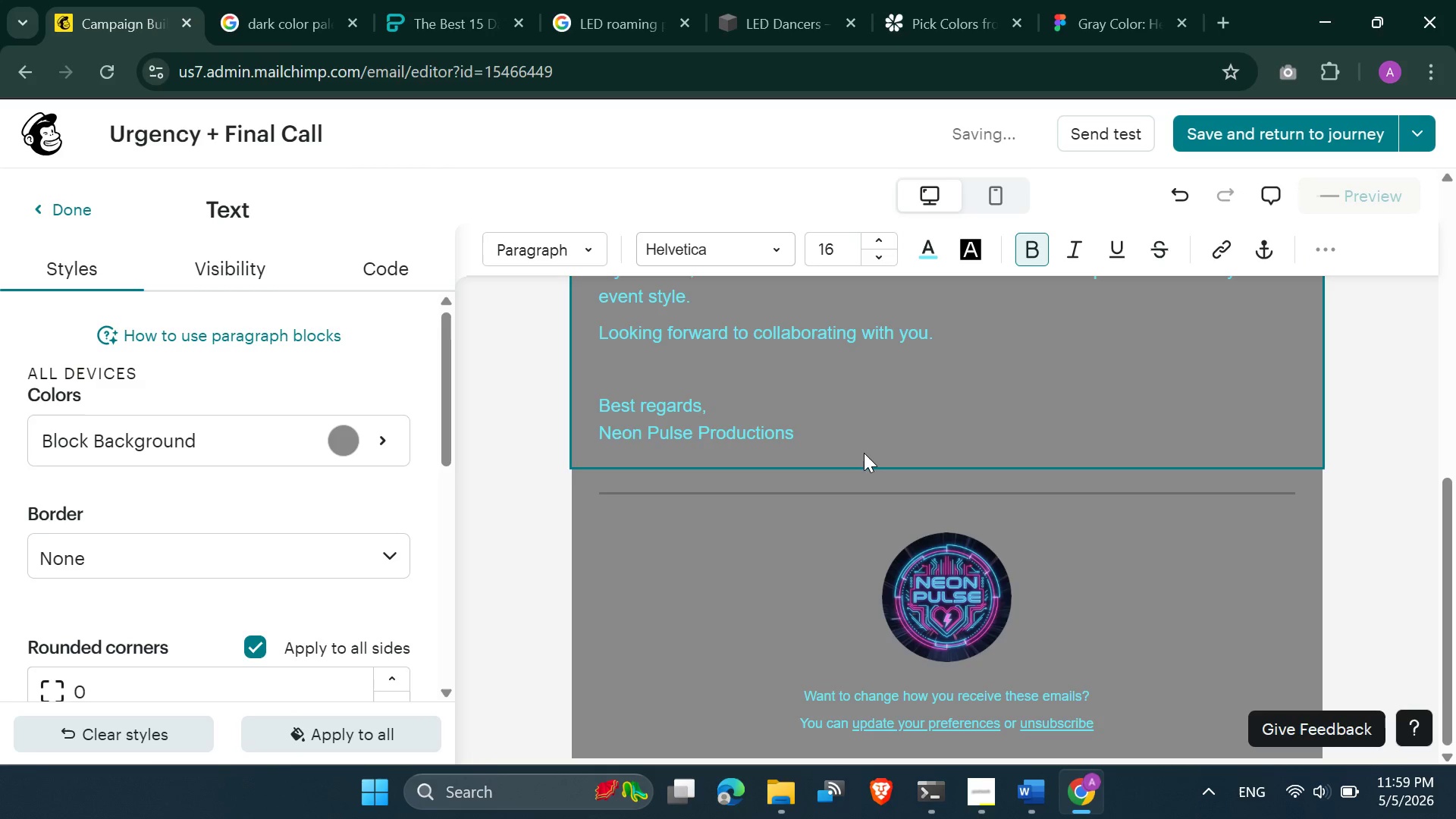 
scroll: coordinate [864, 453], scroll_direction: none, amount: 0.0
 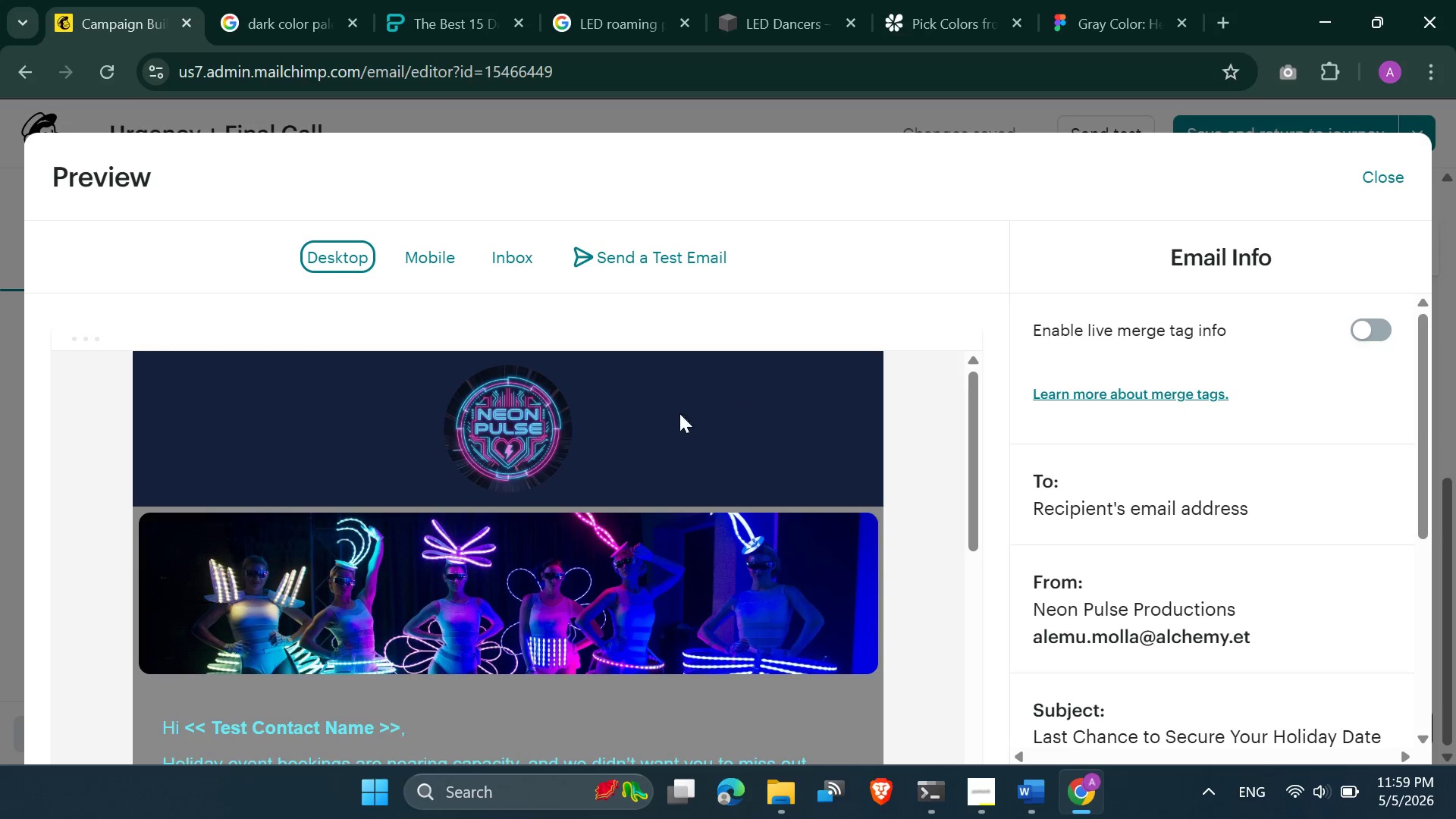 
scroll: coordinate [535, 460], scroll_direction: down, amount: 2.0
 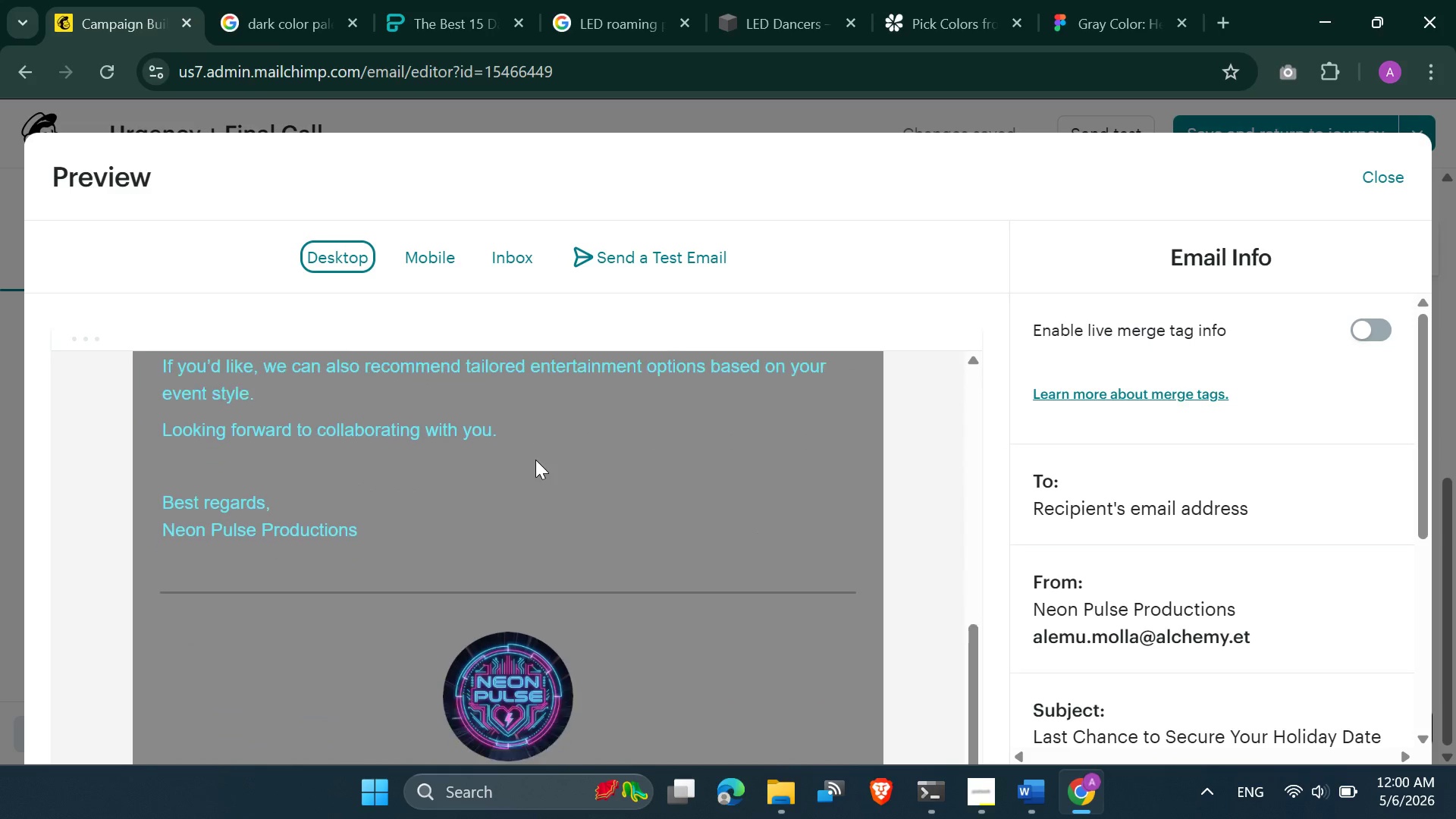 
scroll: coordinate [535, 460], scroll_direction: up, amount: 1.0
 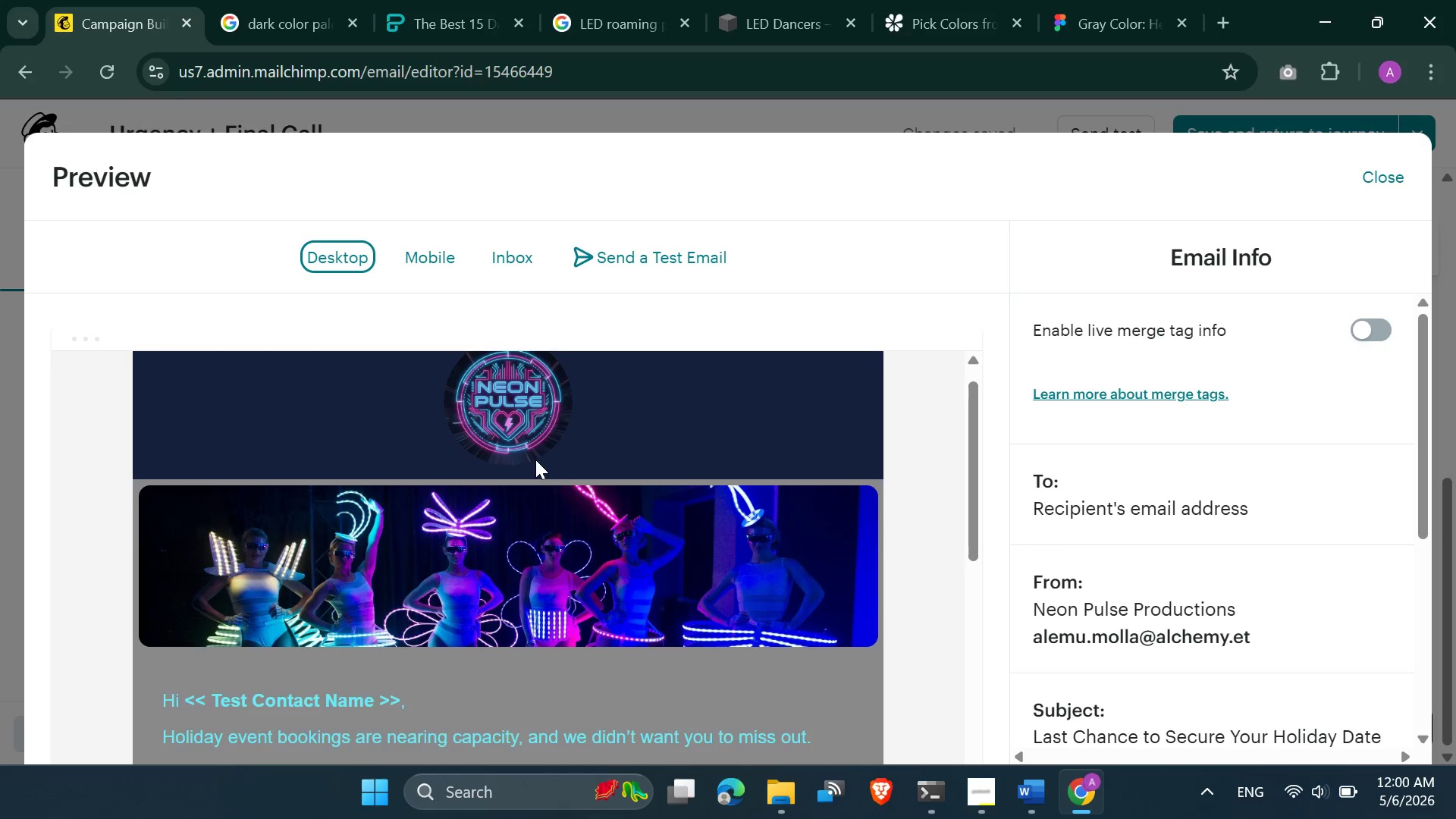 
scroll: coordinate [535, 460], scroll_direction: down, amount: 3.0
 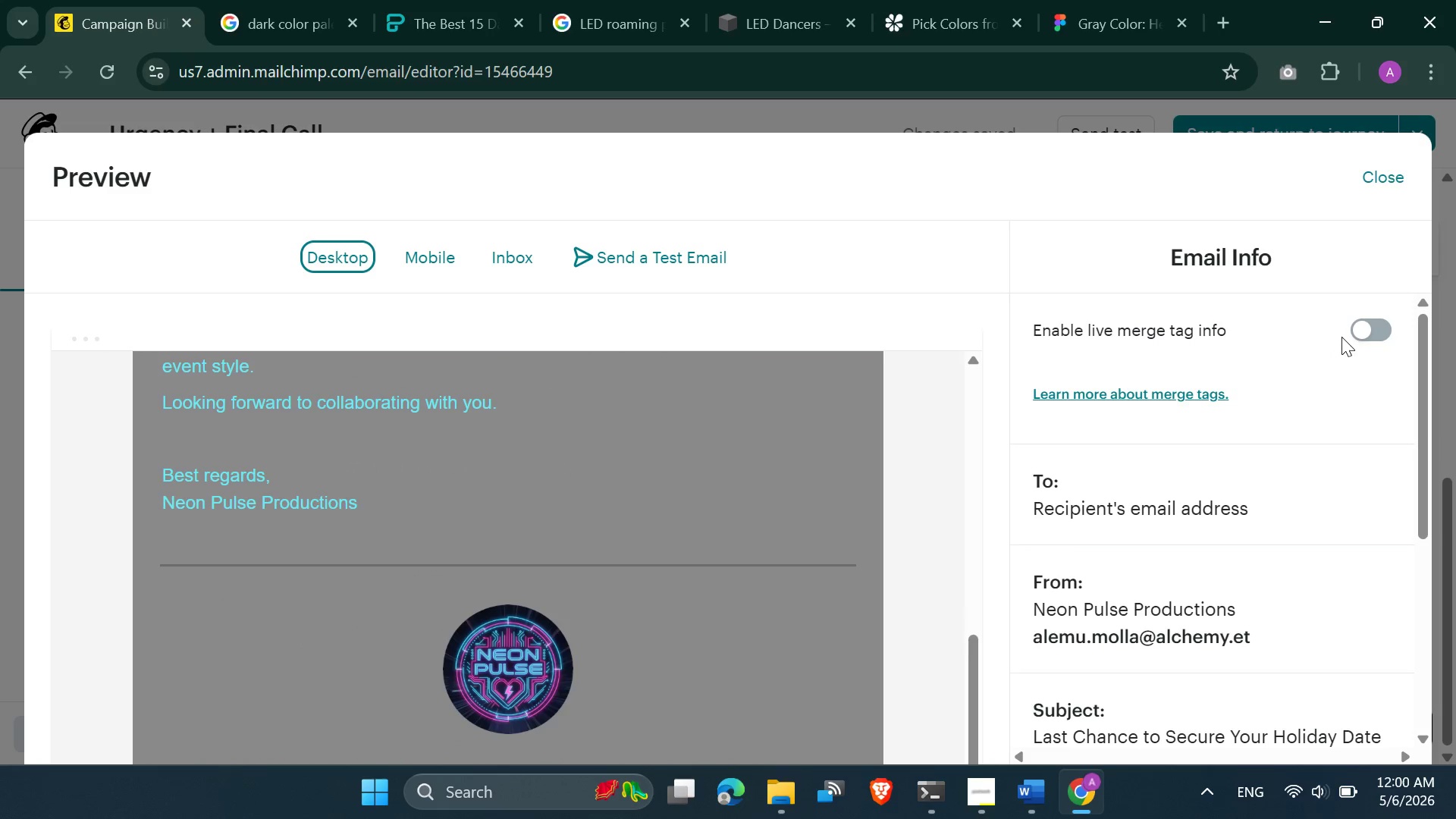 
left_click([1363, 328])
 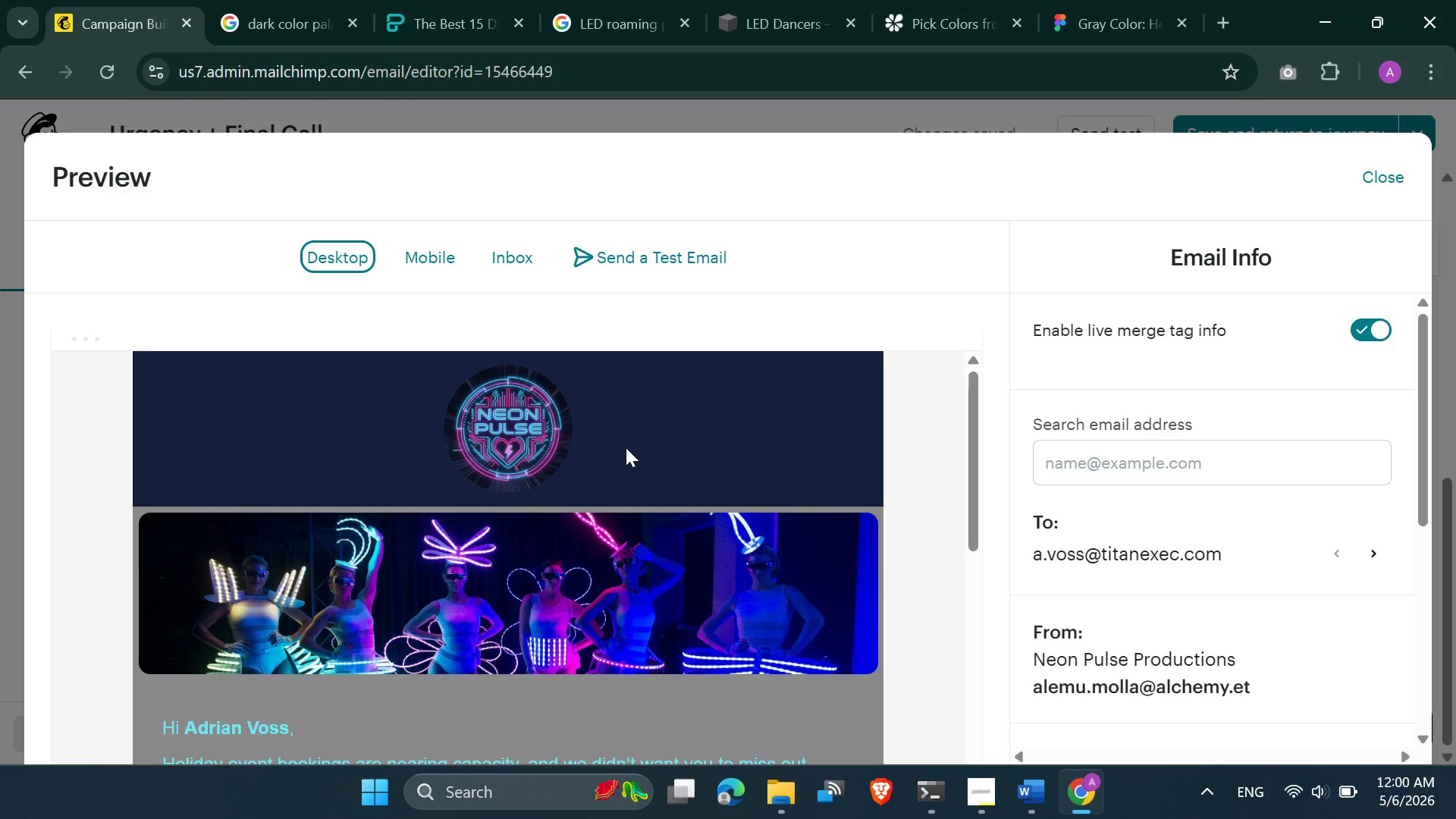 
scroll: coordinate [626, 444], scroll_direction: down, amount: 6.0
 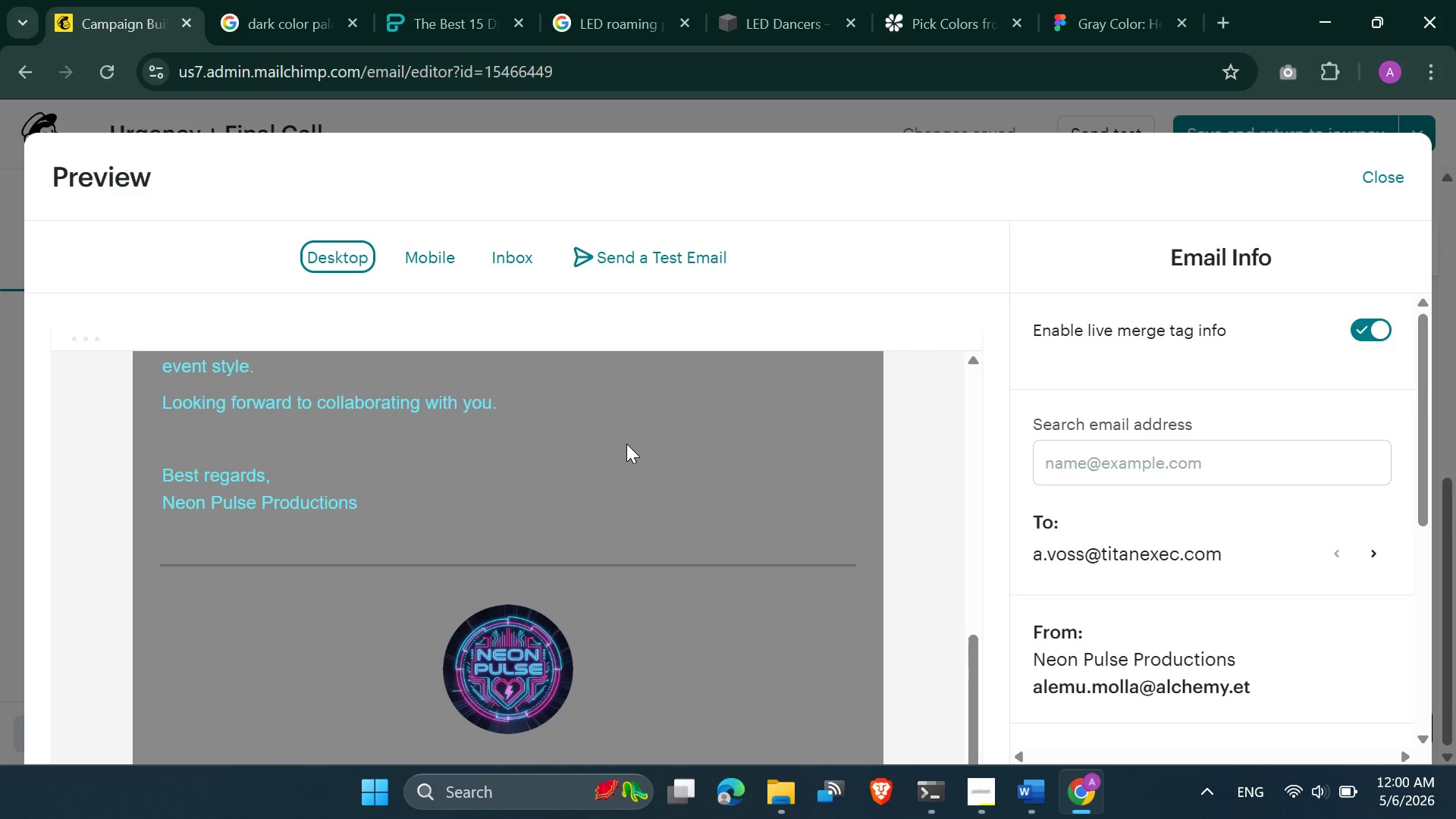 
scroll: coordinate [626, 444], scroll_direction: up, amount: 2.0
 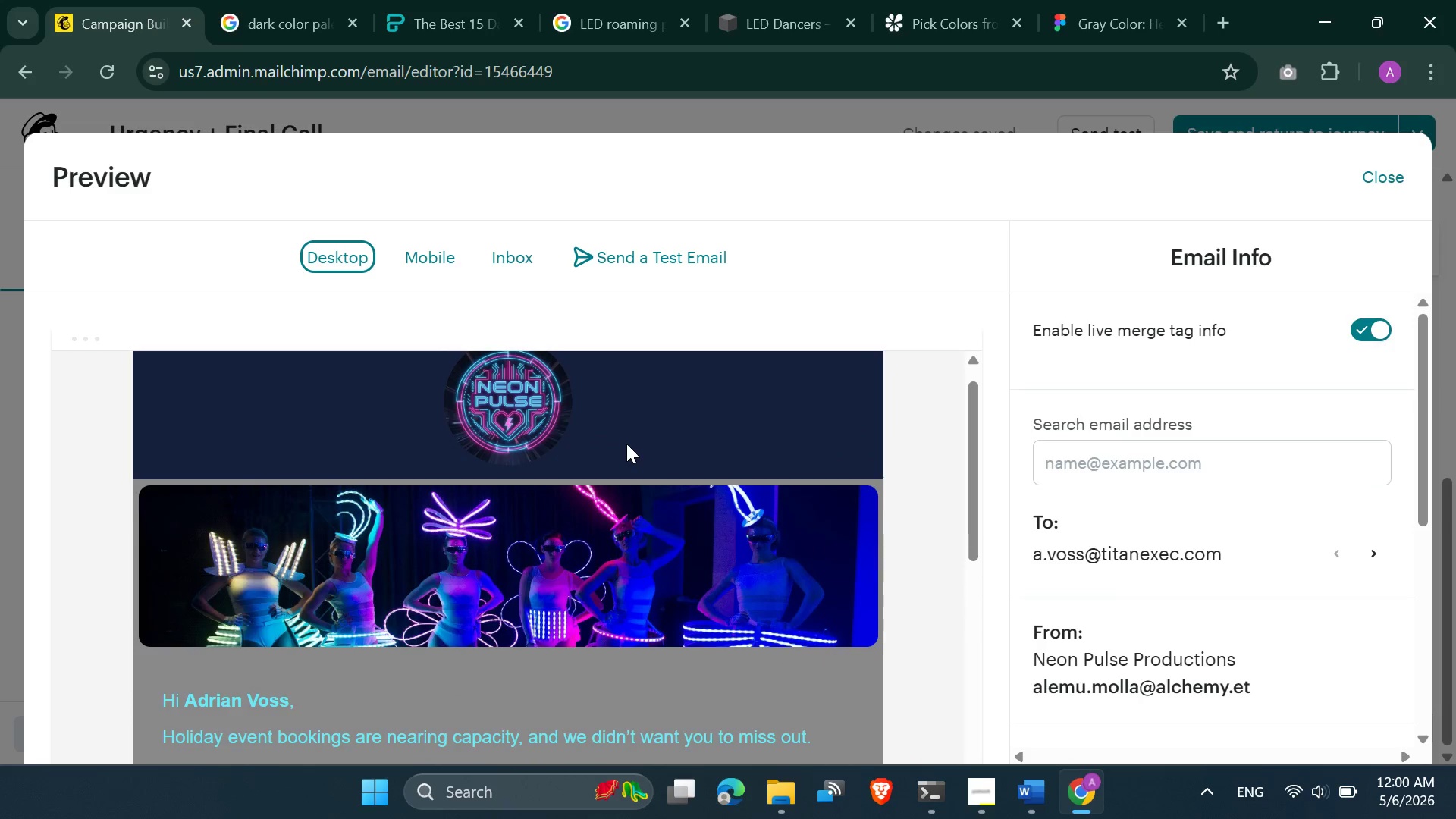 
scroll: coordinate [627, 444], scroll_direction: down, amount: 2.0
 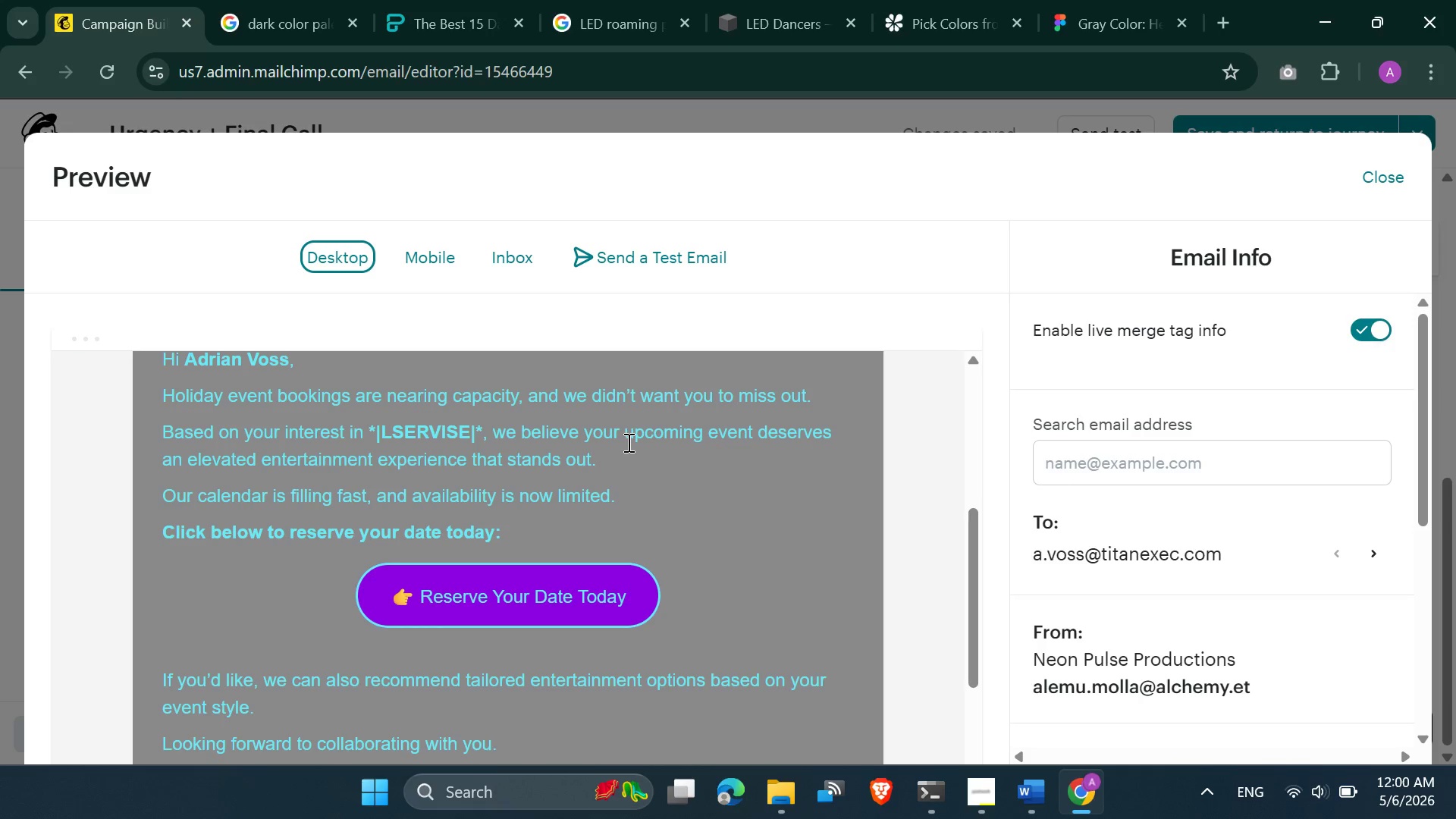 
wait(11.6)
 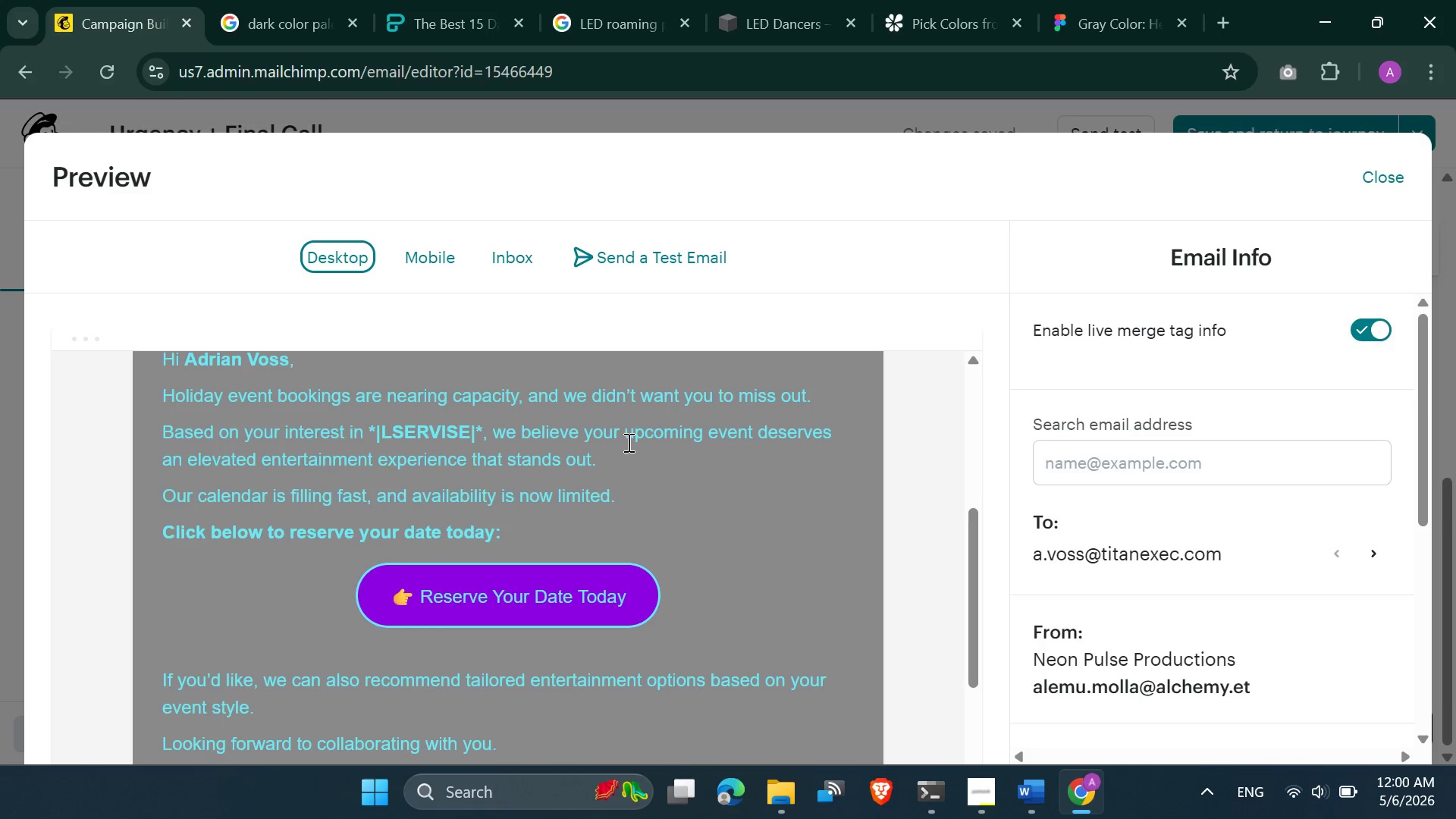 
scroll: coordinate [1363, 298], scroll_direction: up, amount: 2.0
 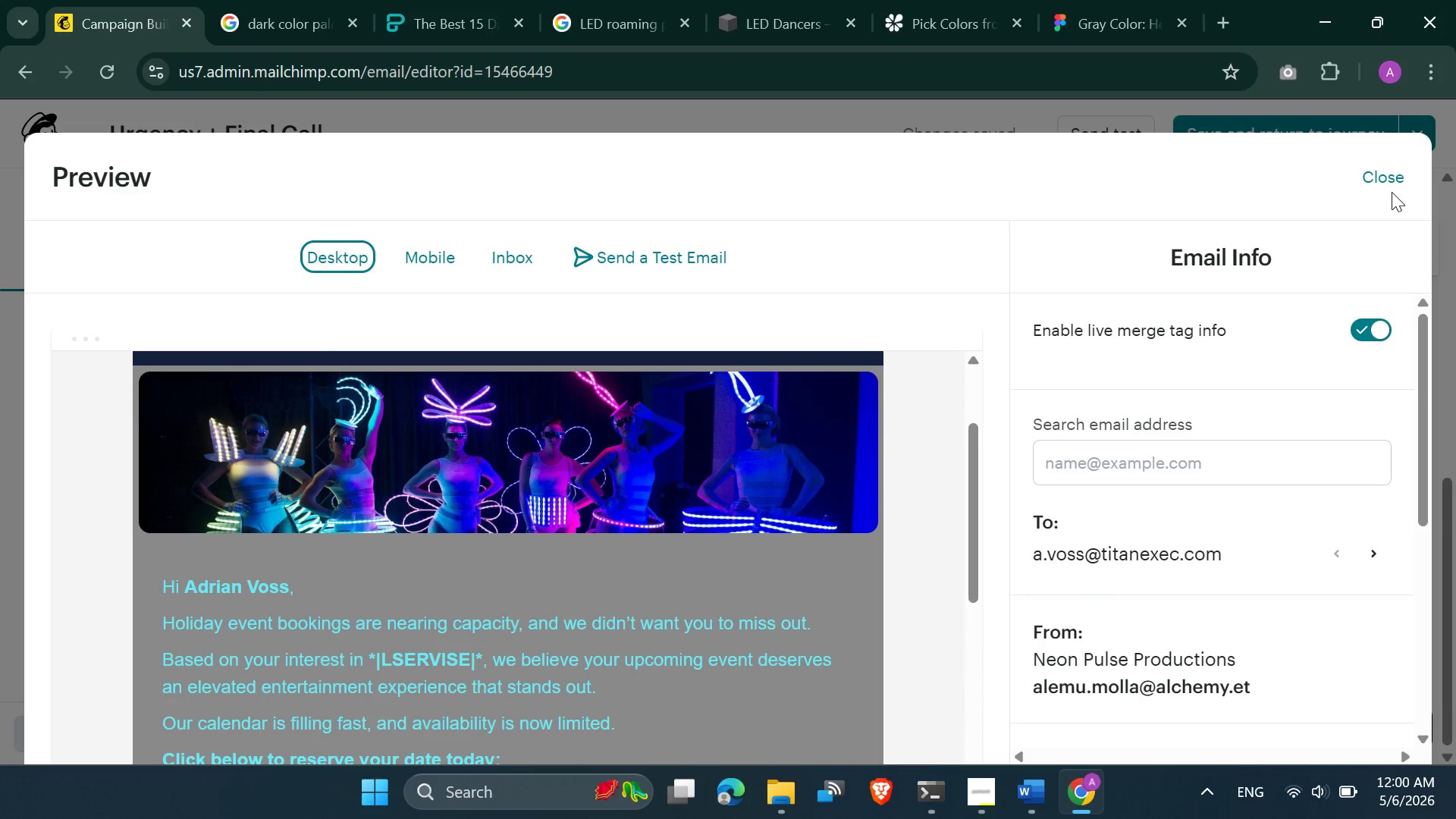 
left_click([1389, 186])
 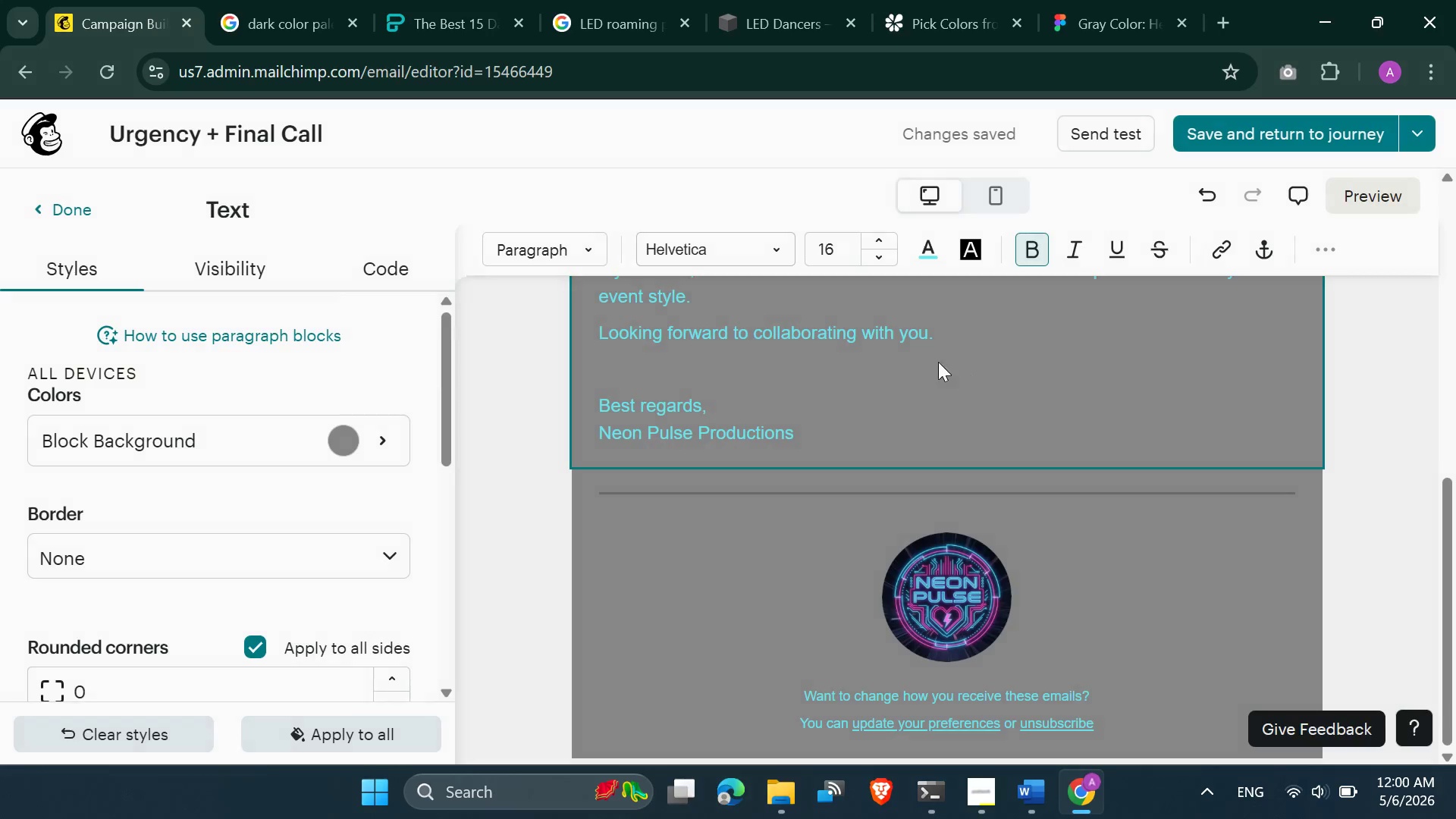 
scroll: coordinate [916, 362], scroll_direction: down, amount: 2.0
 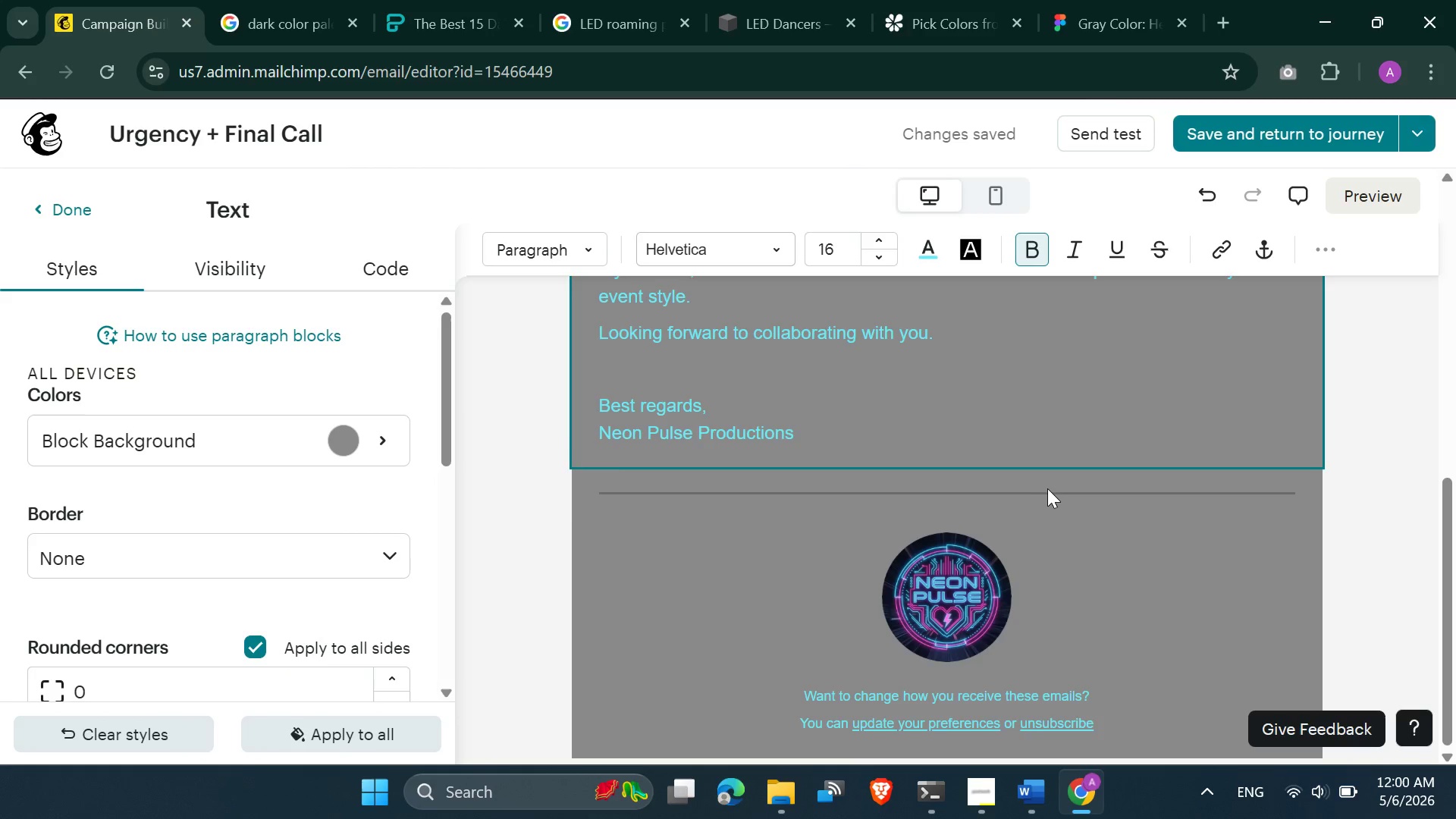 
scroll: coordinate [1019, 488], scroll_direction: up, amount: 10.0
 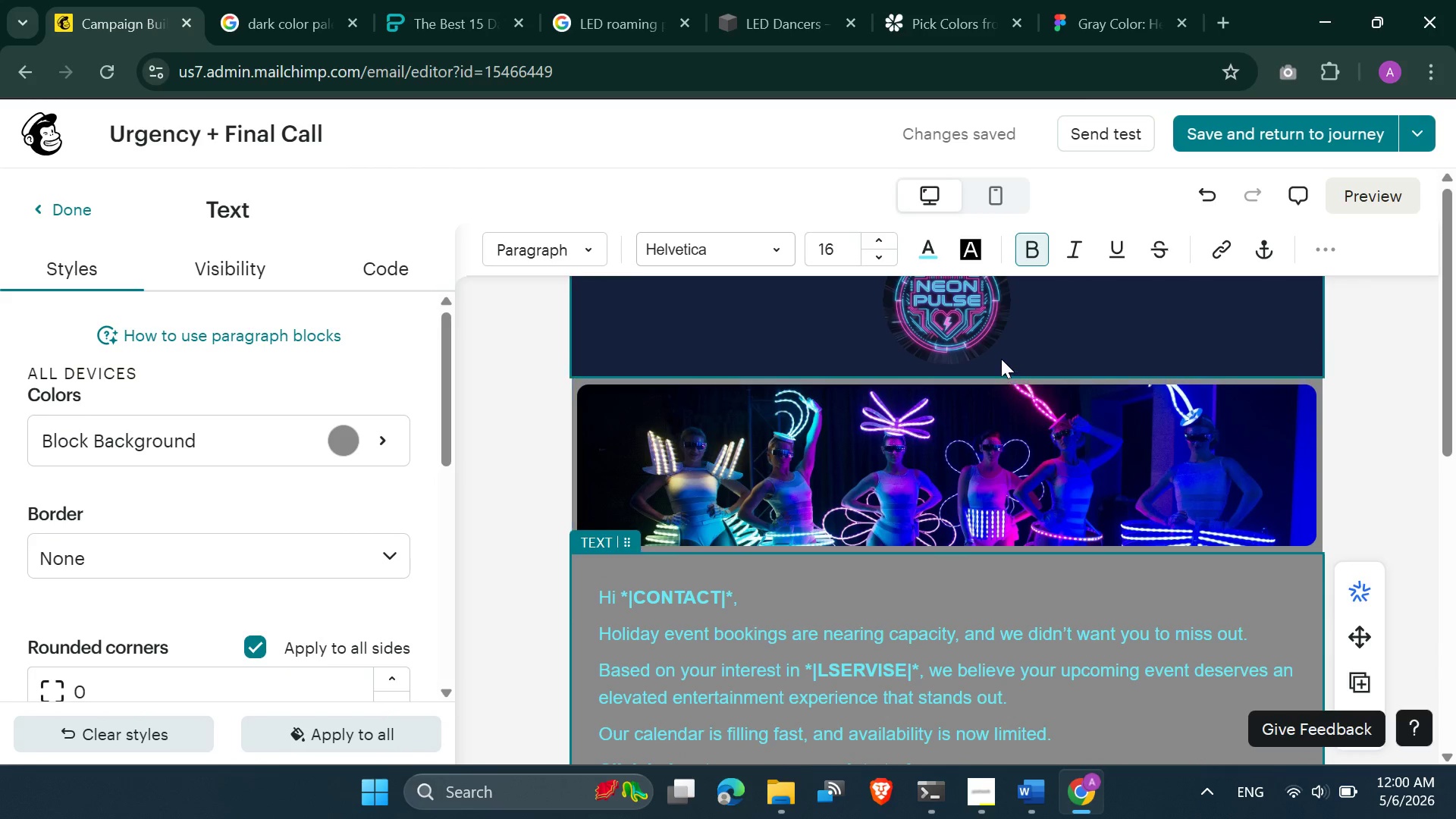 
left_click([1001, 359])
 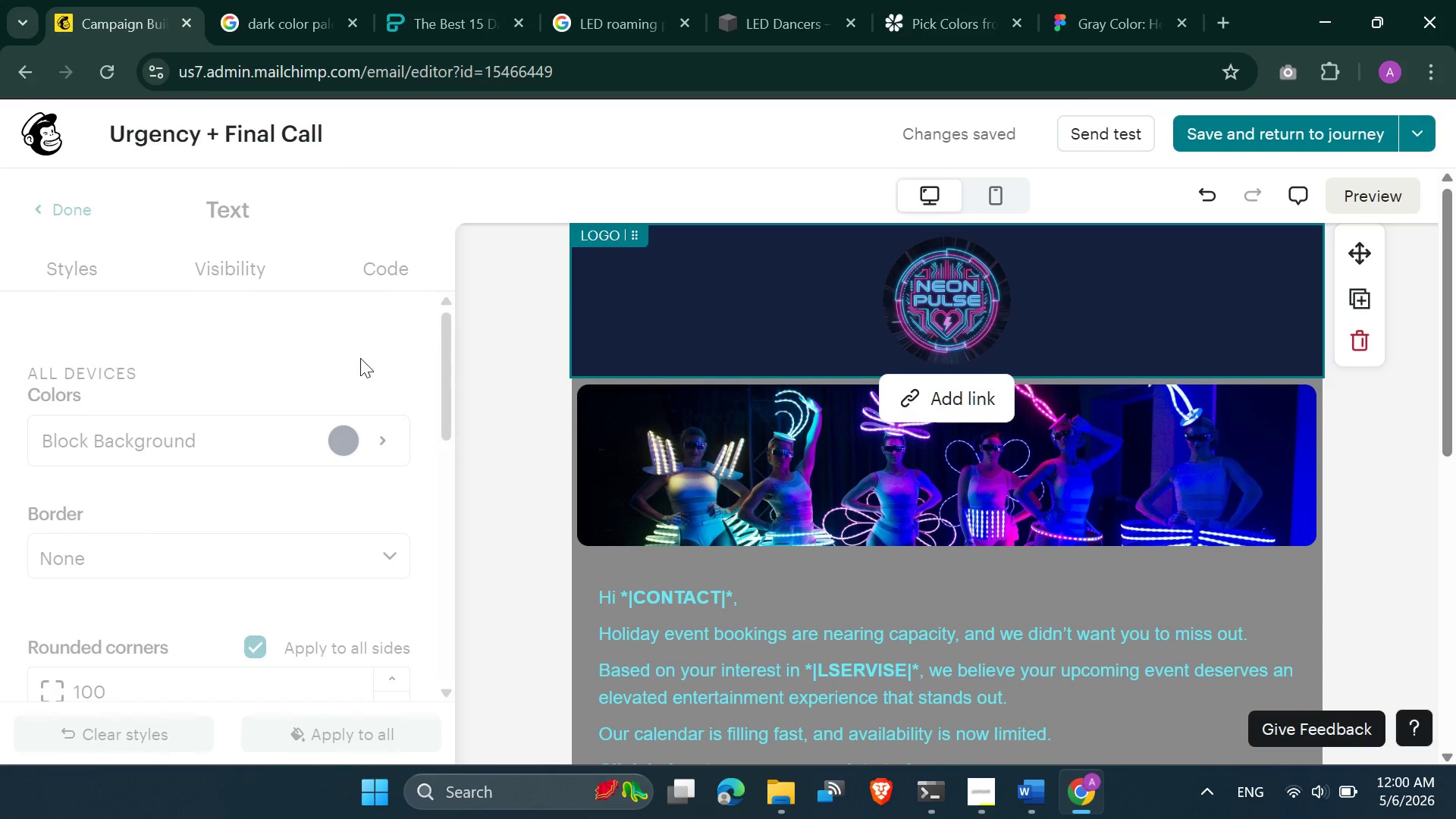 
mouse_move([259, 277])
 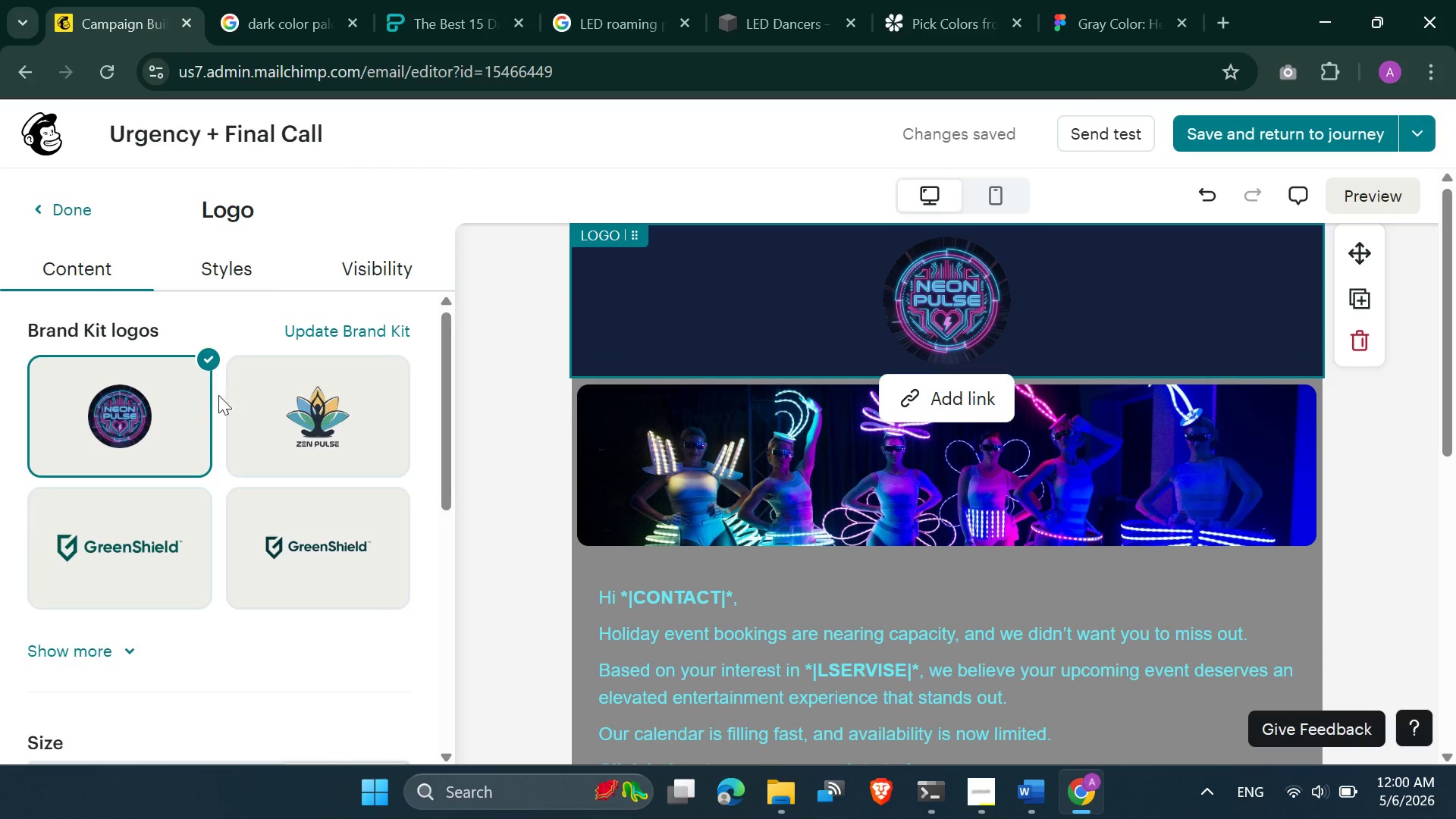 
scroll: coordinate [222, 411], scroll_direction: down, amount: 10.0
 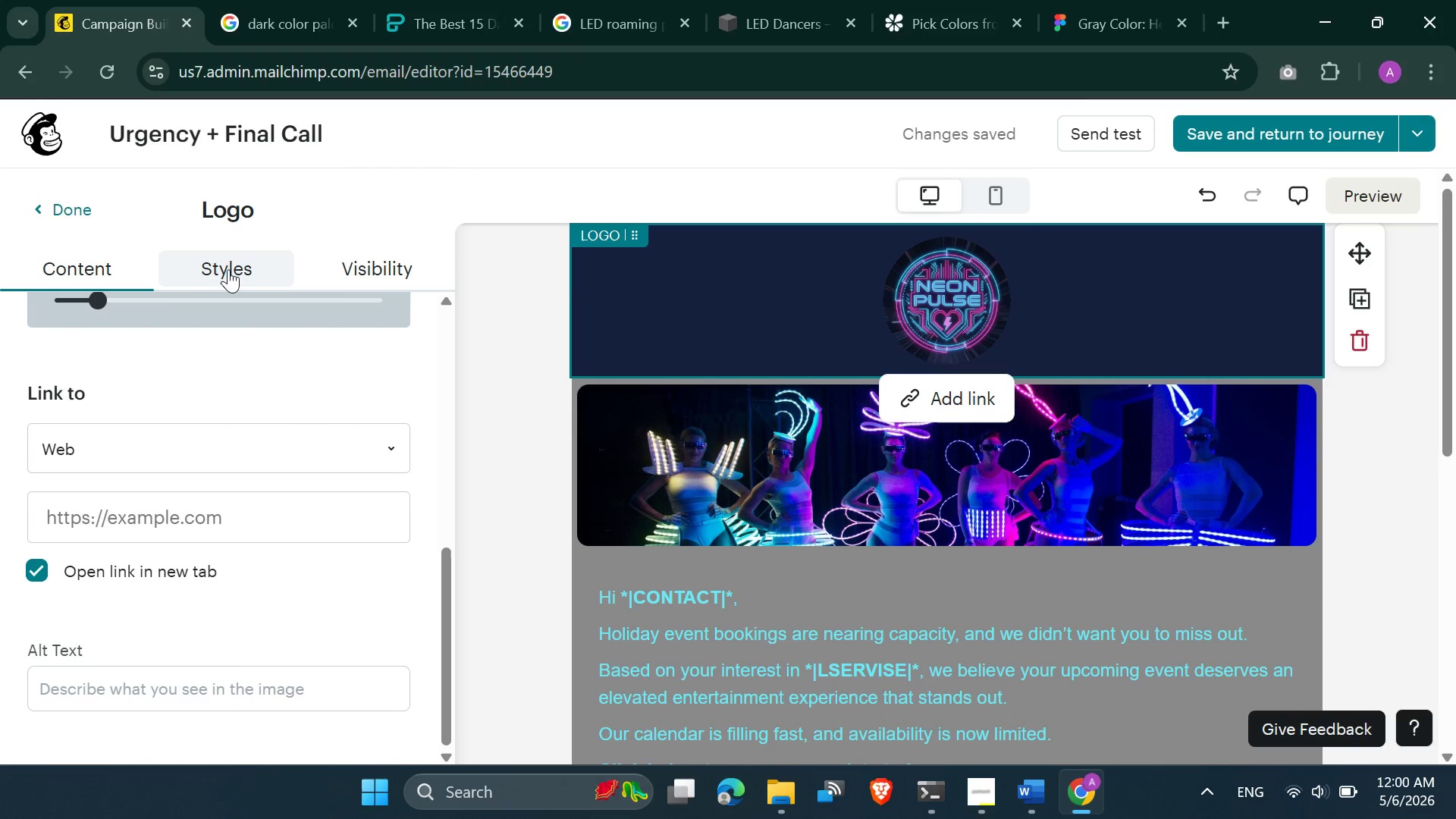 
left_click([228, 269])
 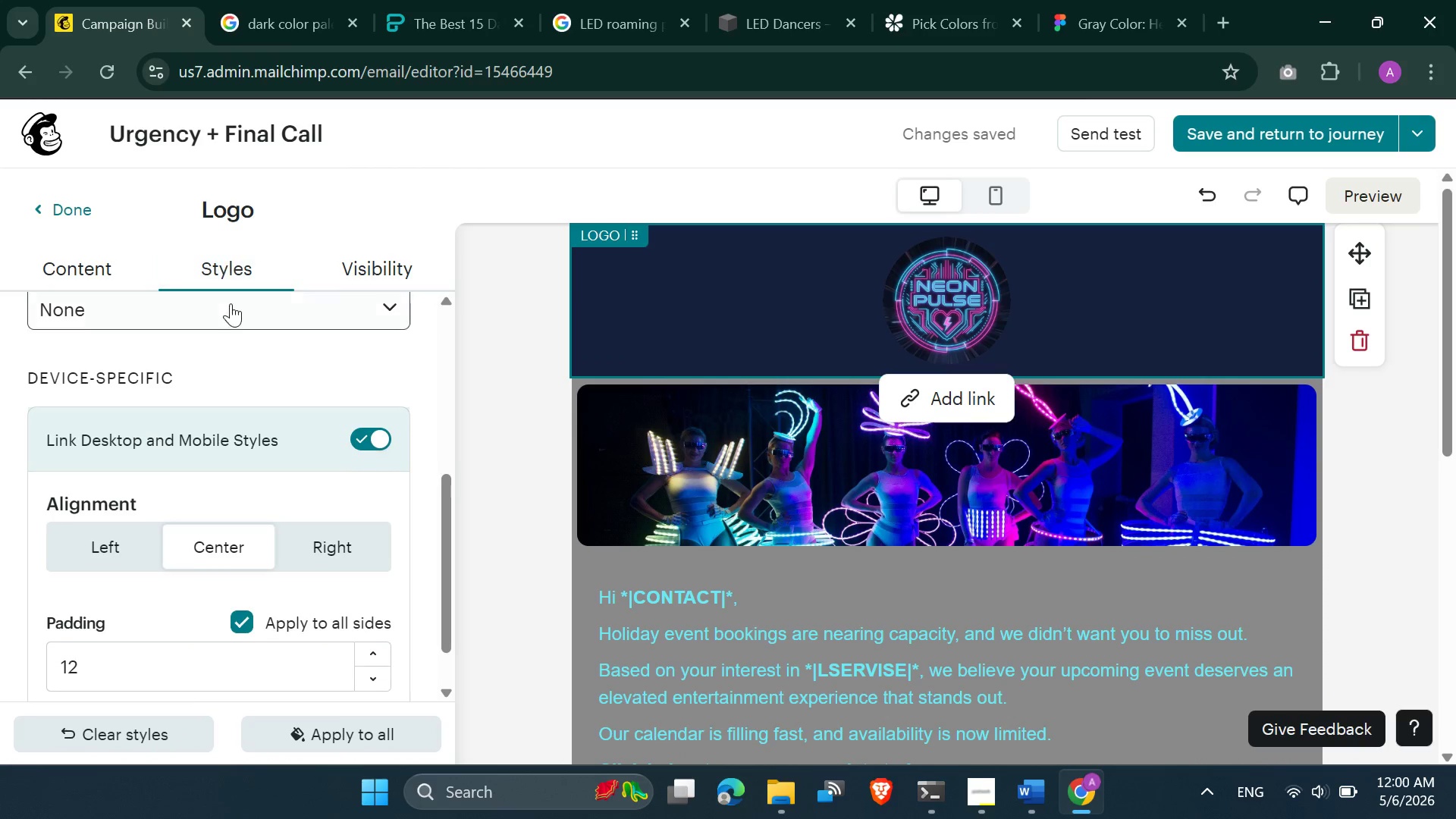 
scroll: coordinate [230, 457], scroll_direction: down, amount: 6.0
 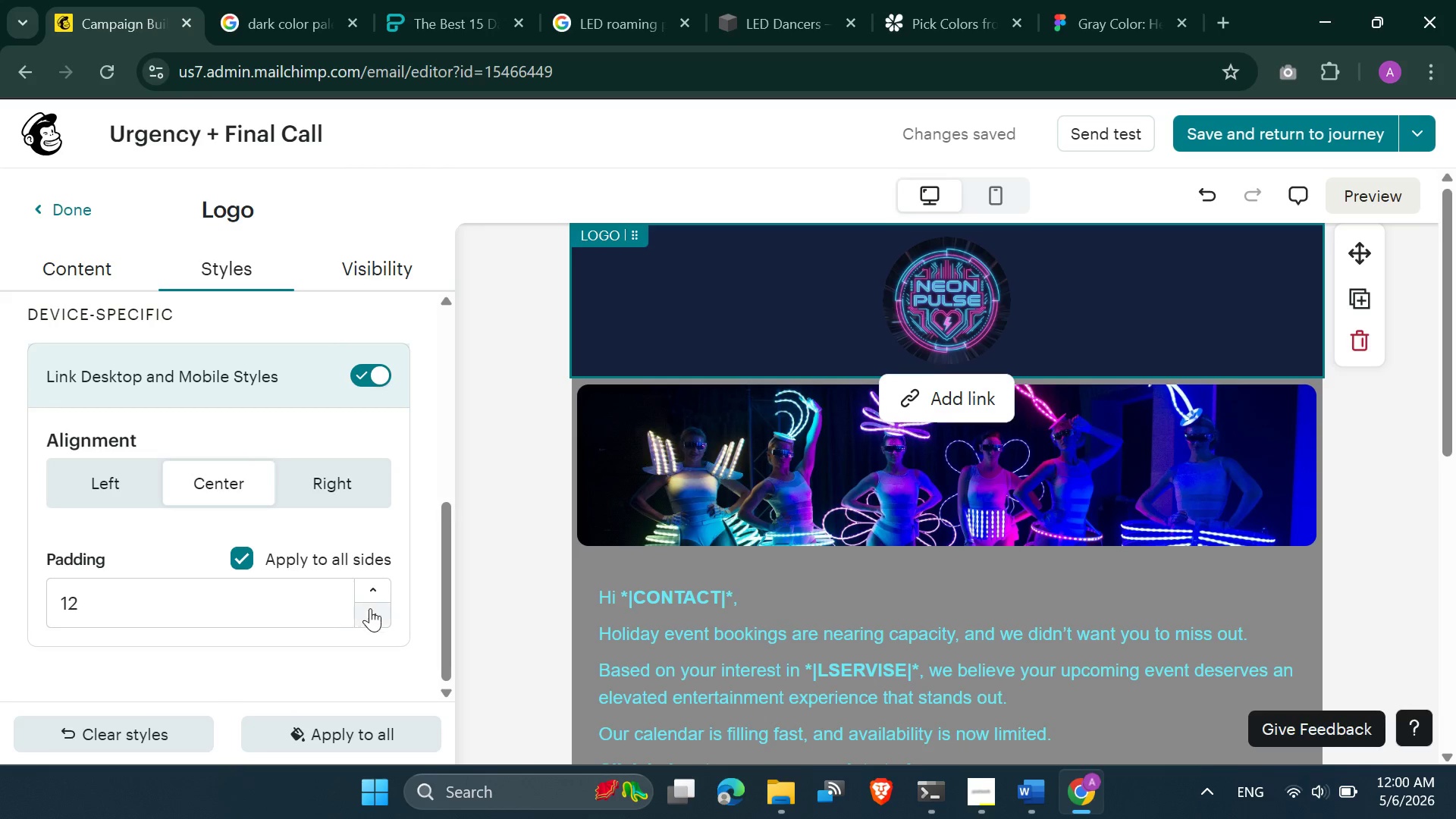 
double_click([372, 608])
 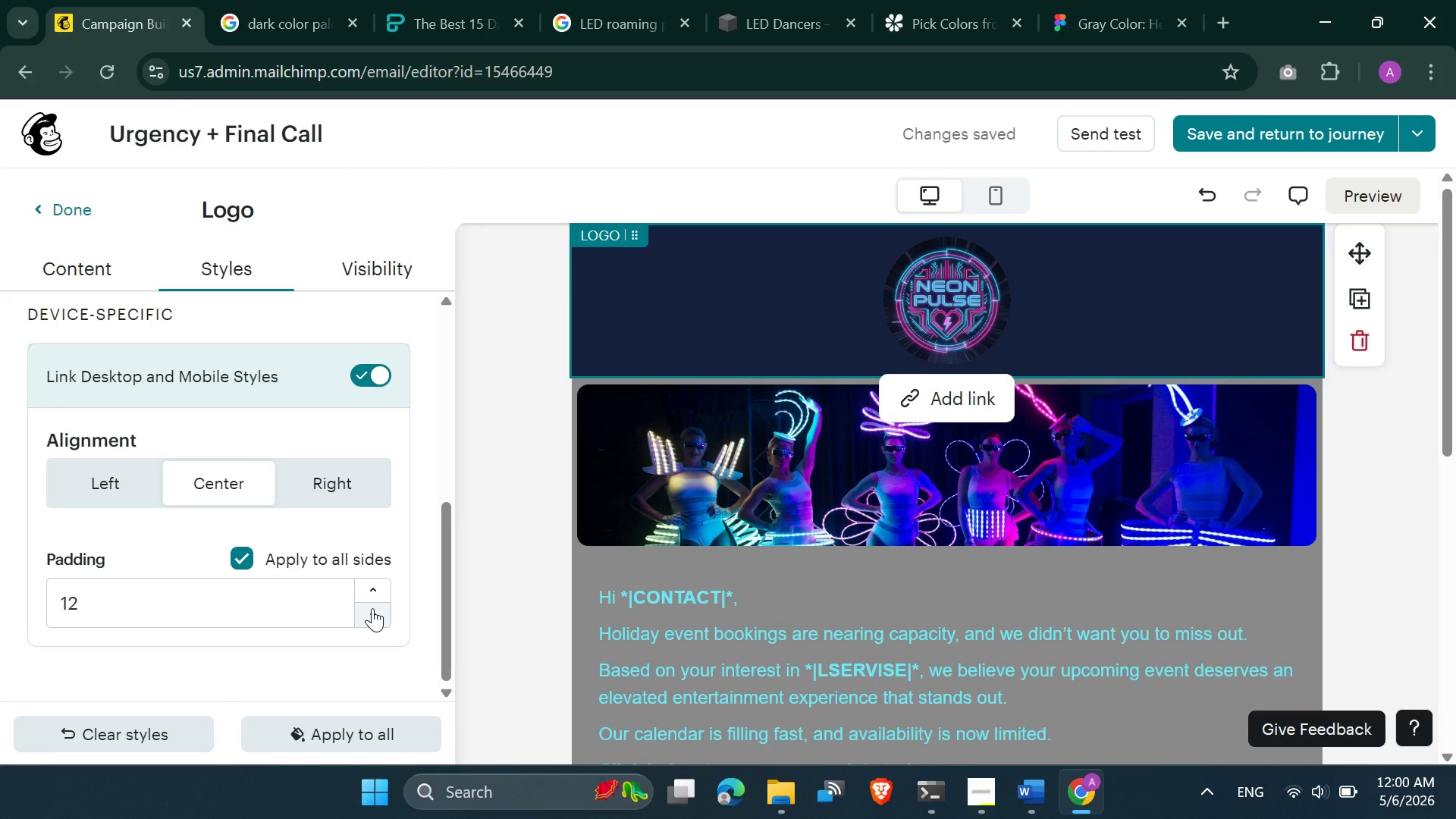 
triple_click([372, 608])
 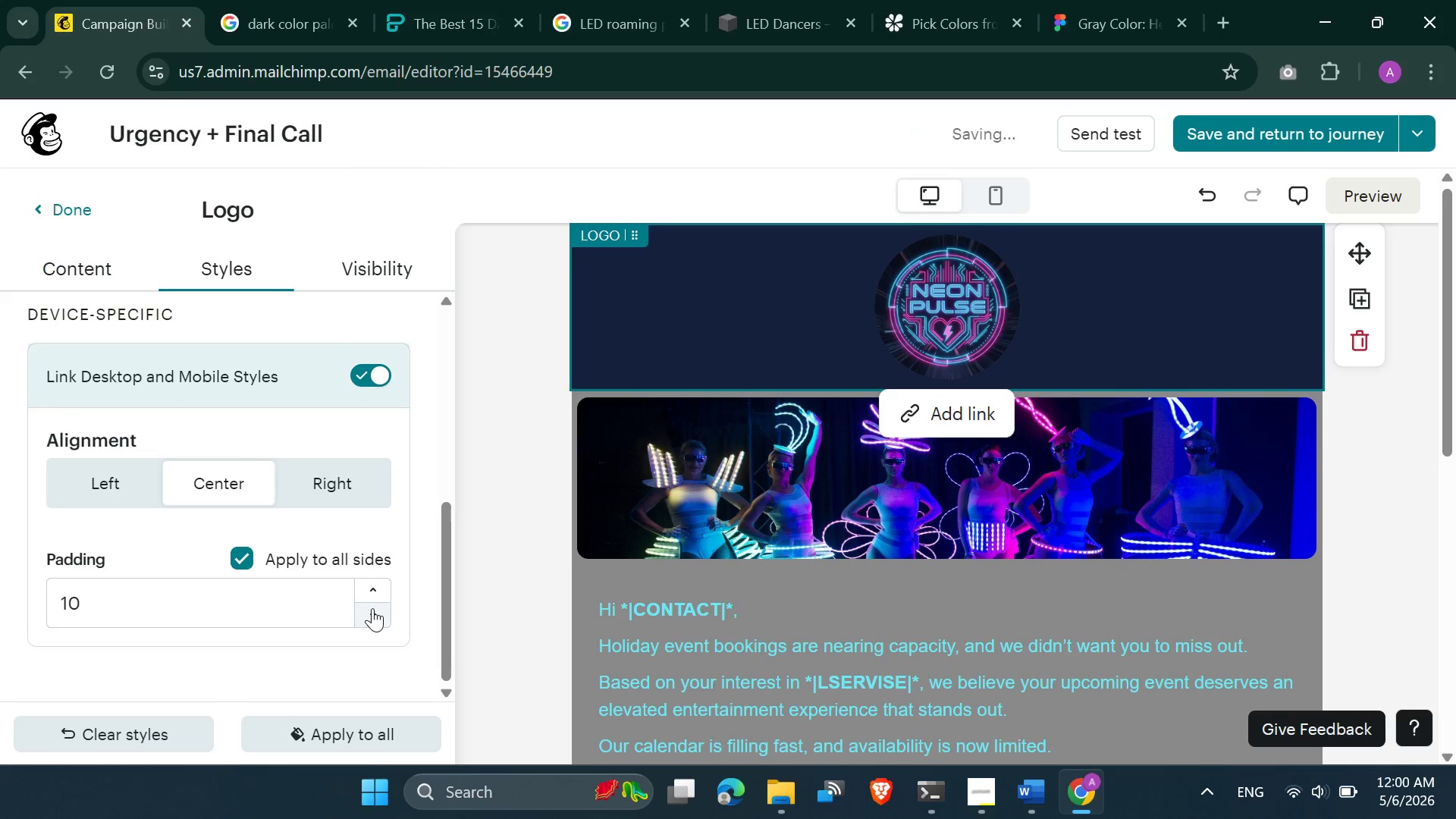 
triple_click([372, 608])
 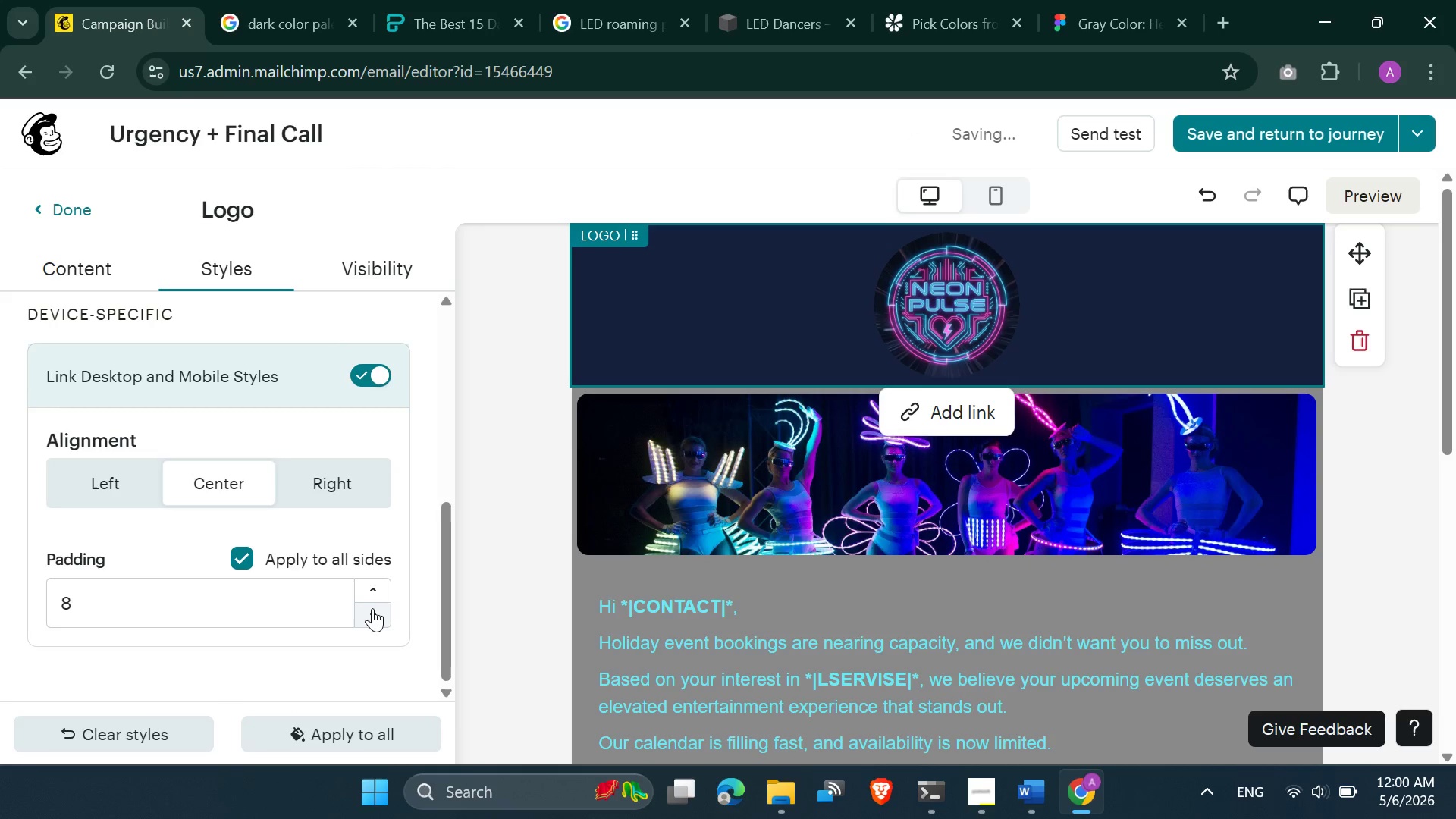 
triple_click([372, 608])
 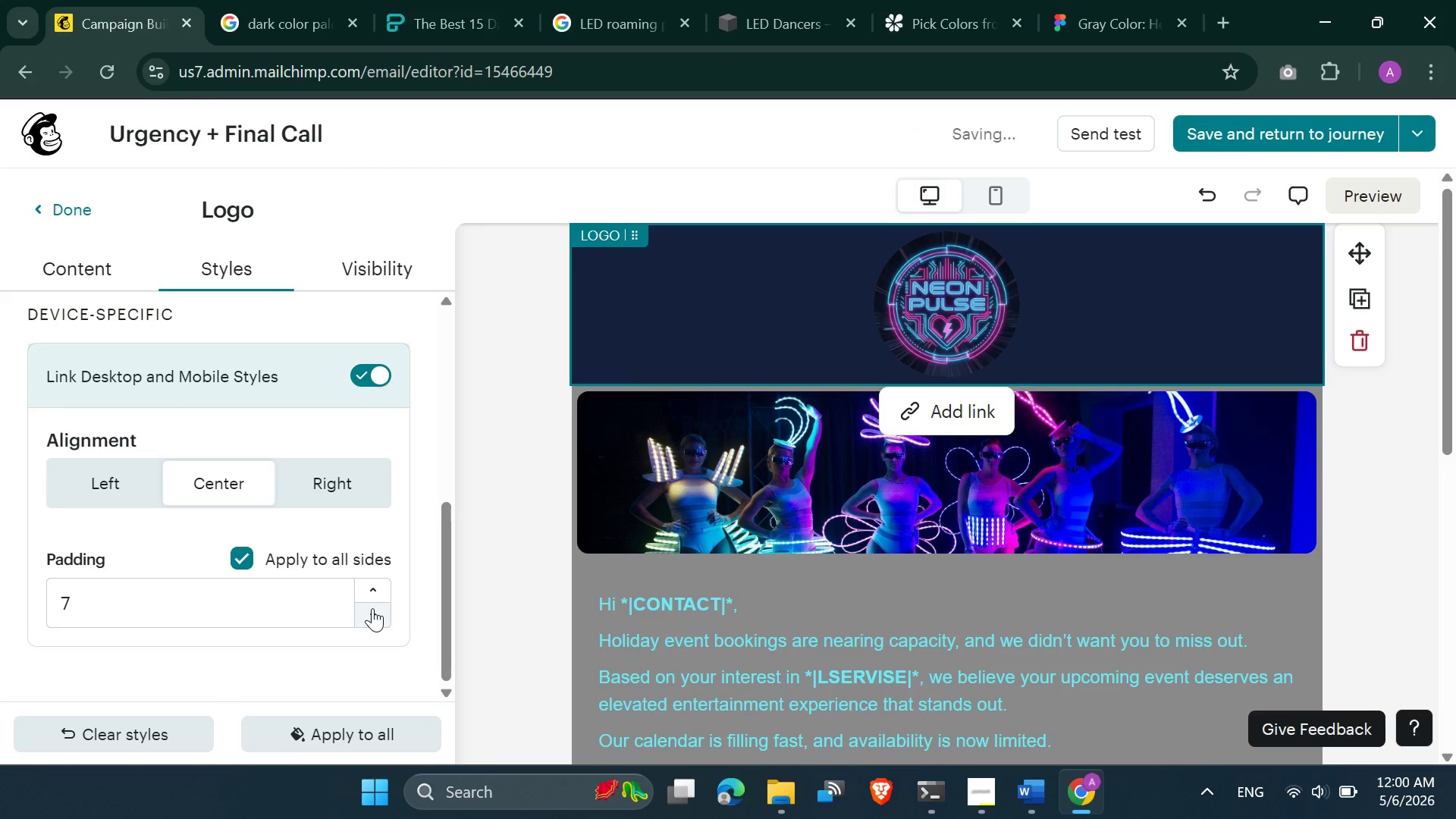 
left_click([372, 608])
 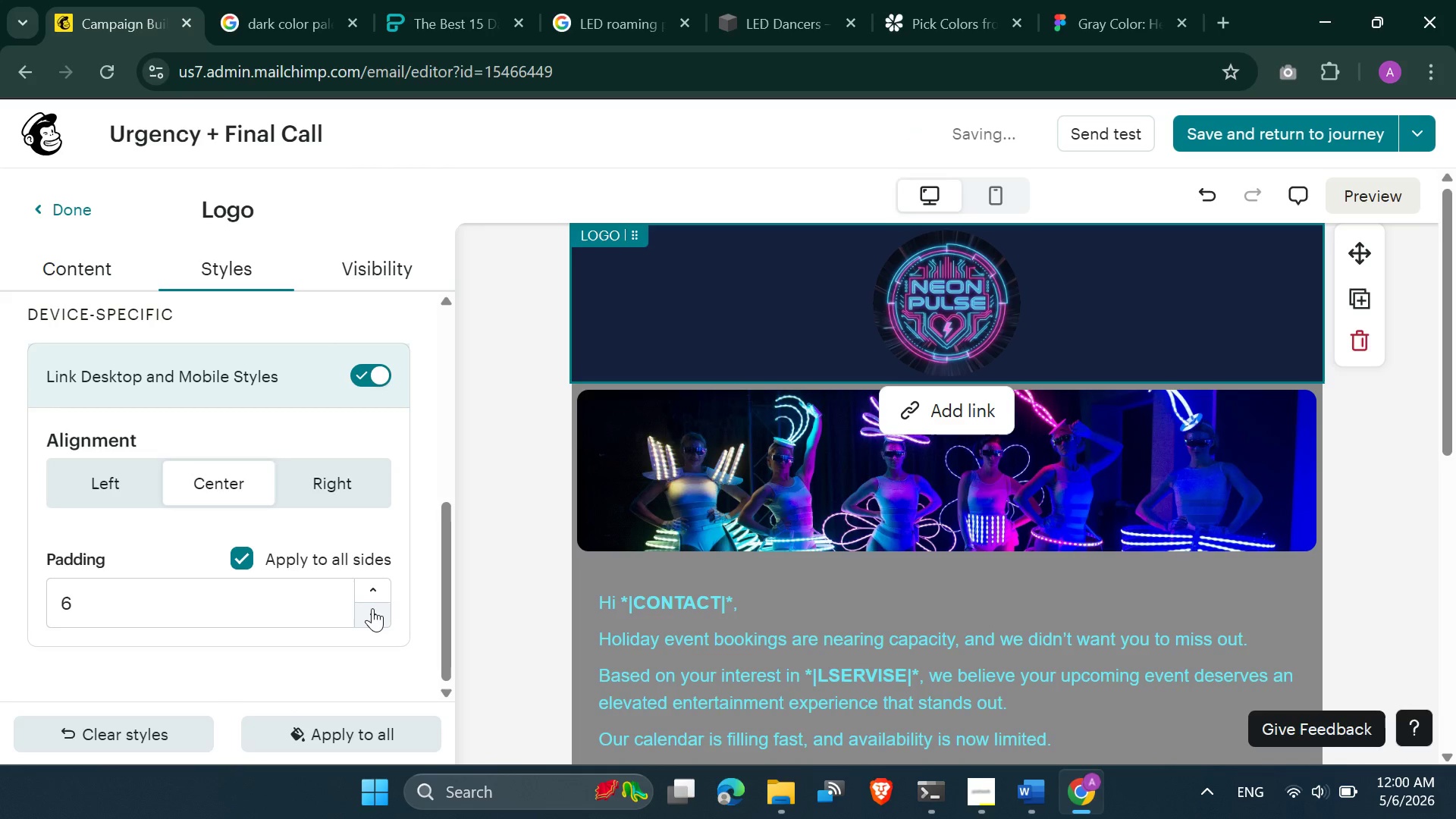 
left_click([372, 608])
 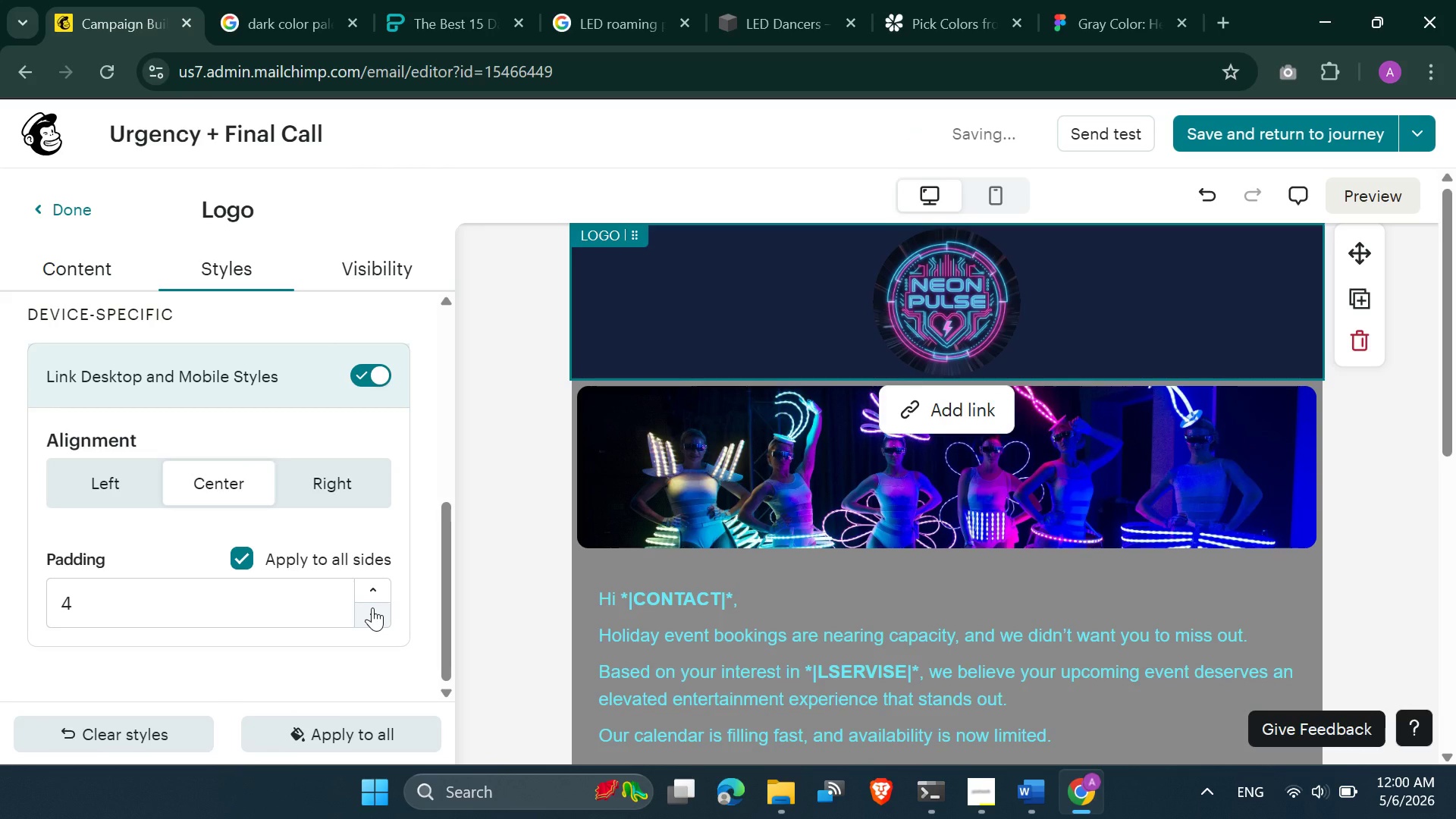 
left_click([372, 607])
 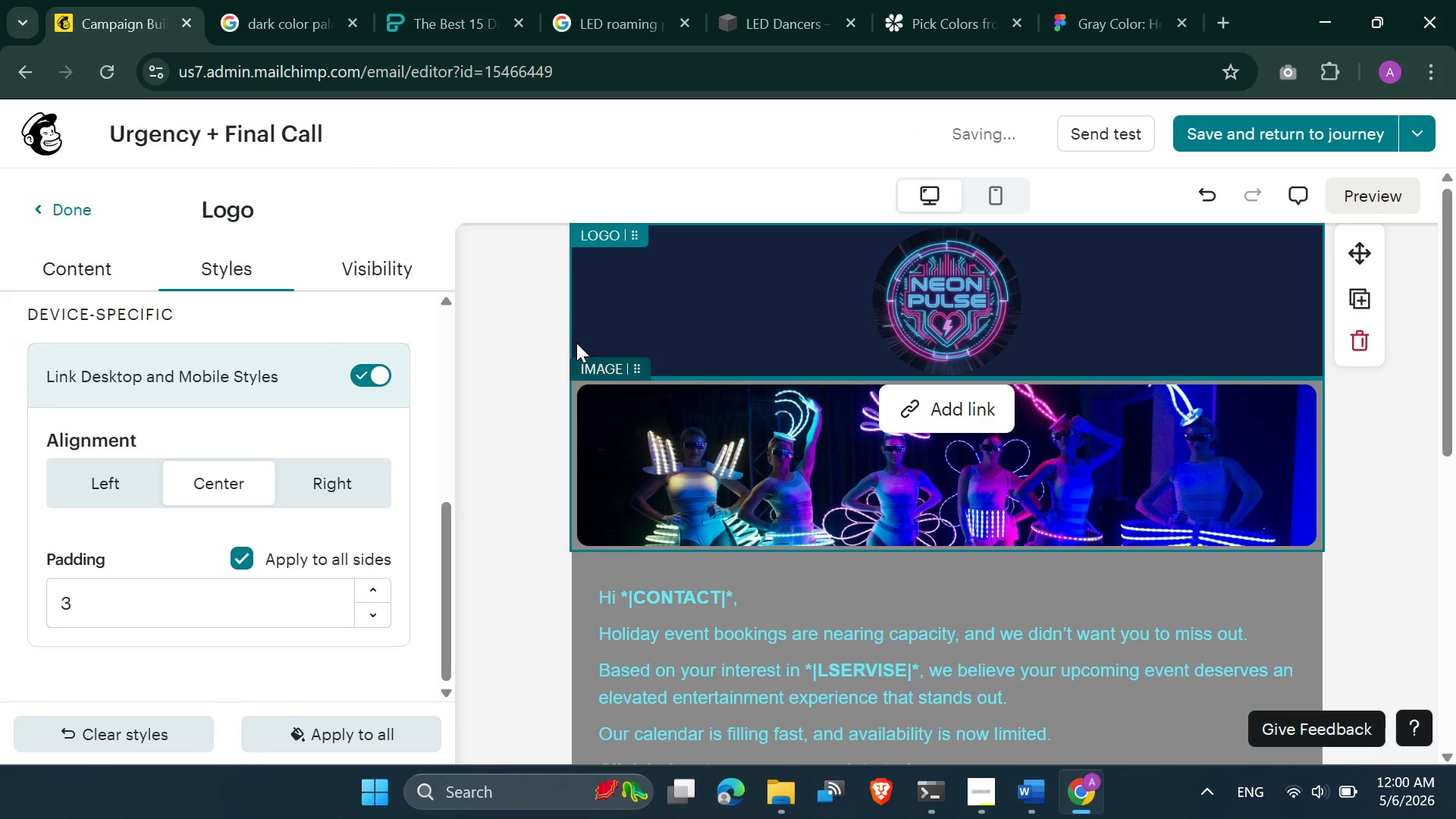 
left_click([560, 295])
 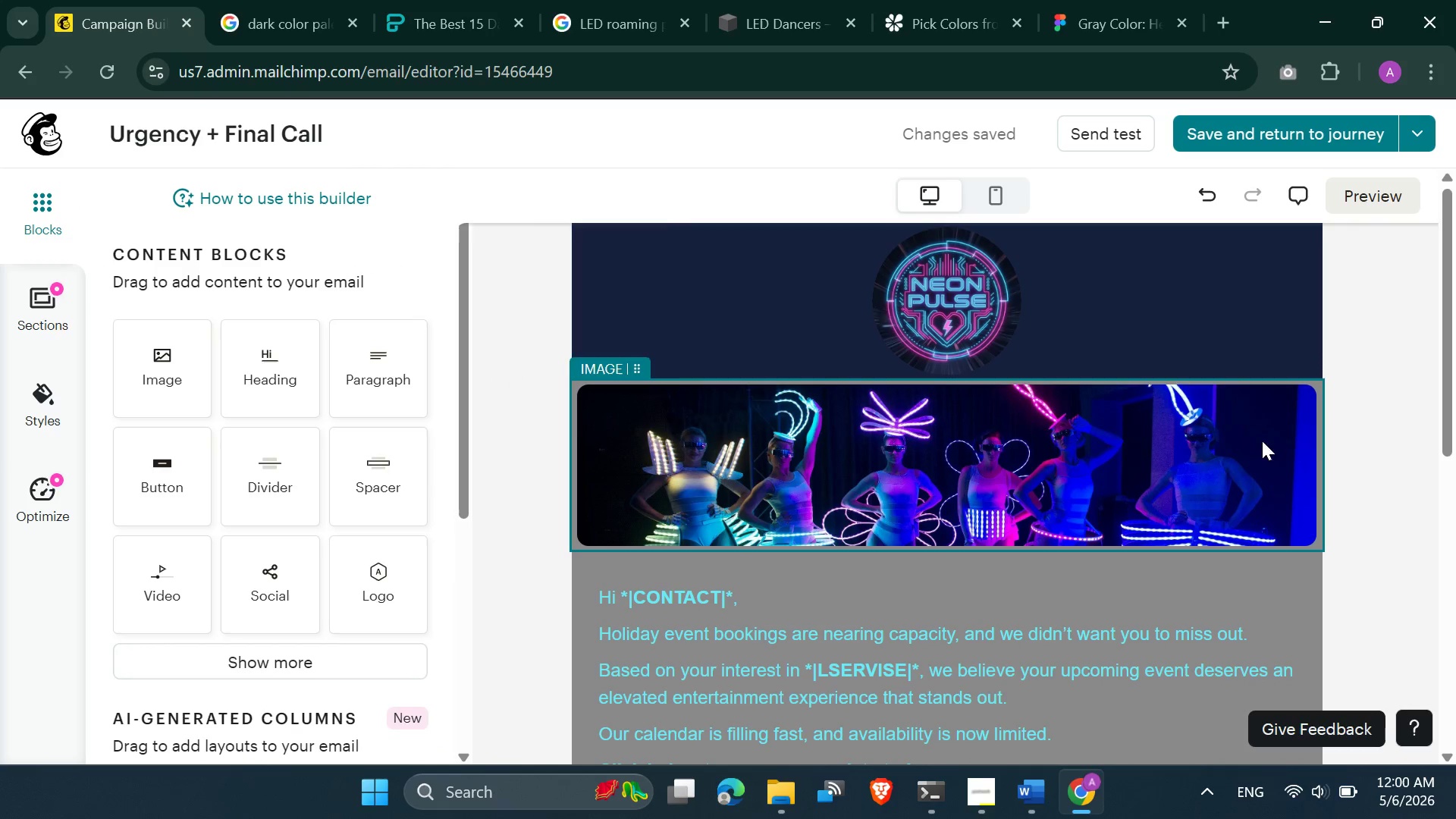 
left_click([1339, 435])
 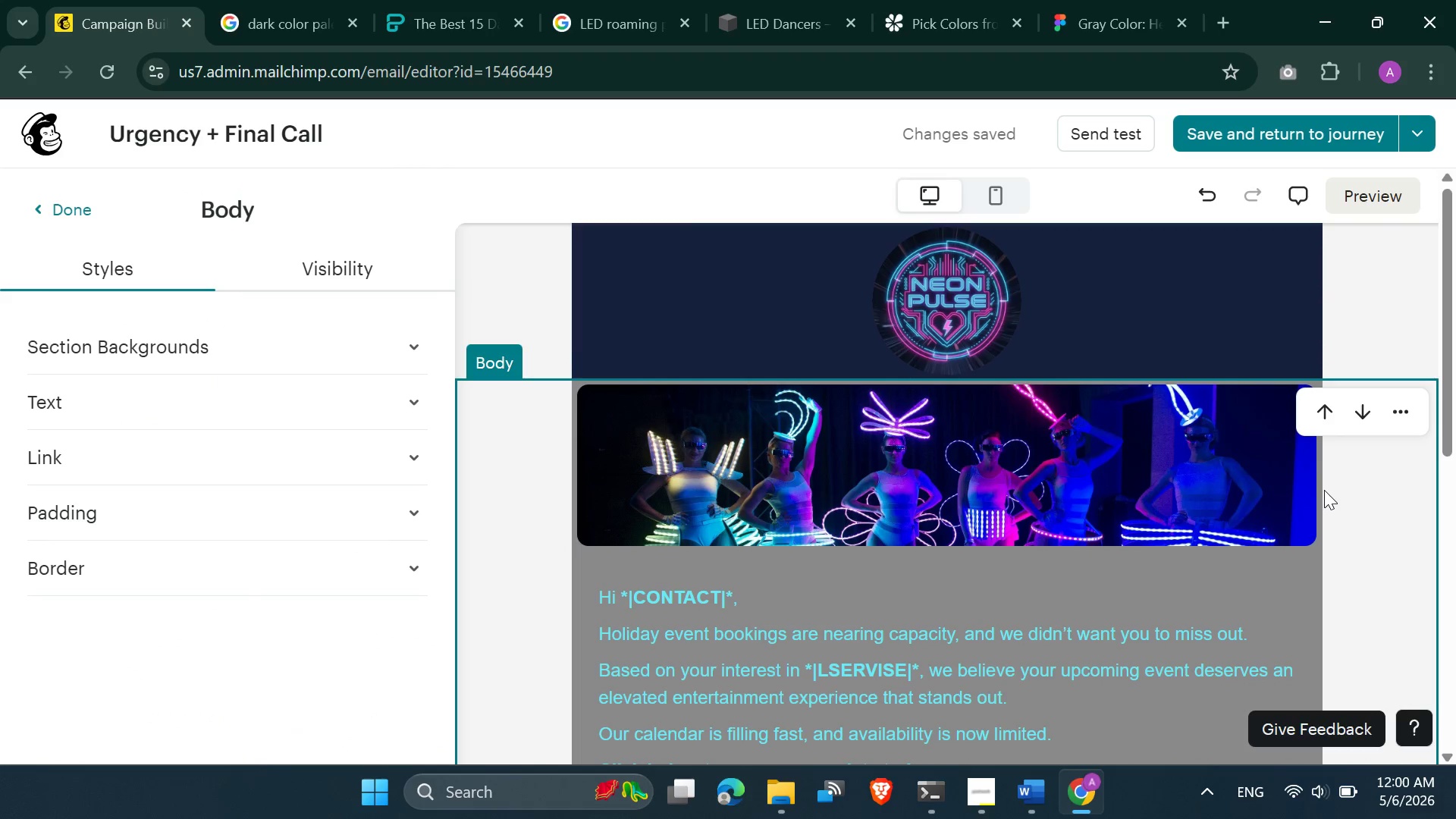 
scroll: coordinate [1324, 491], scroll_direction: up, amount: 4.0
 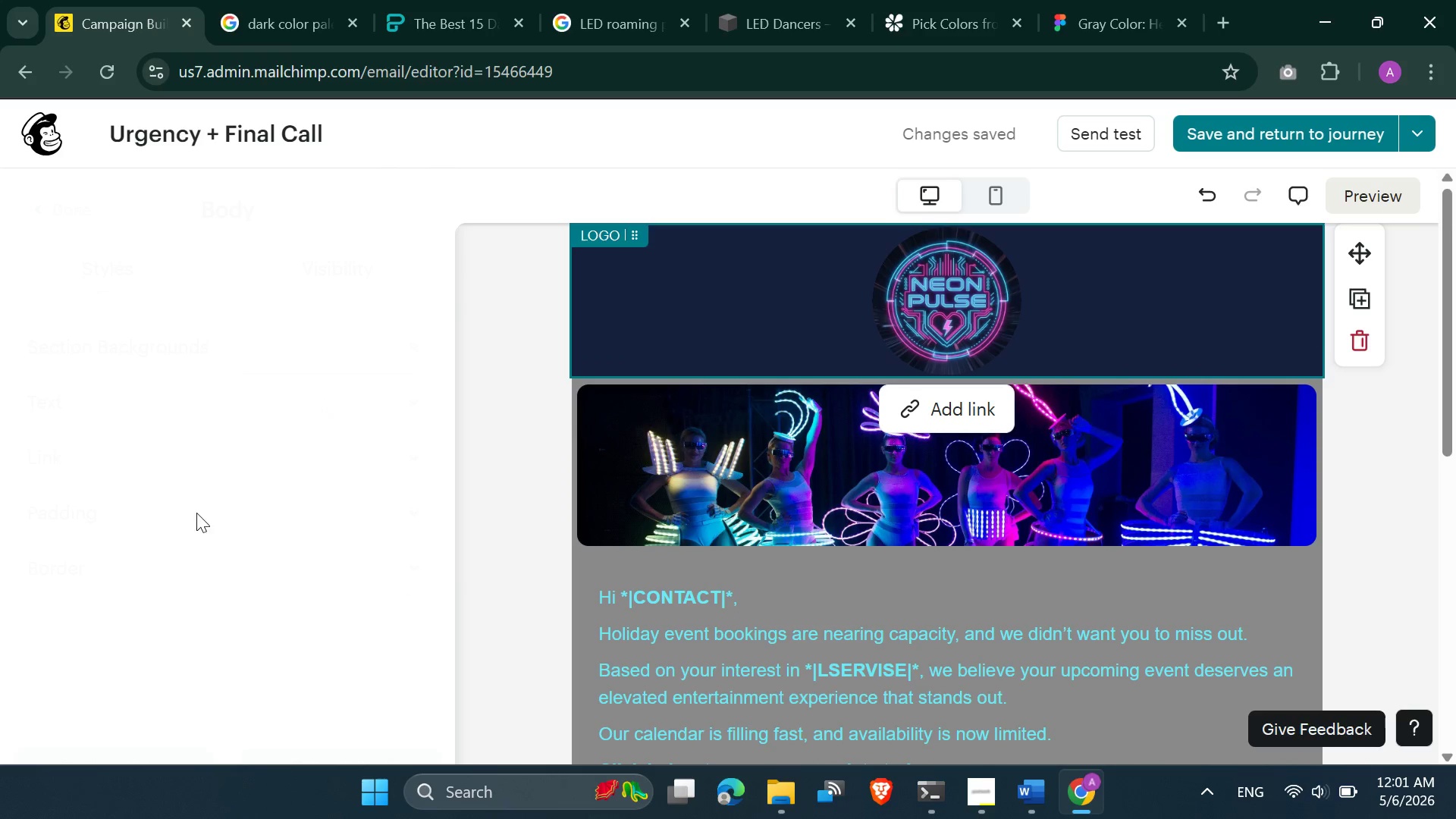 
scroll: coordinate [222, 592], scroll_direction: down, amount: 7.0
 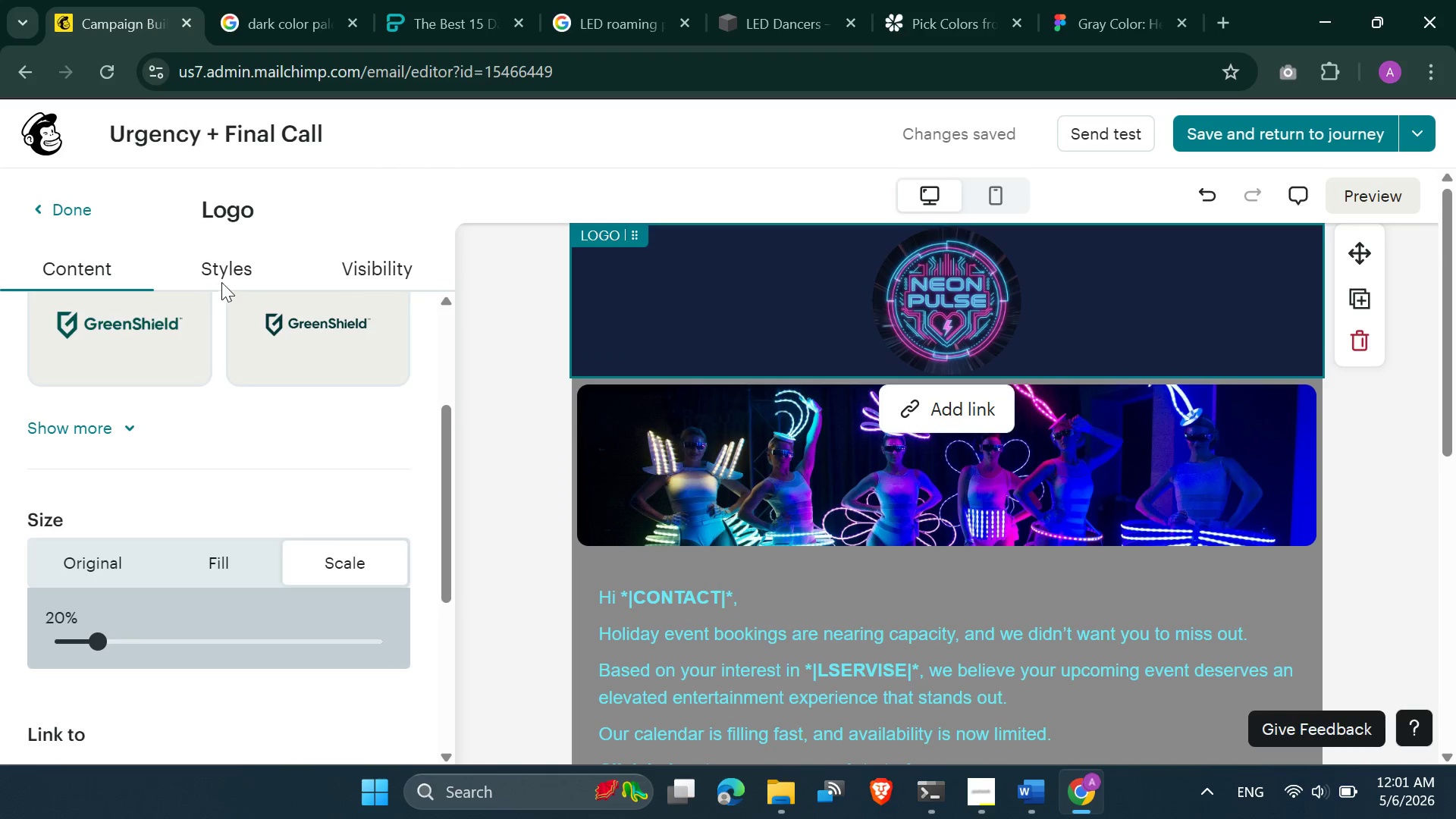 
left_click([226, 271])
 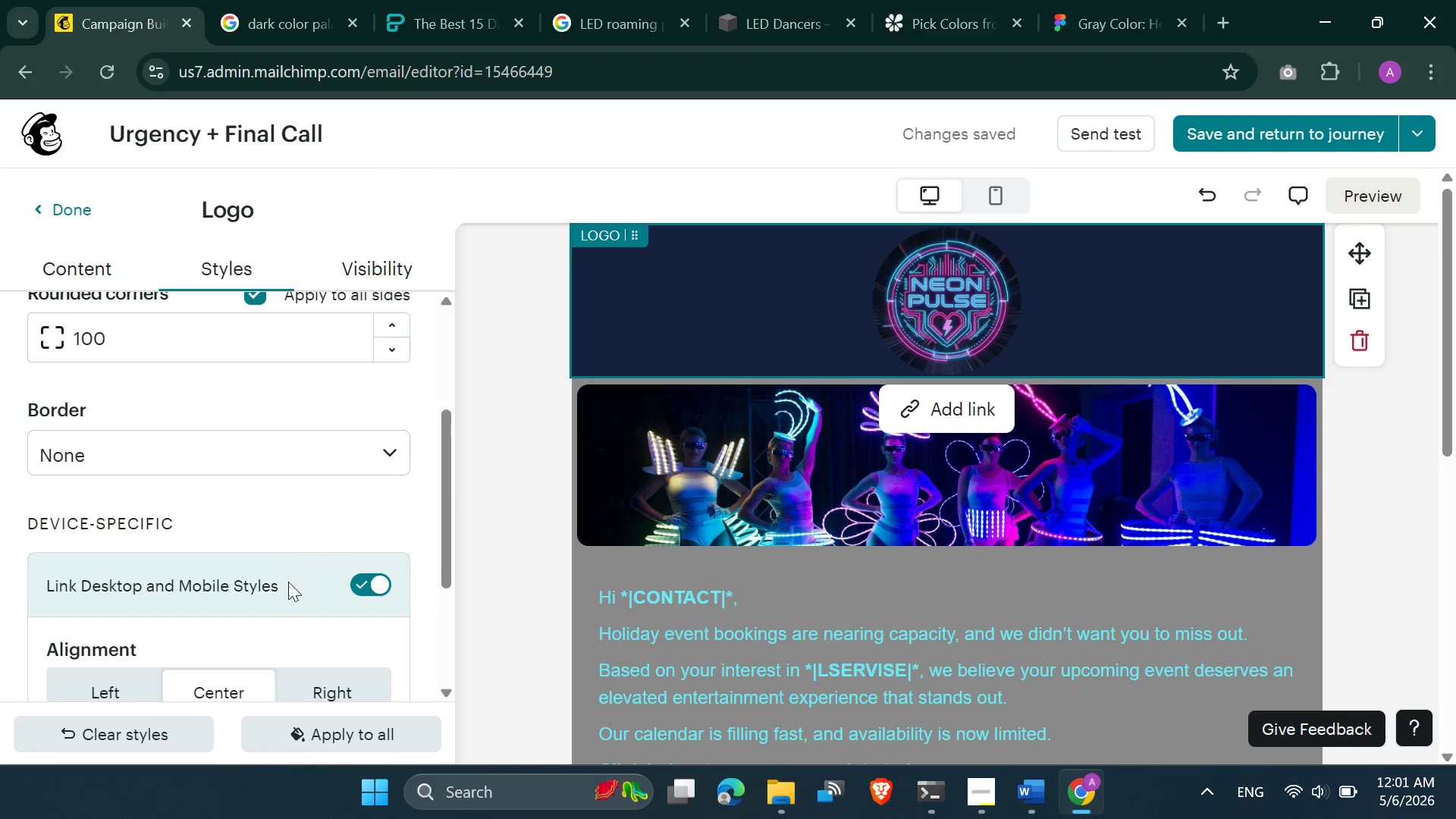 
scroll: coordinate [284, 596], scroll_direction: down, amount: 5.0
 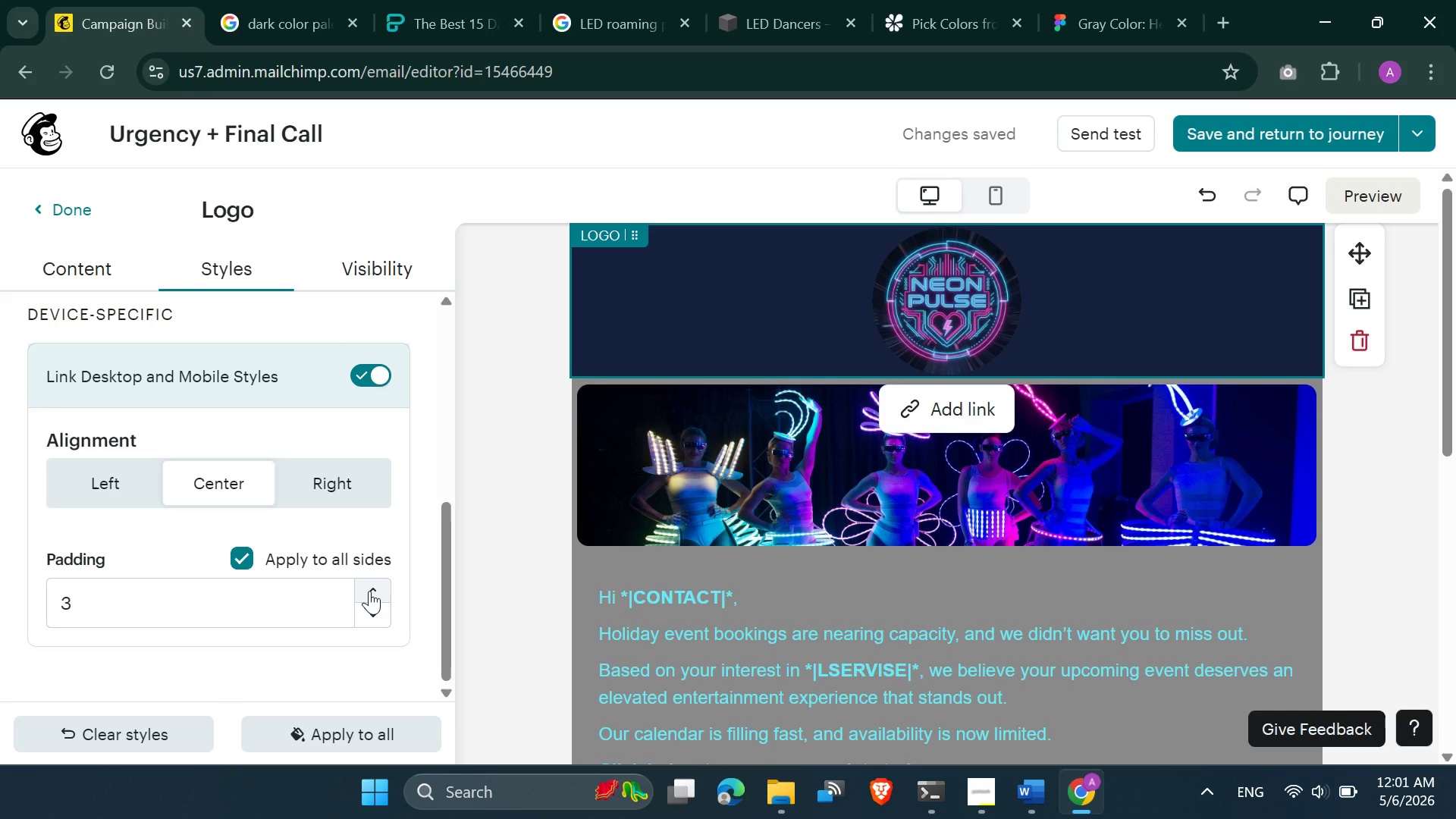 
double_click([369, 591])
 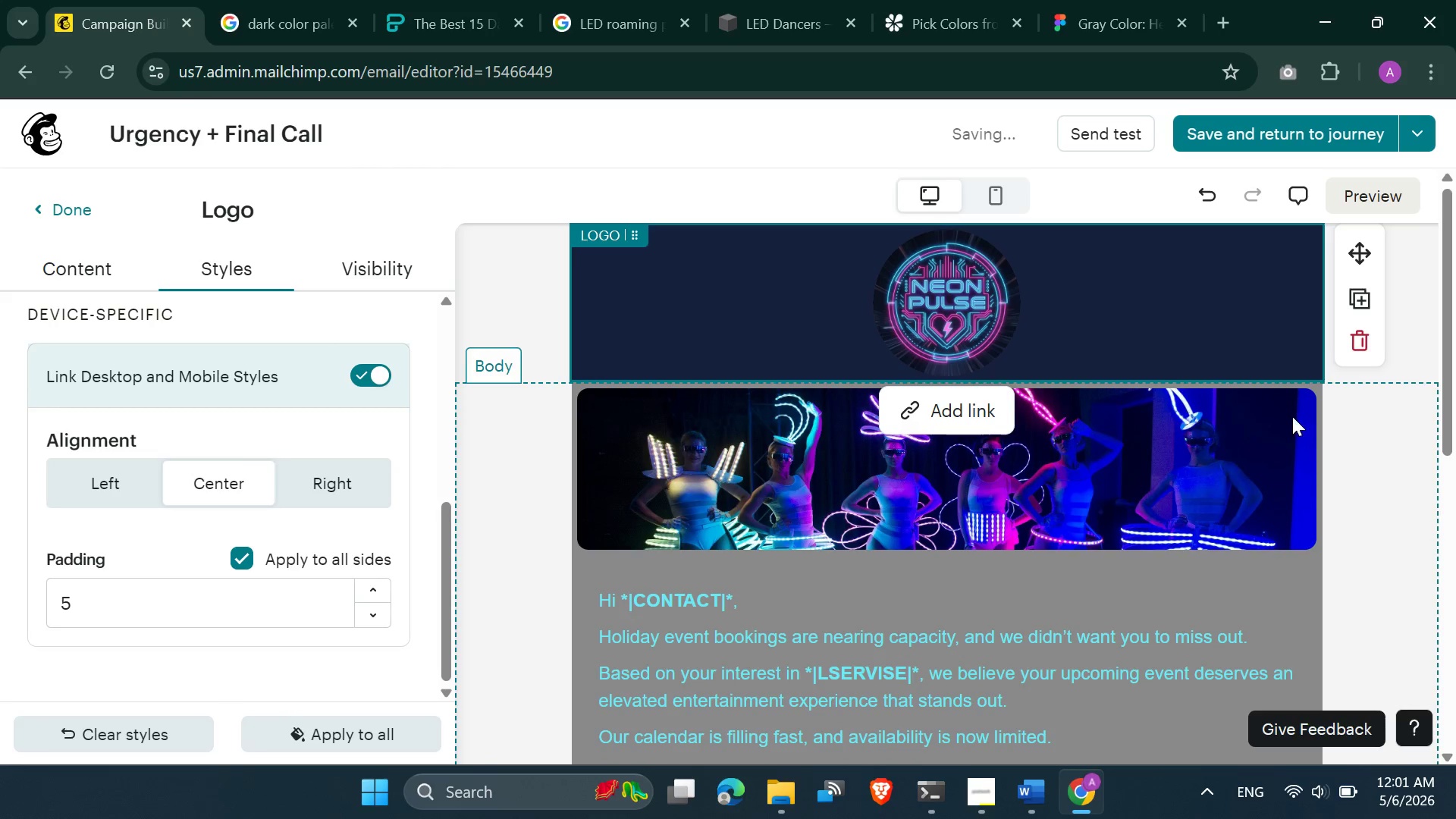 
left_click([1381, 413])
 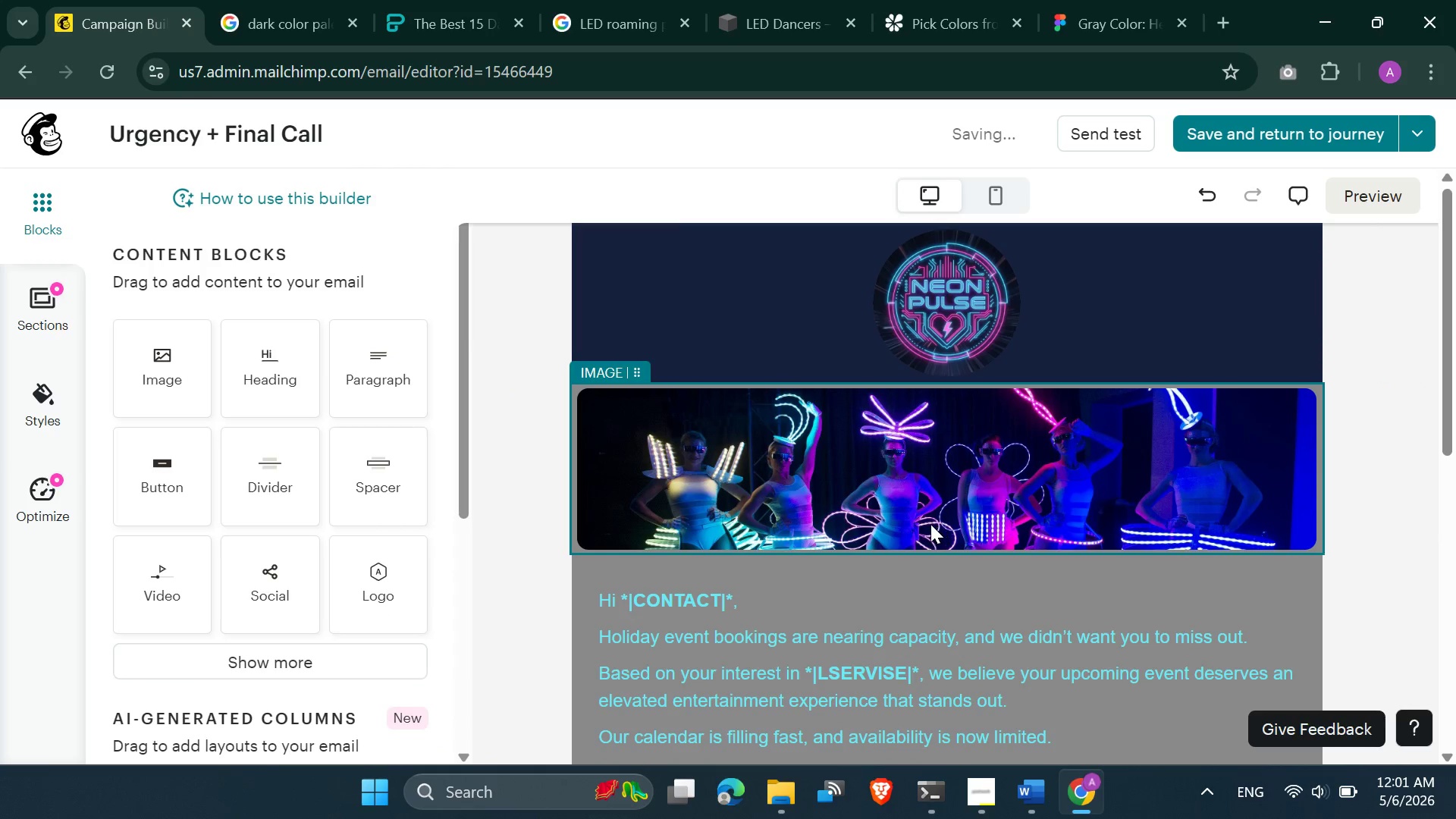 
scroll: coordinate [1003, 466], scroll_direction: down, amount: 6.0
 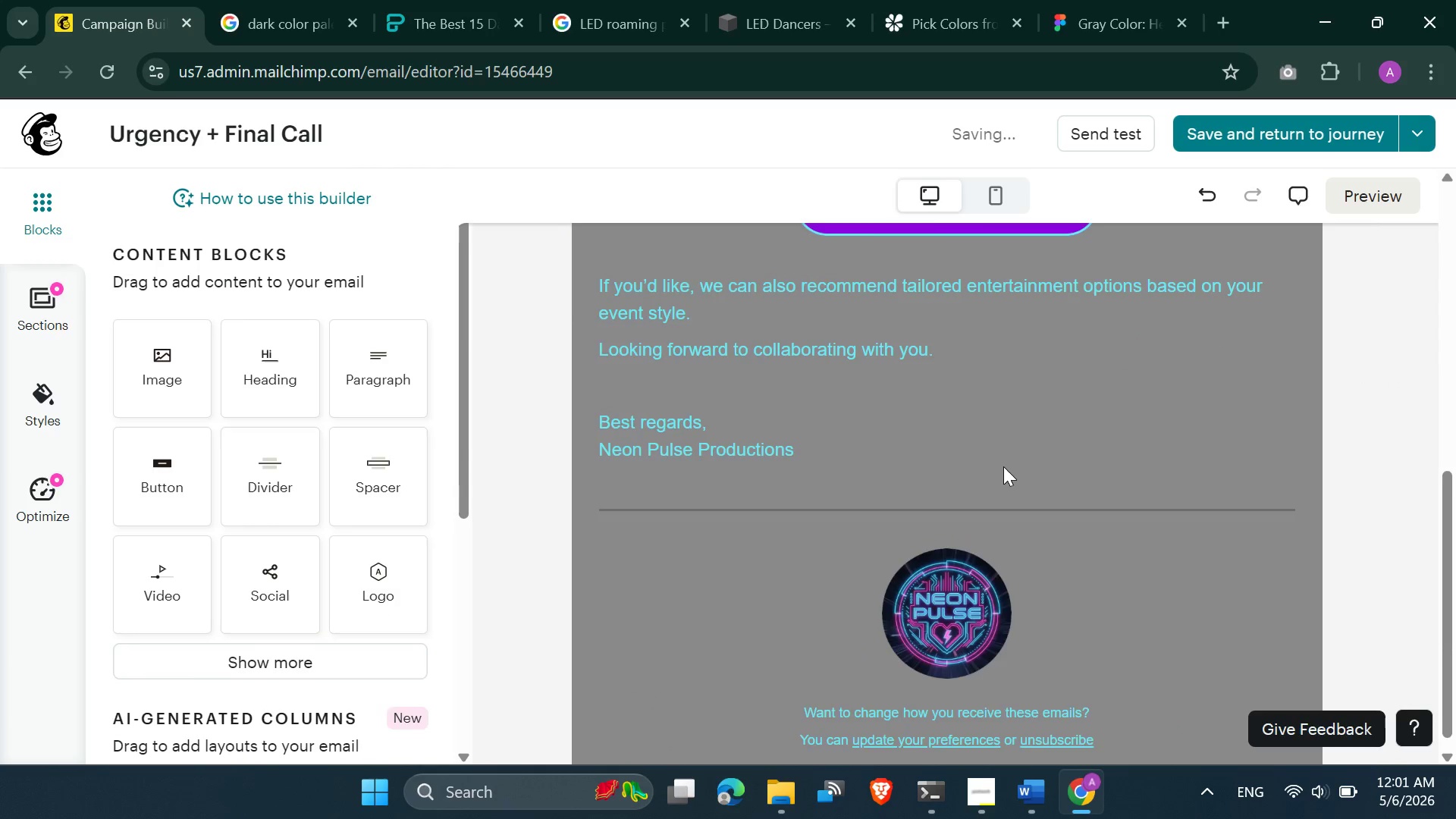 
scroll: coordinate [1003, 466], scroll_direction: up, amount: 2.0
 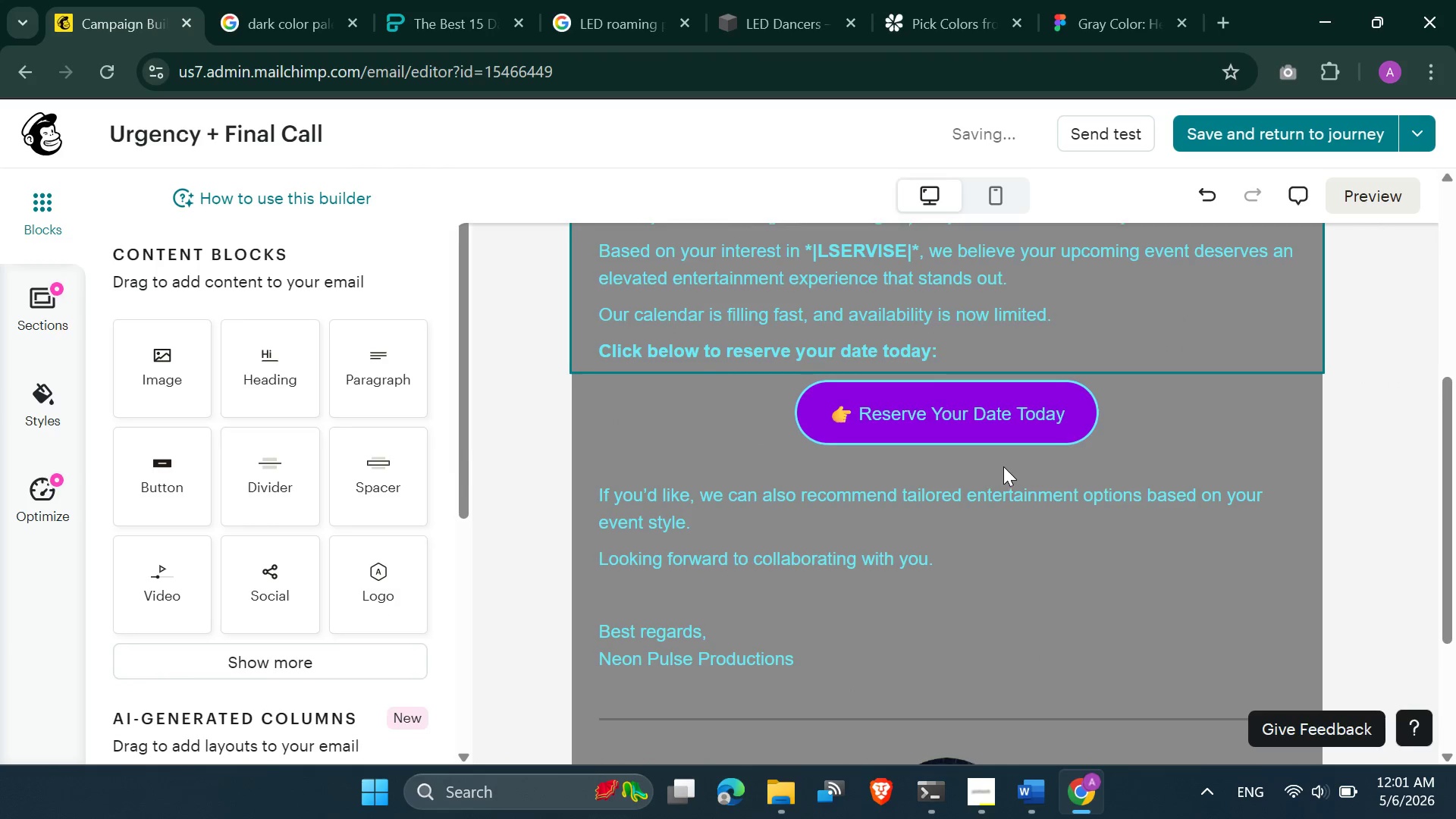 
scroll: coordinate [1003, 469], scroll_direction: down, amount: 9.0
 